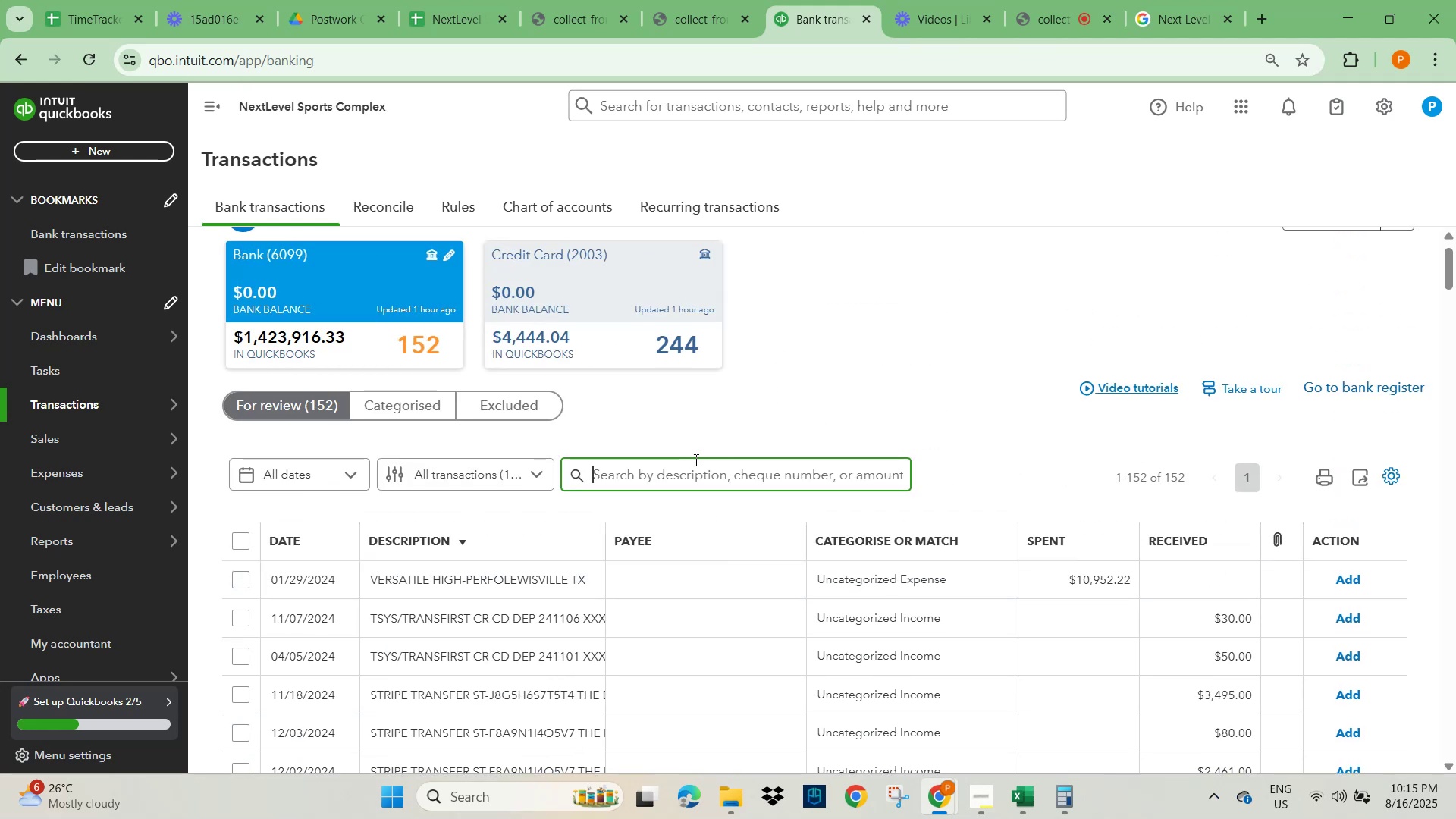 
key(Control+V)
 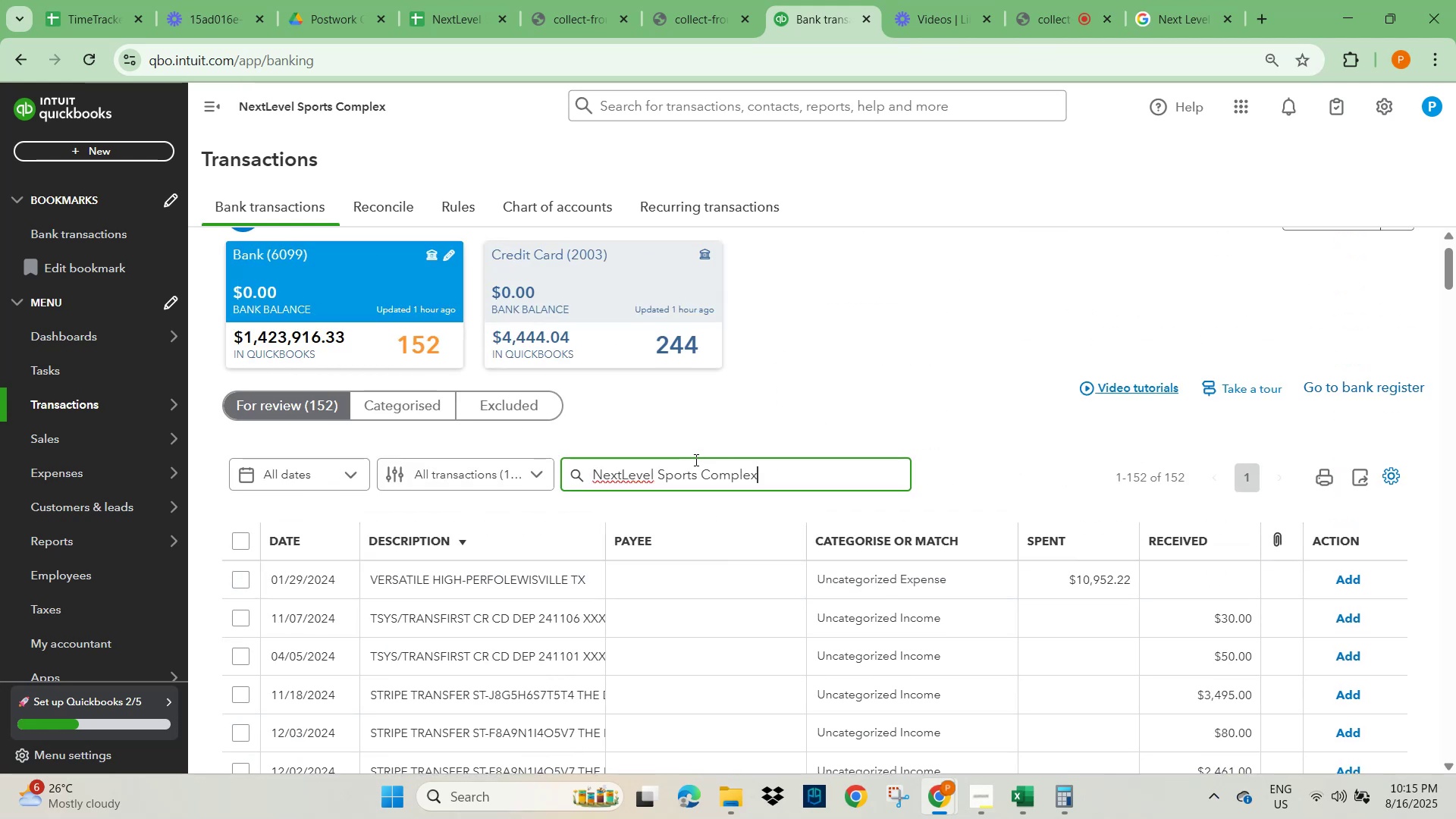 
key(NumpadEnter)
 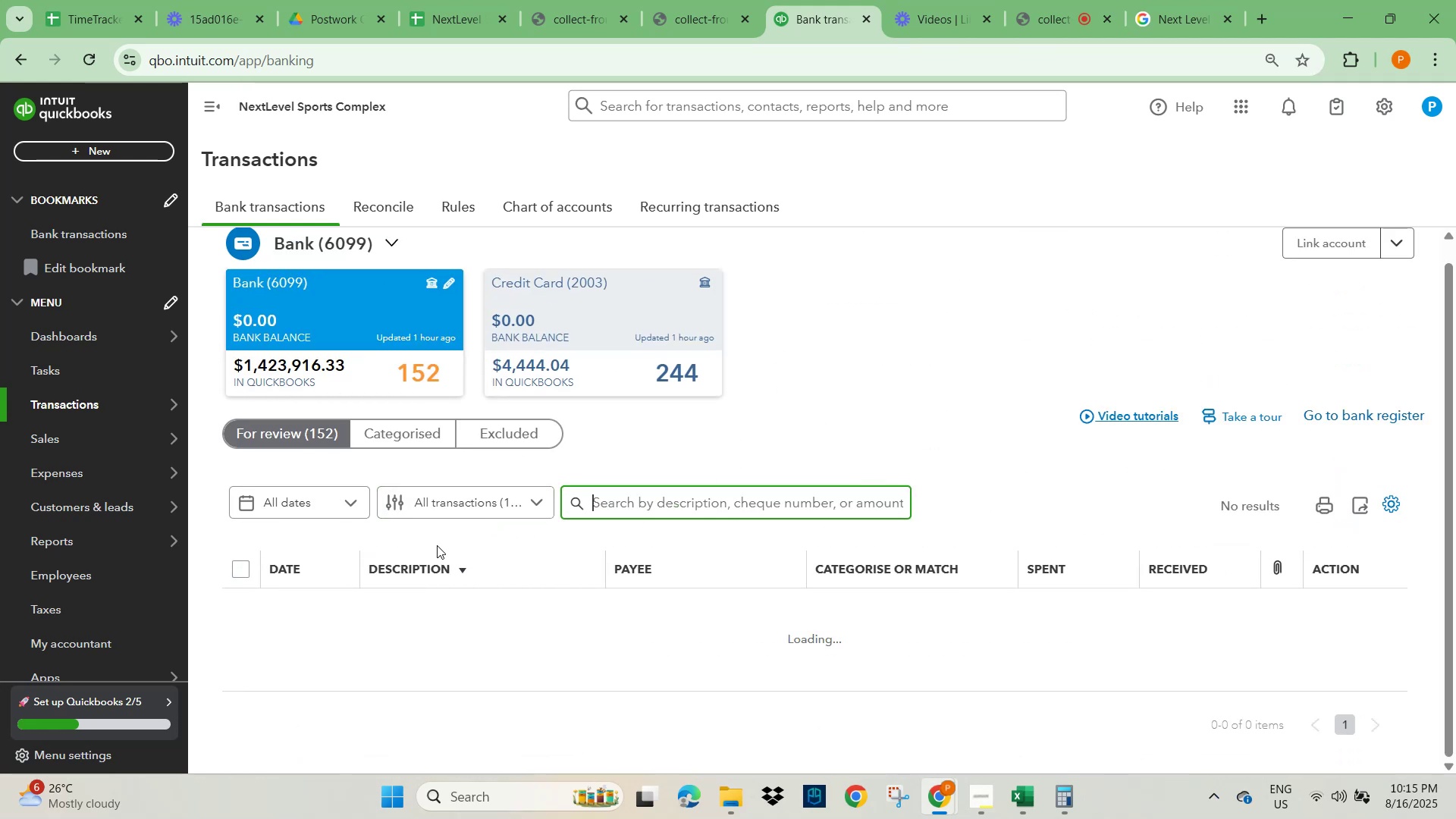 
scroll: coordinate [454, 558], scroll_direction: down, amount: 2.0
 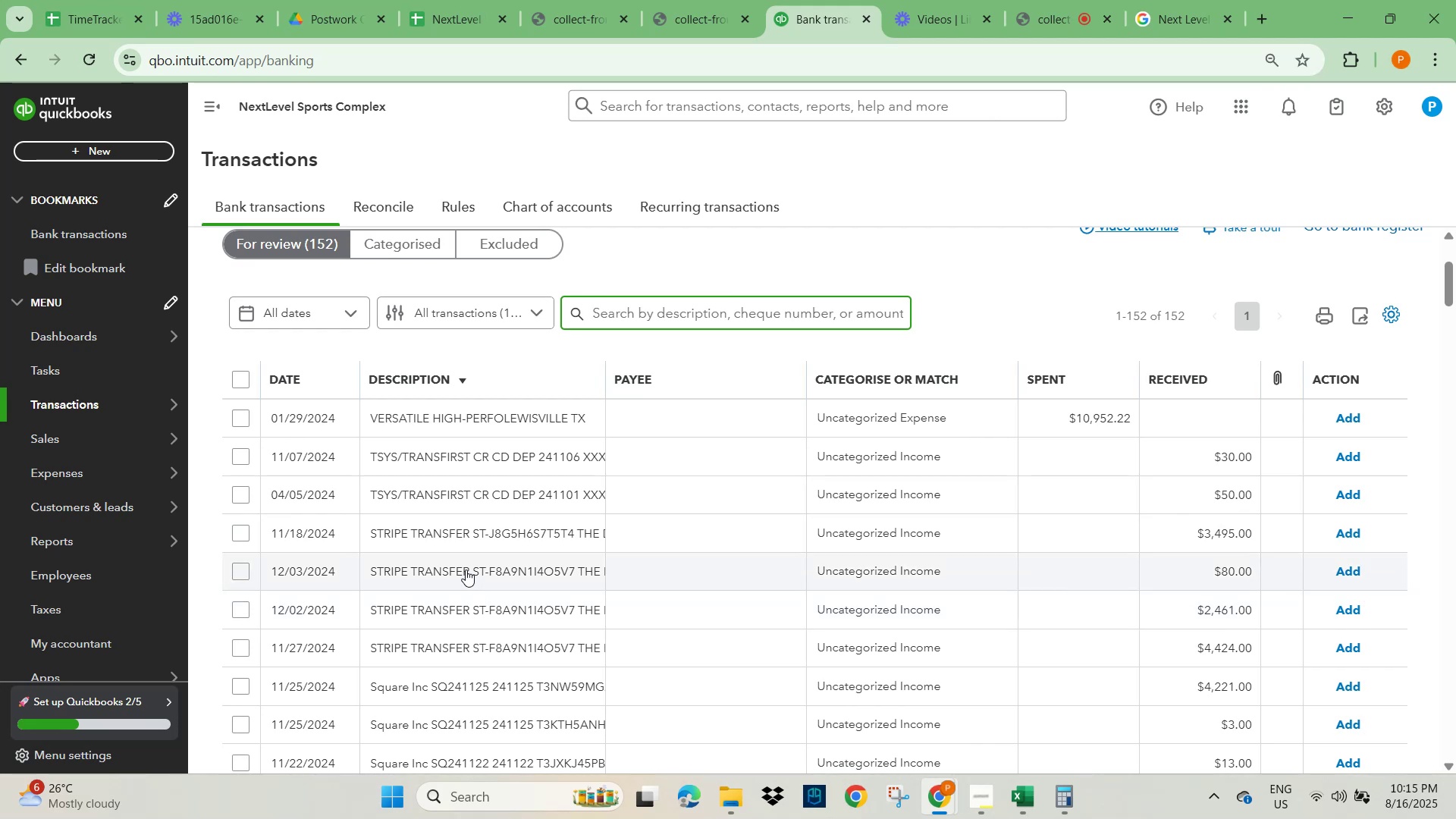 
left_click([471, 538])
 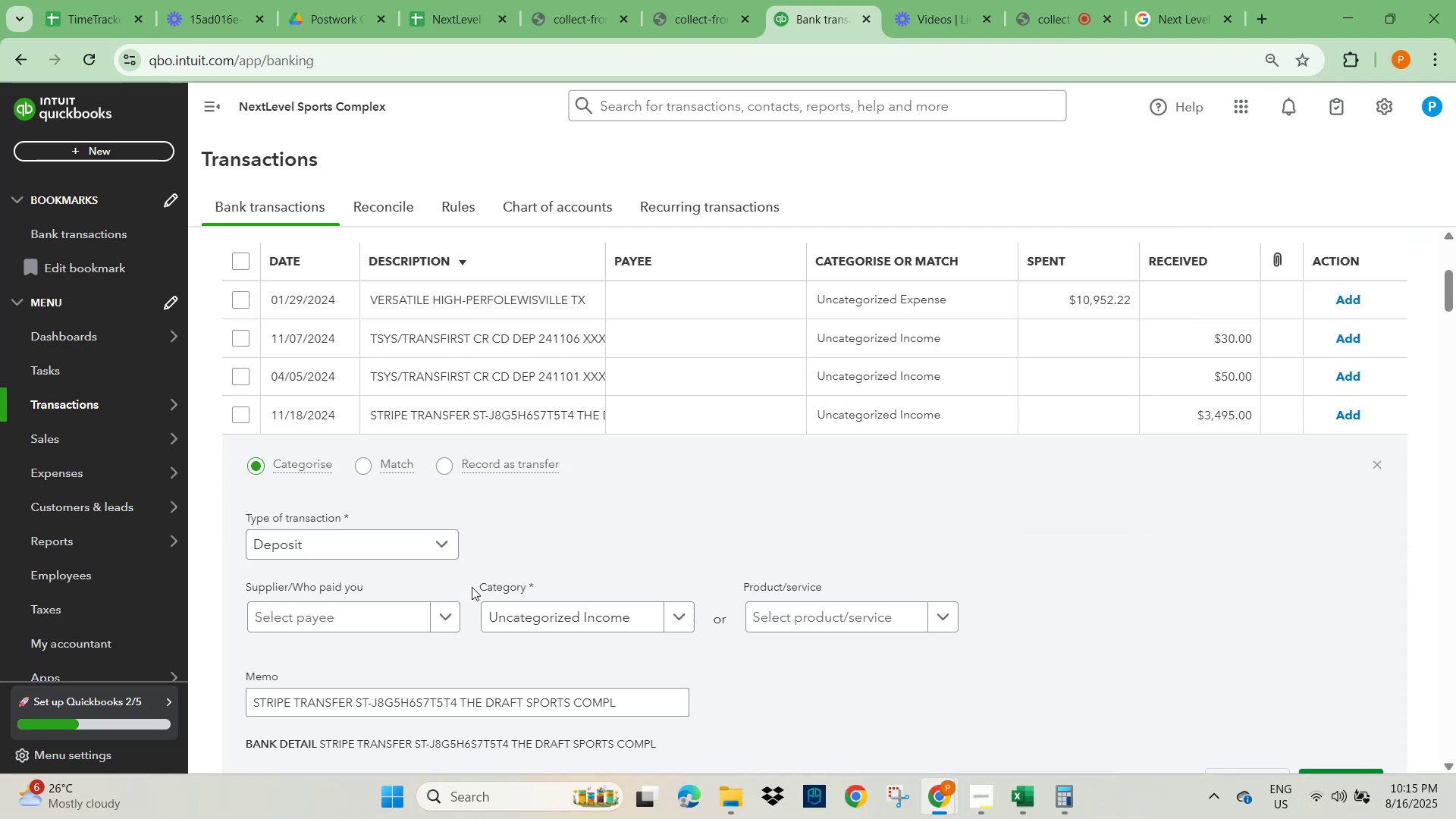 
scroll: coordinate [461, 563], scroll_direction: down, amount: 3.0
 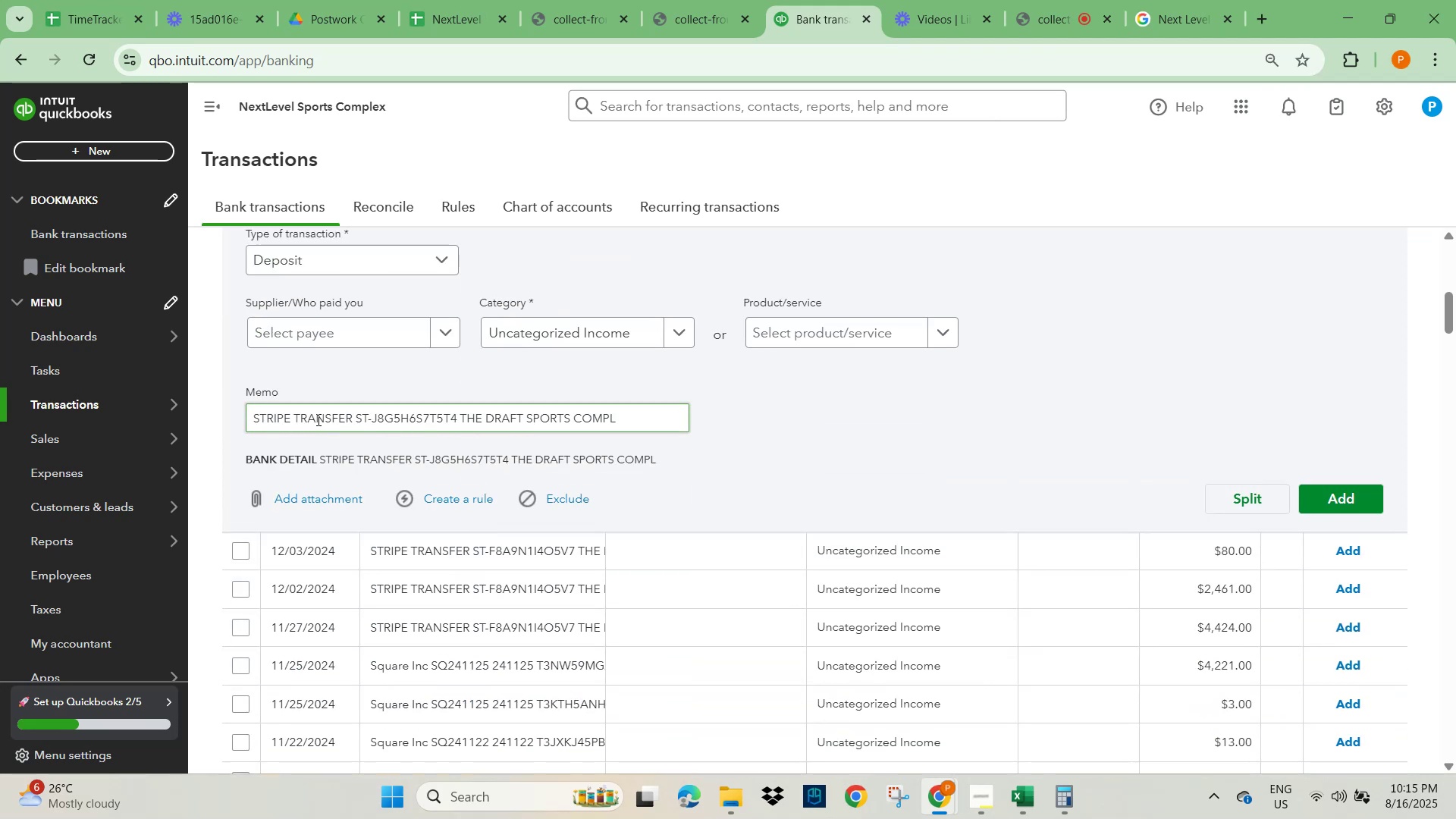 
wait(5.1)
 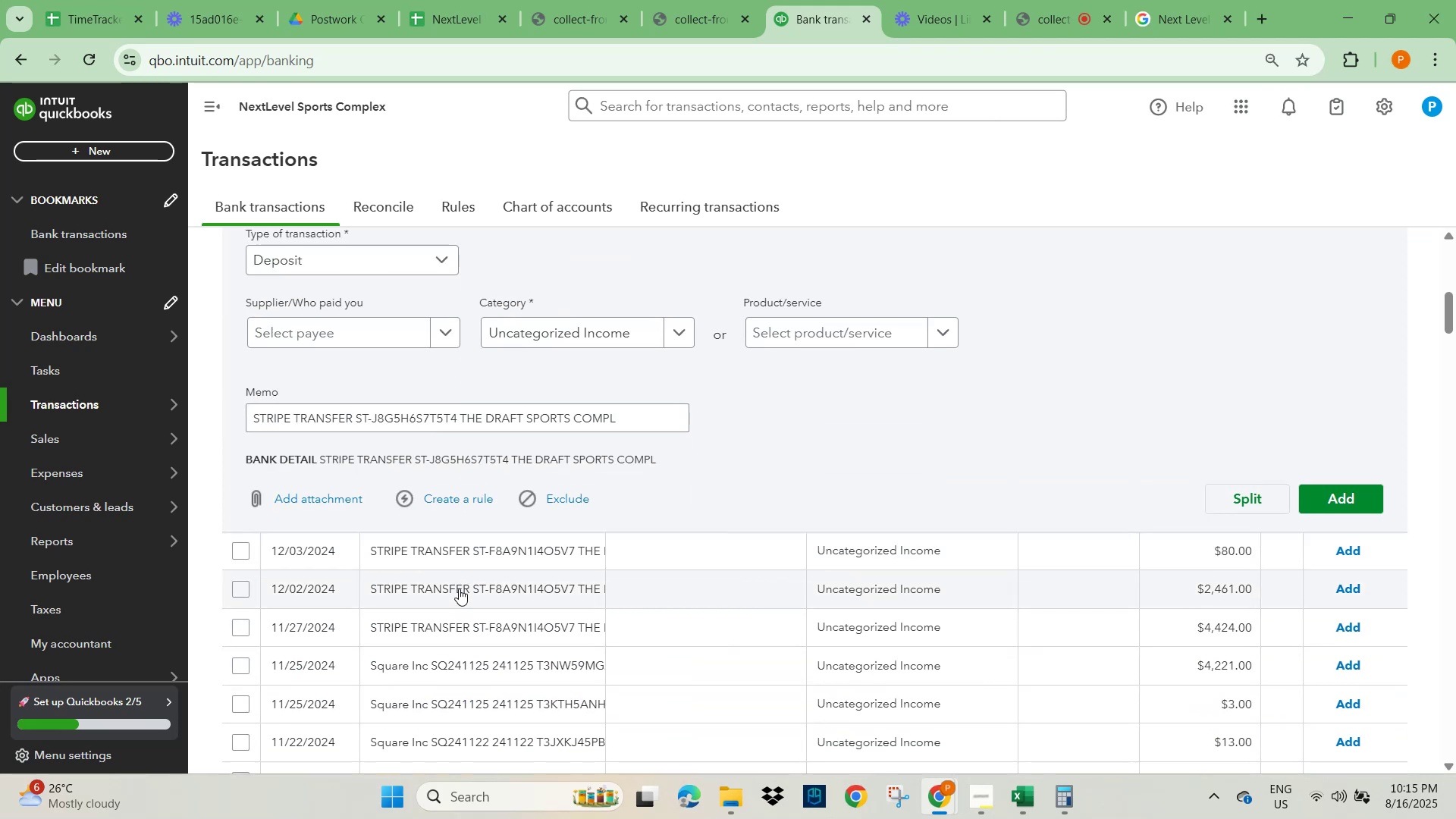 
left_click_drag(start_coordinate=[351, 418], to_coordinate=[229, 427])
 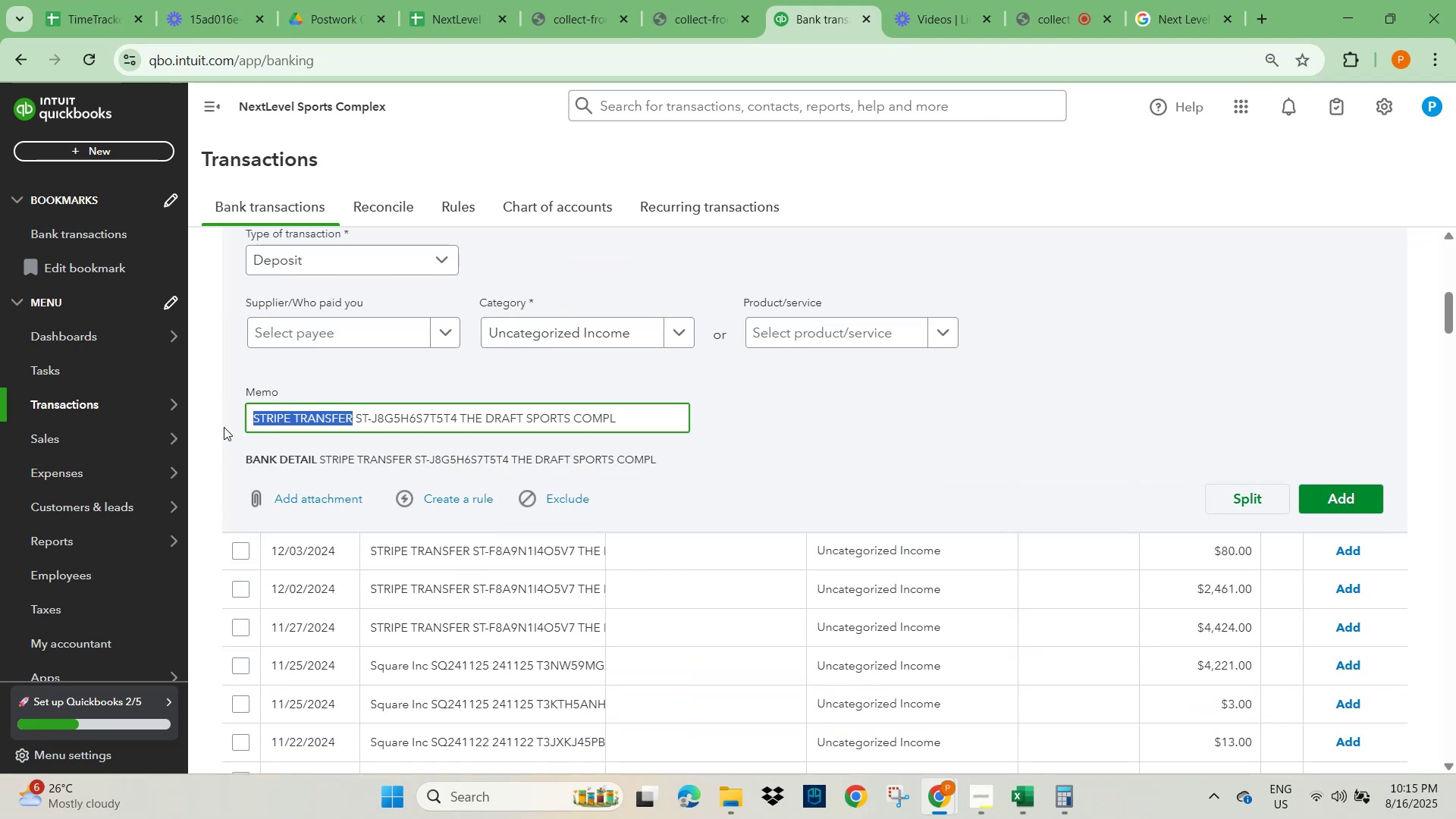 
key(Control+C)
 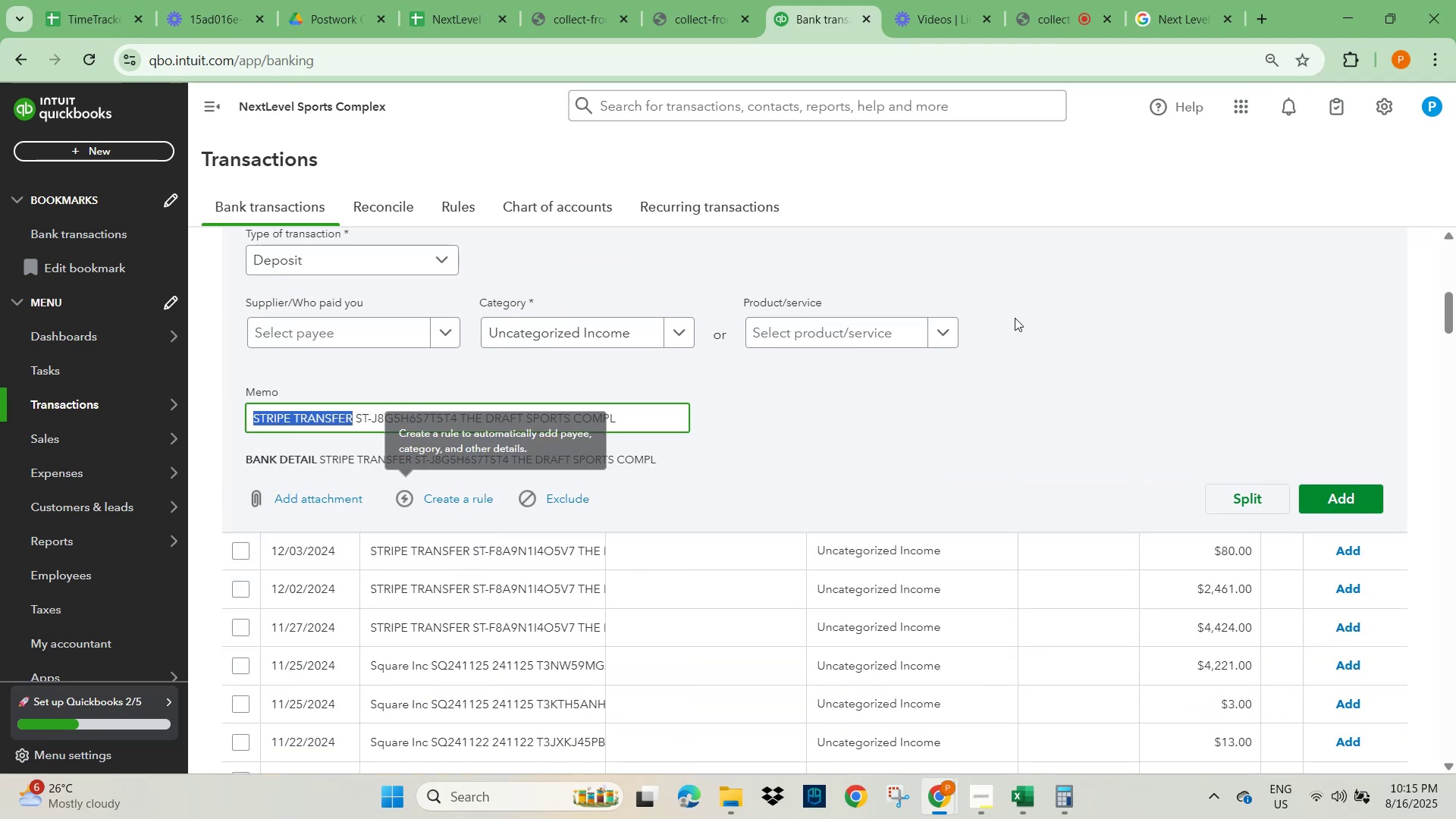 
scroll: coordinate [1015, 452], scroll_direction: up, amount: 11.0
 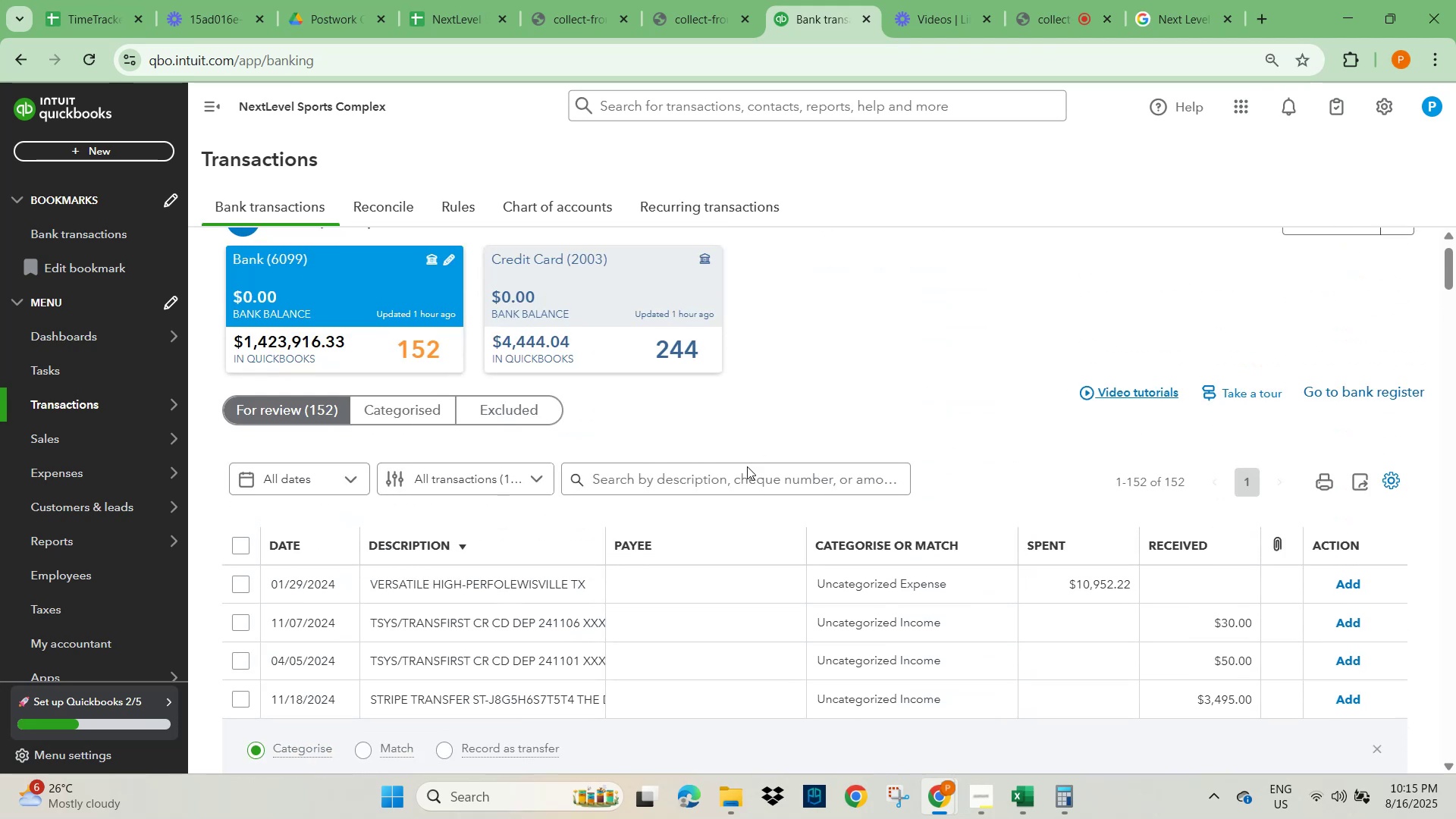 
left_click([743, 474])
 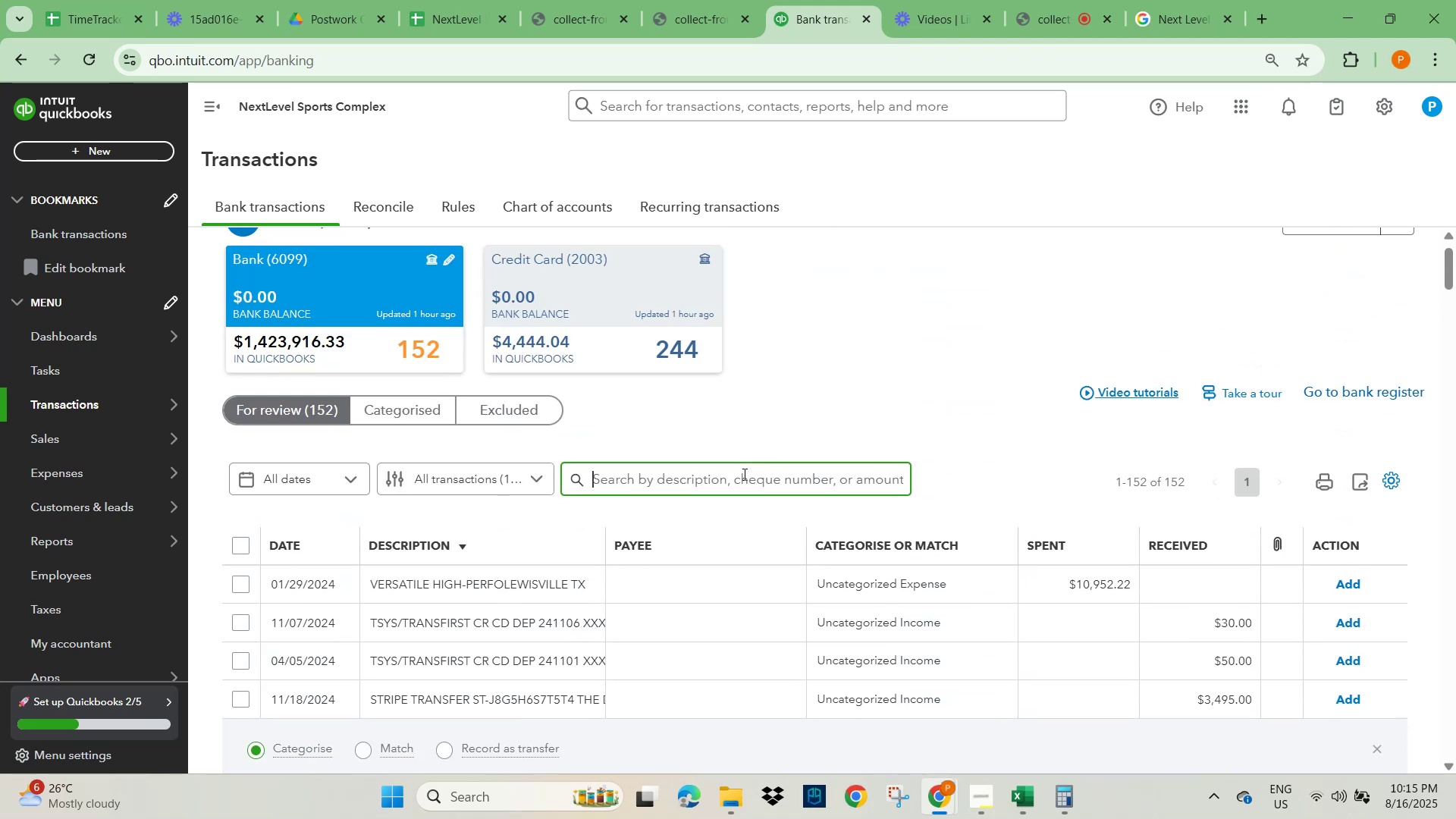 
key(Control+V)
 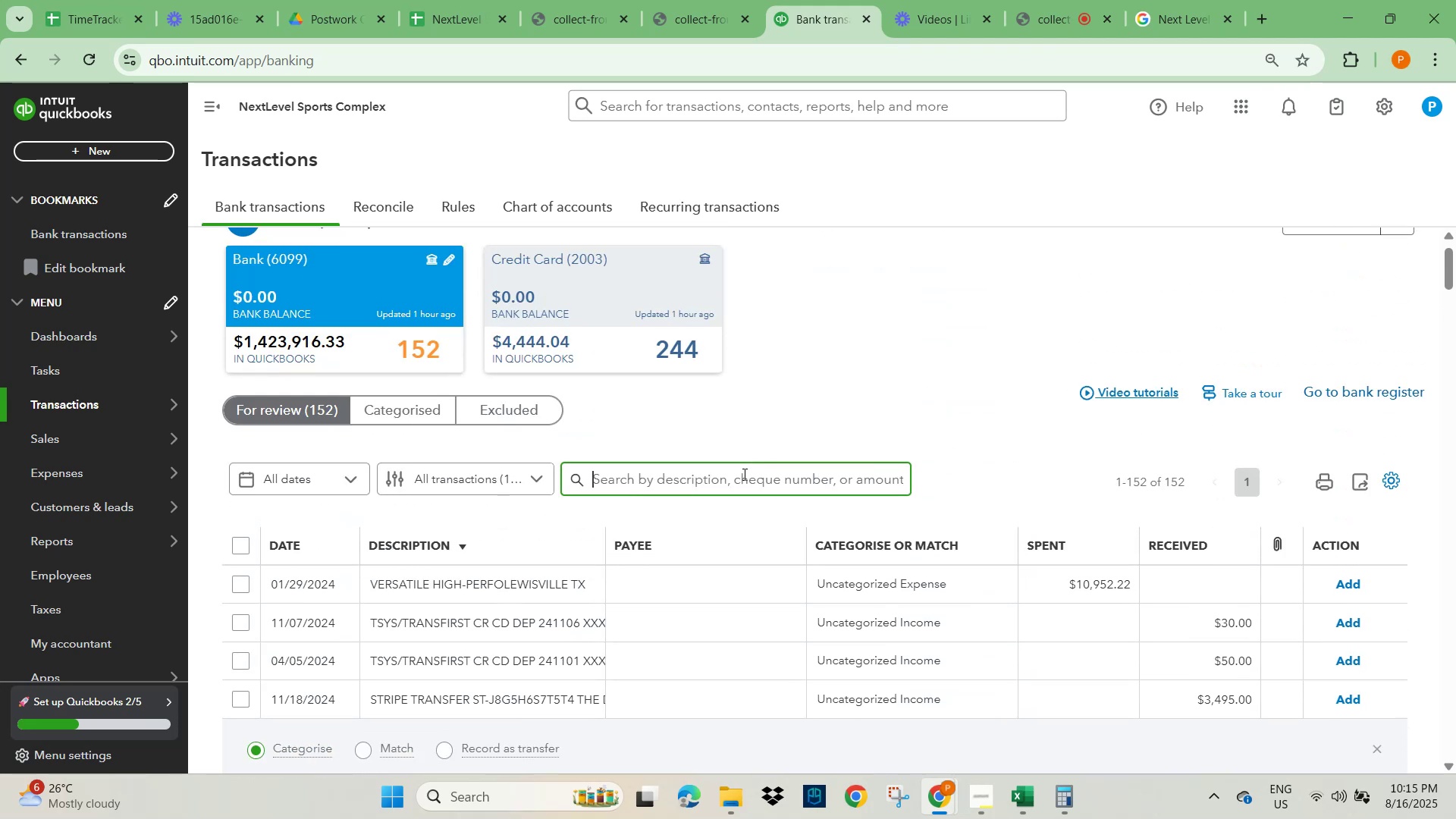 
double_click([743, 474])
 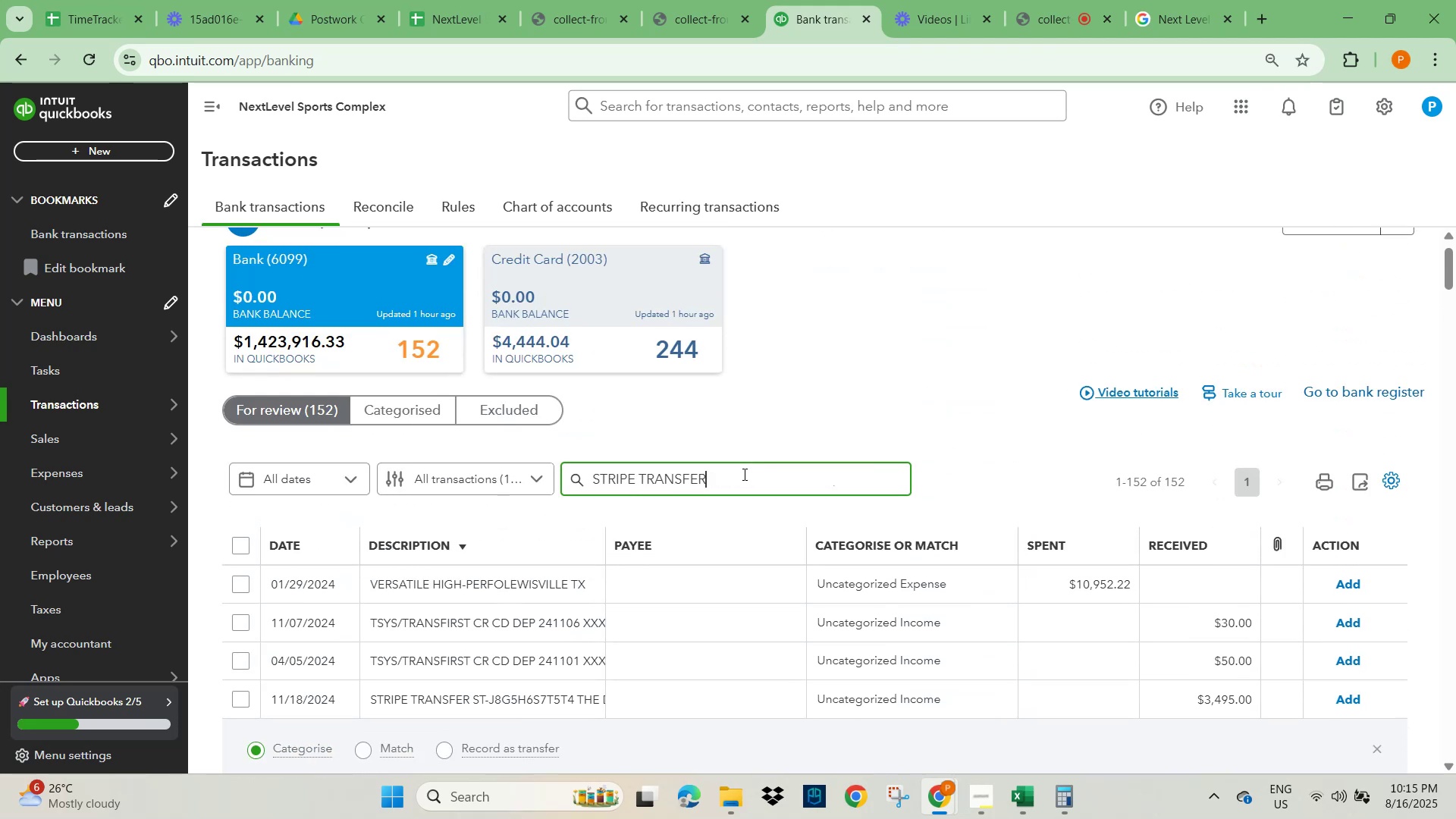 
key(NumpadEnter)
 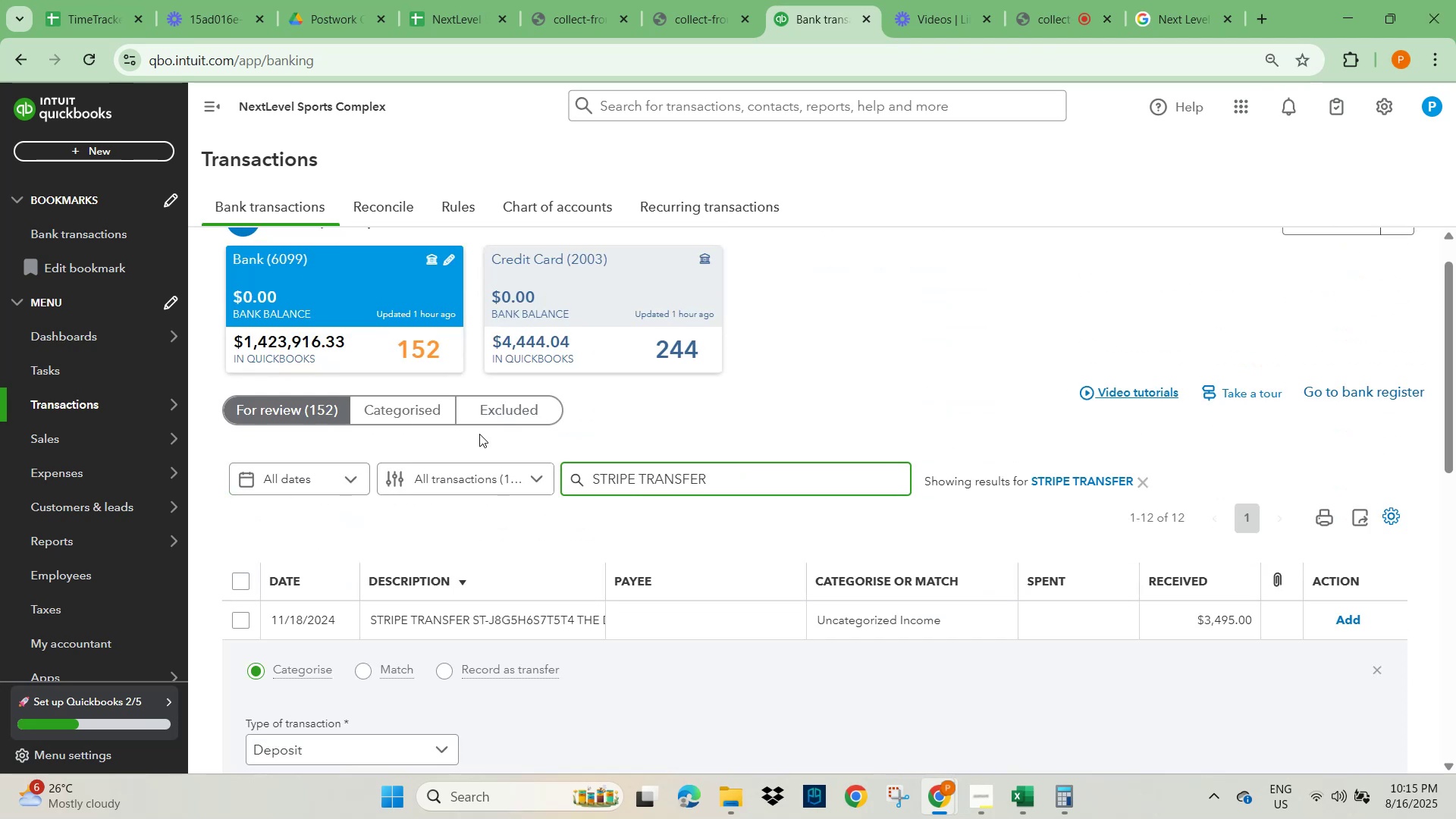 
scroll: coordinate [516, 574], scroll_direction: down, amount: 2.0
 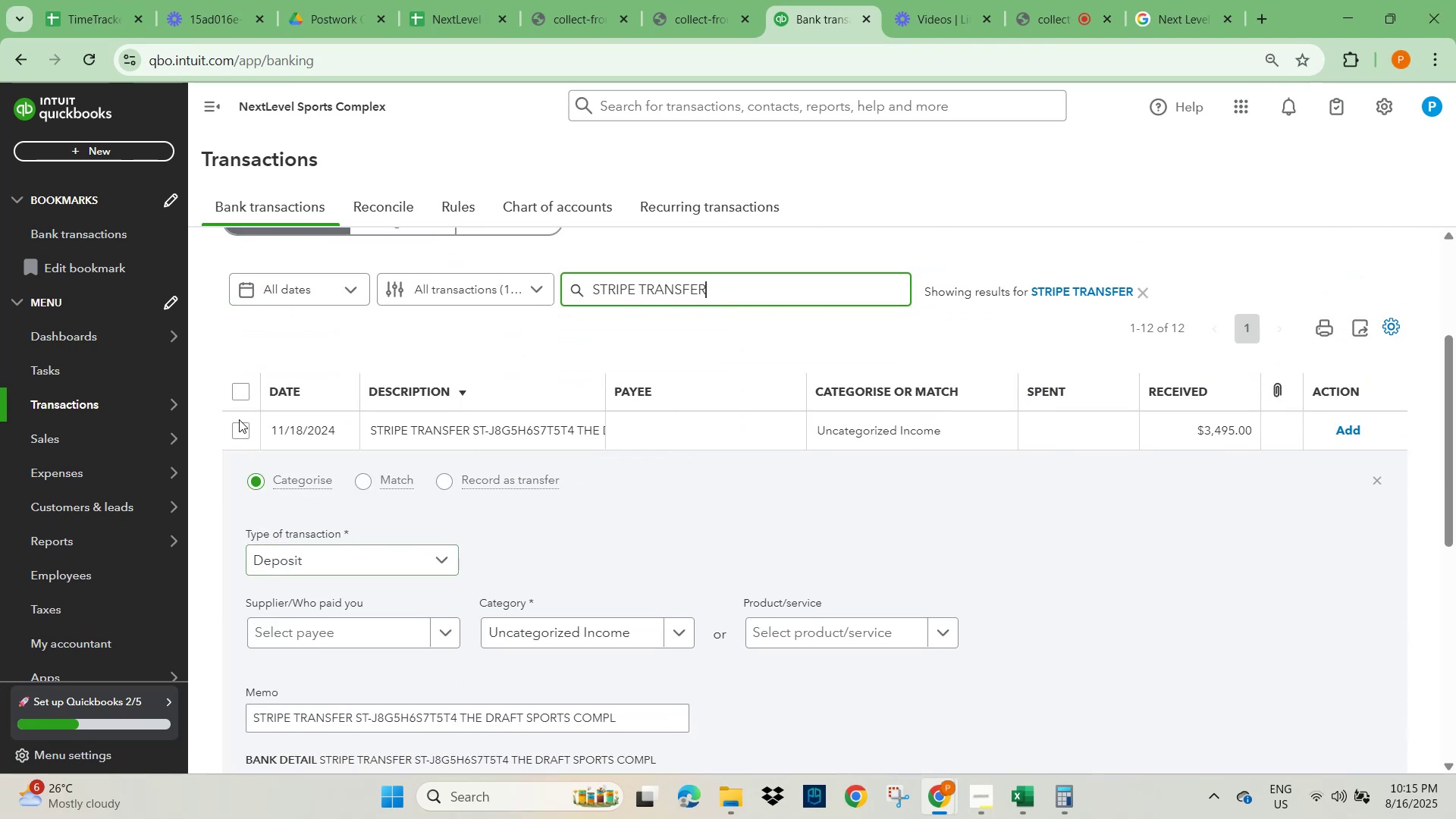 
left_click([238, 431])
 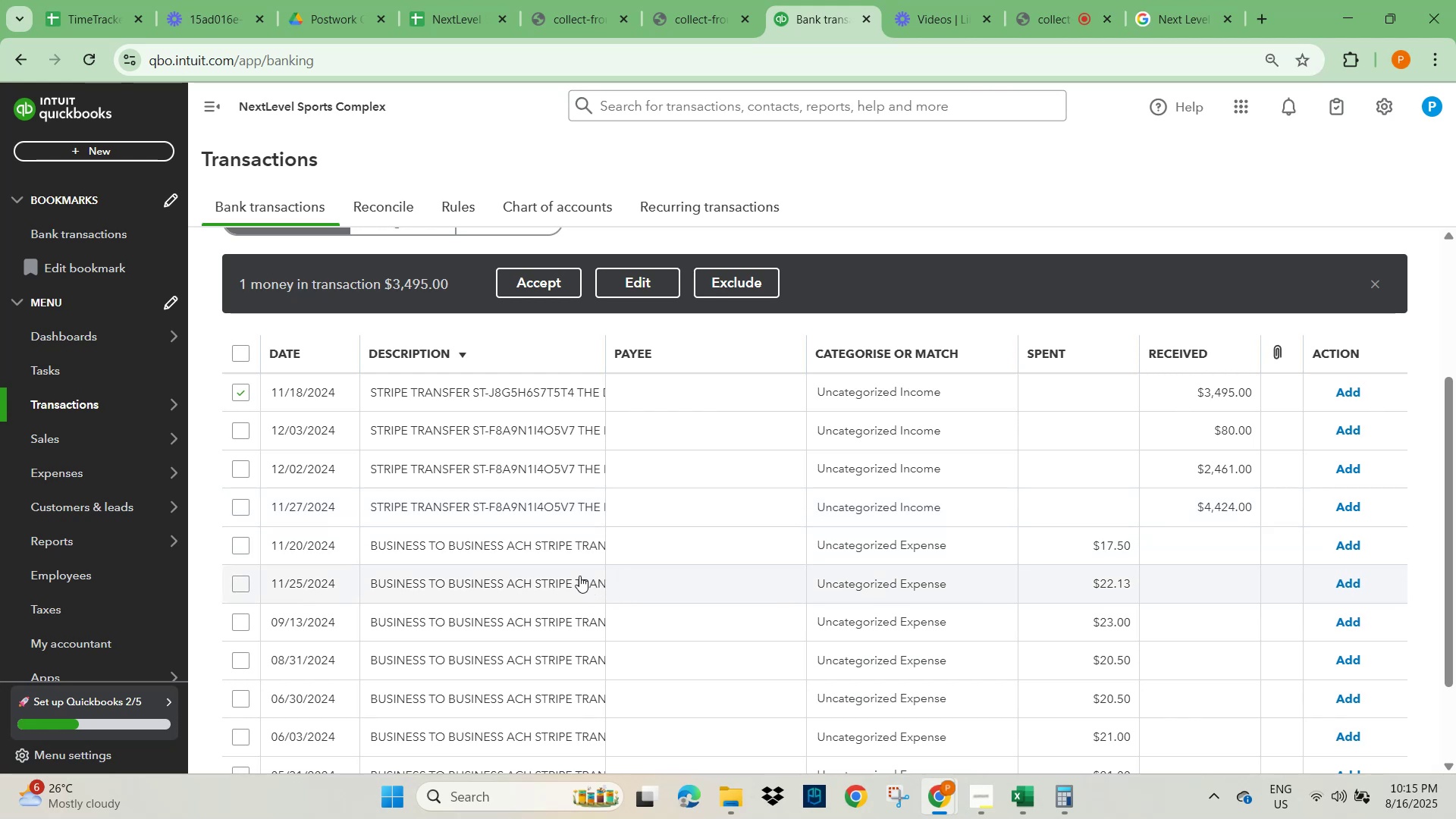 
wait(7.63)
 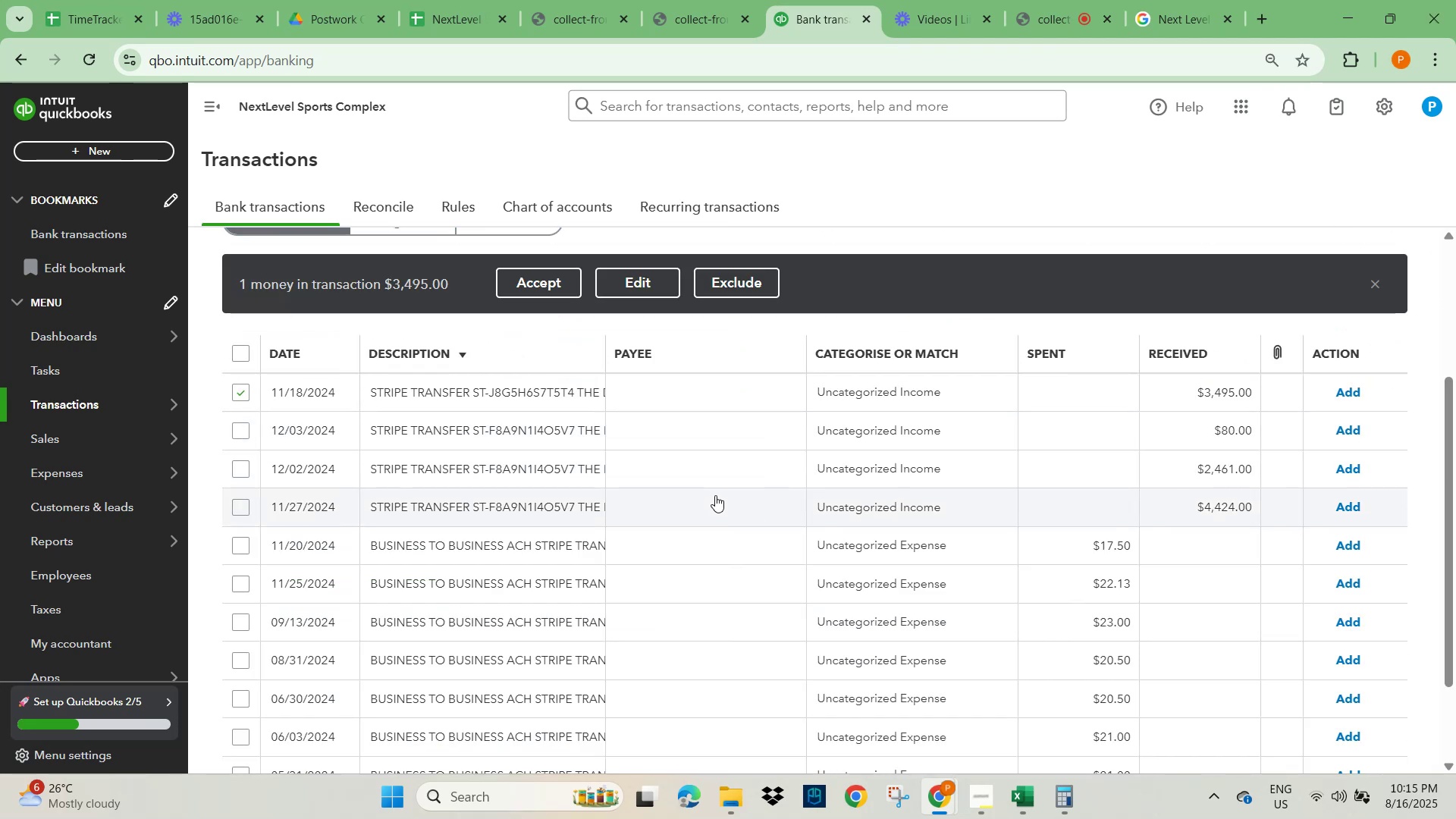 
scroll: coordinate [558, 575], scroll_direction: down, amount: 3.0
 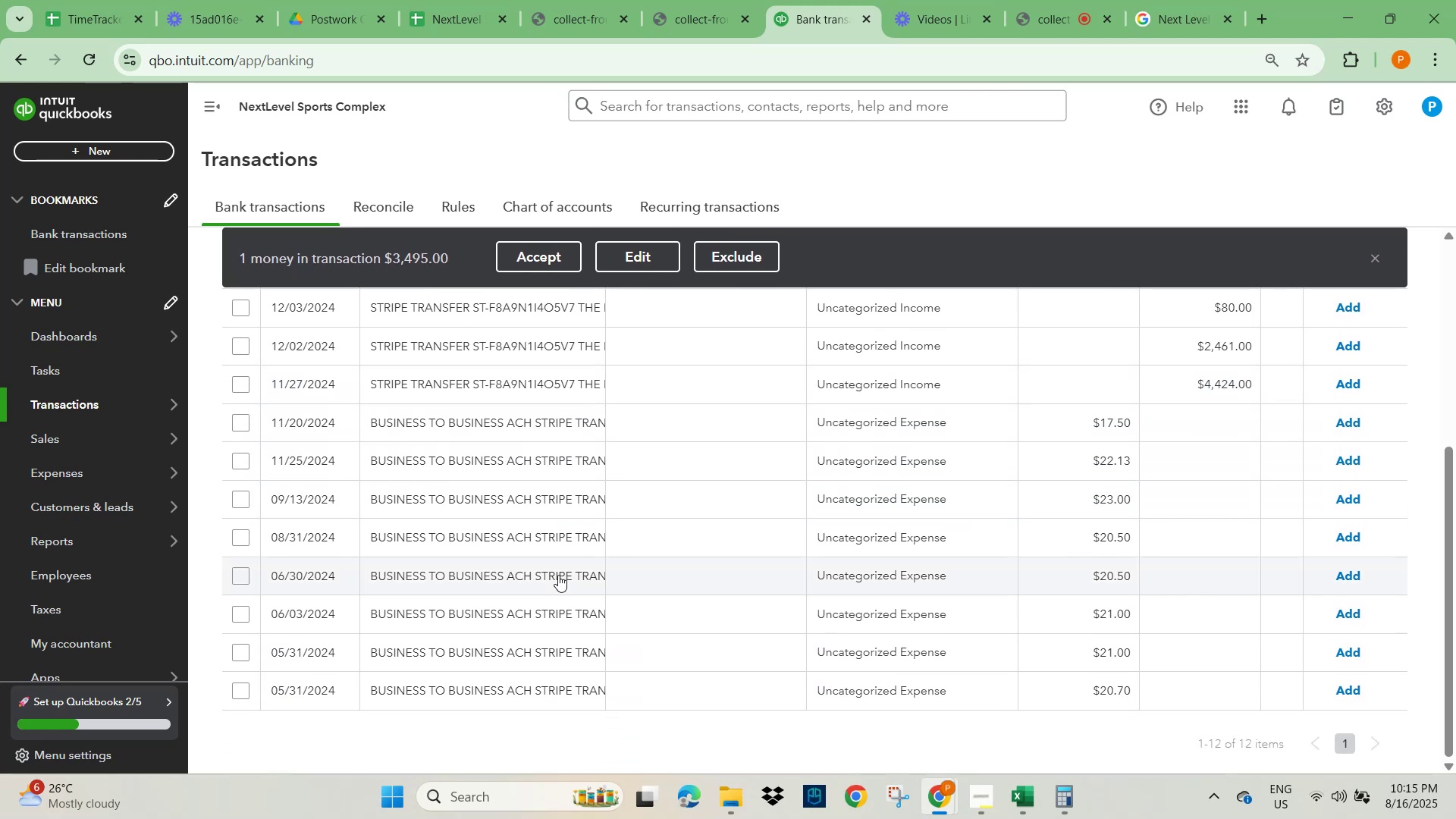 
scroll: coordinate [558, 575], scroll_direction: up, amount: 2.0
 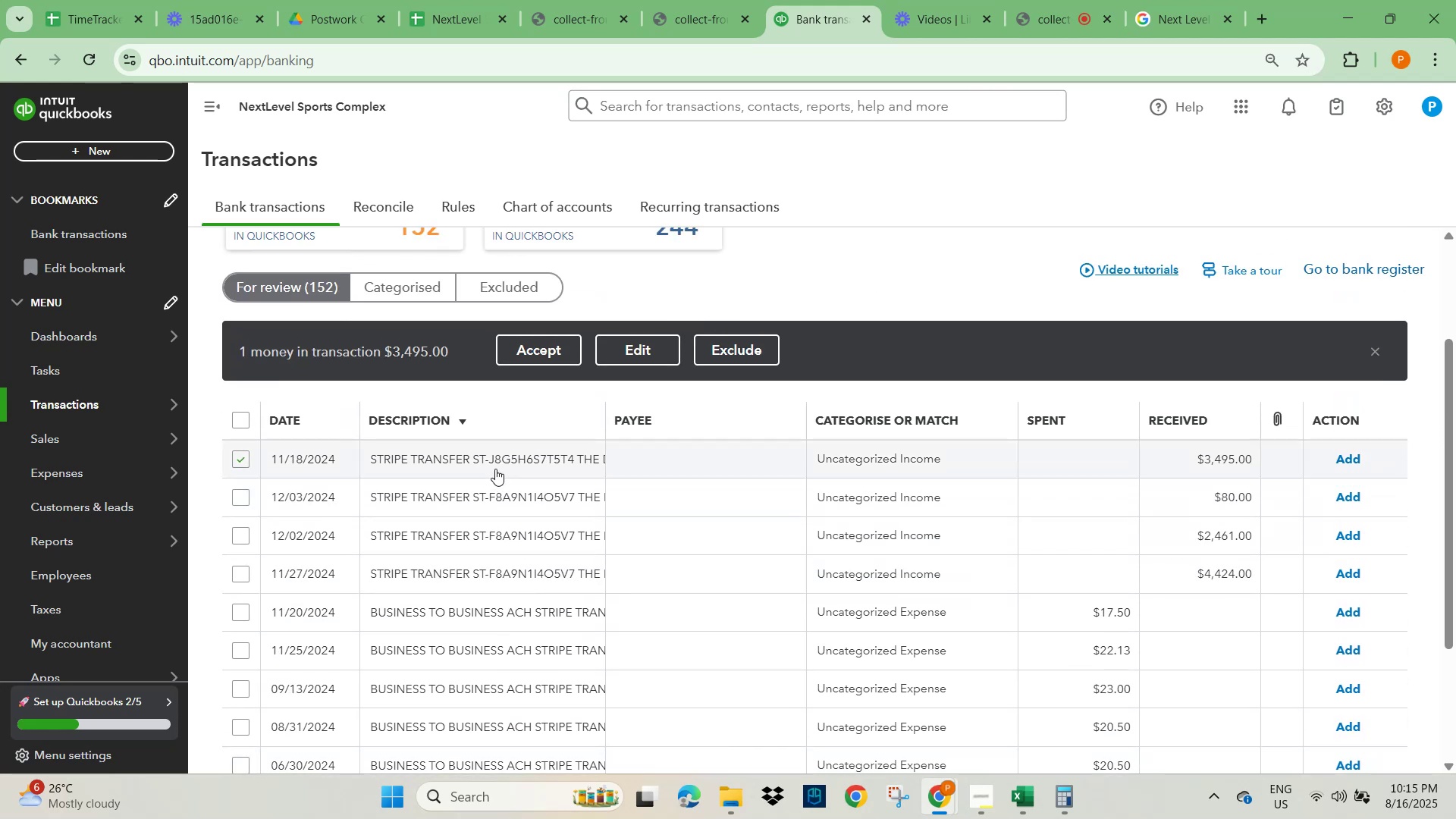 
left_click([494, 462])
 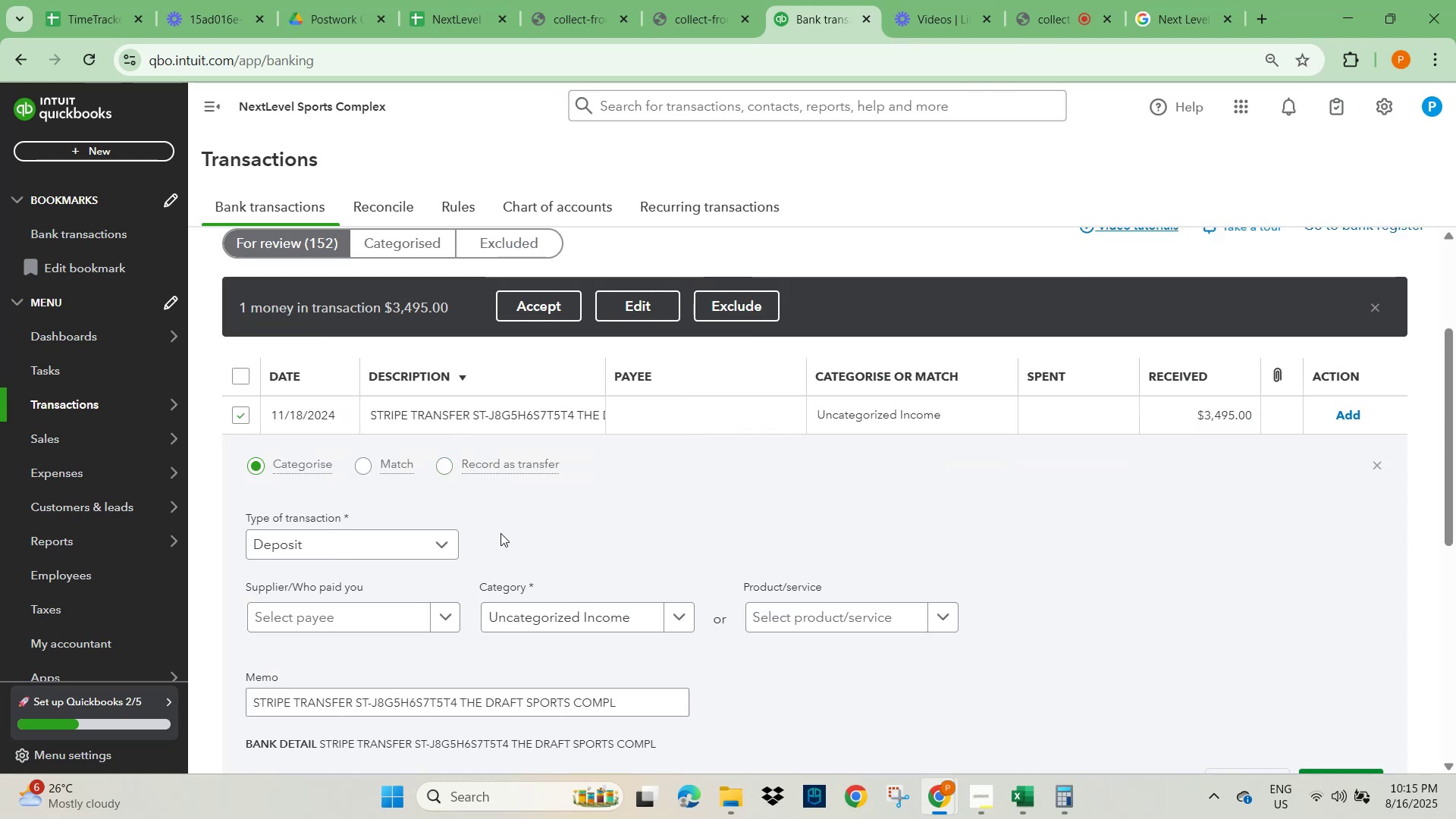 
scroll: coordinate [500, 541], scroll_direction: down, amount: 3.0
 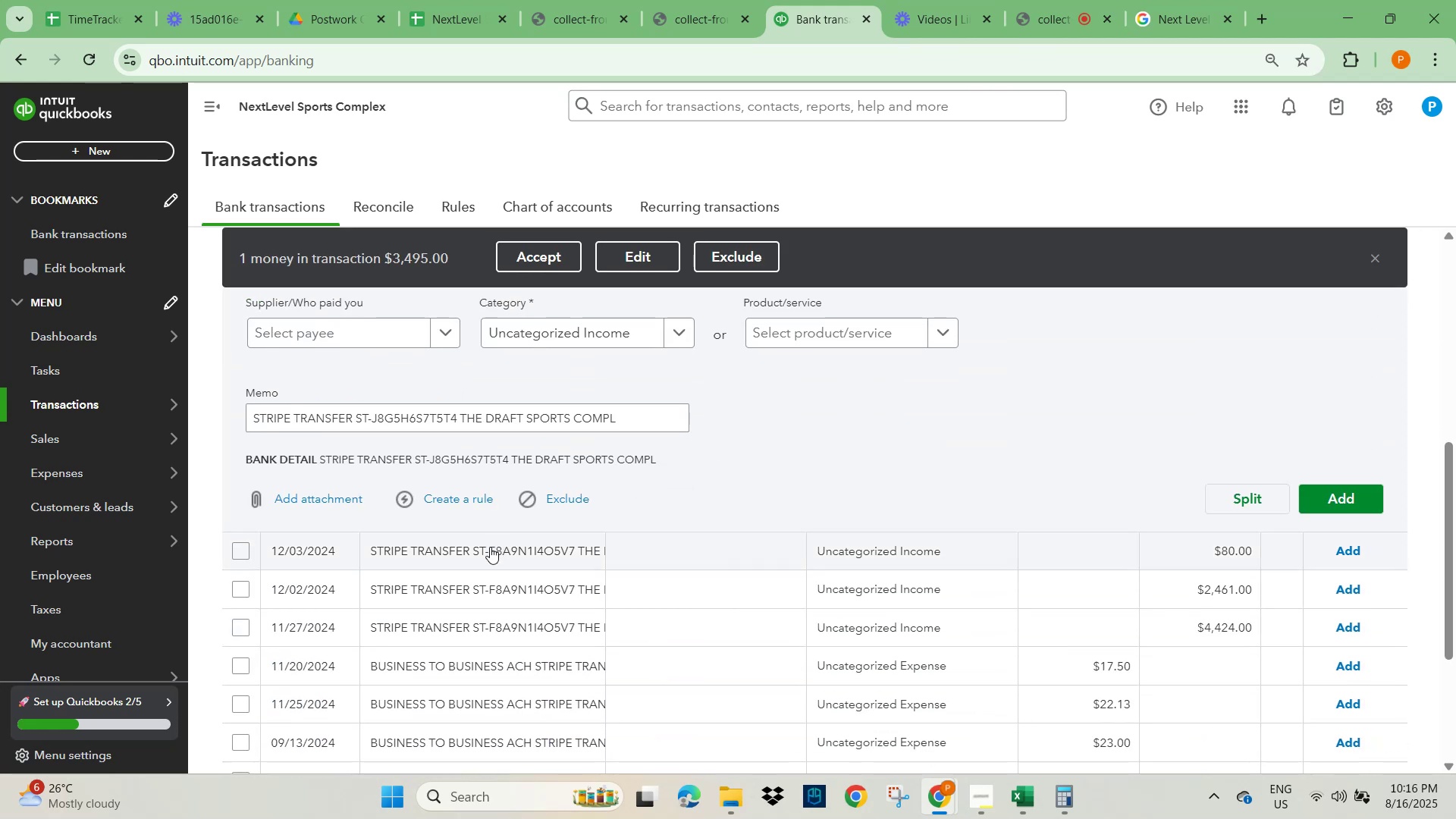 
left_click([487, 555])
 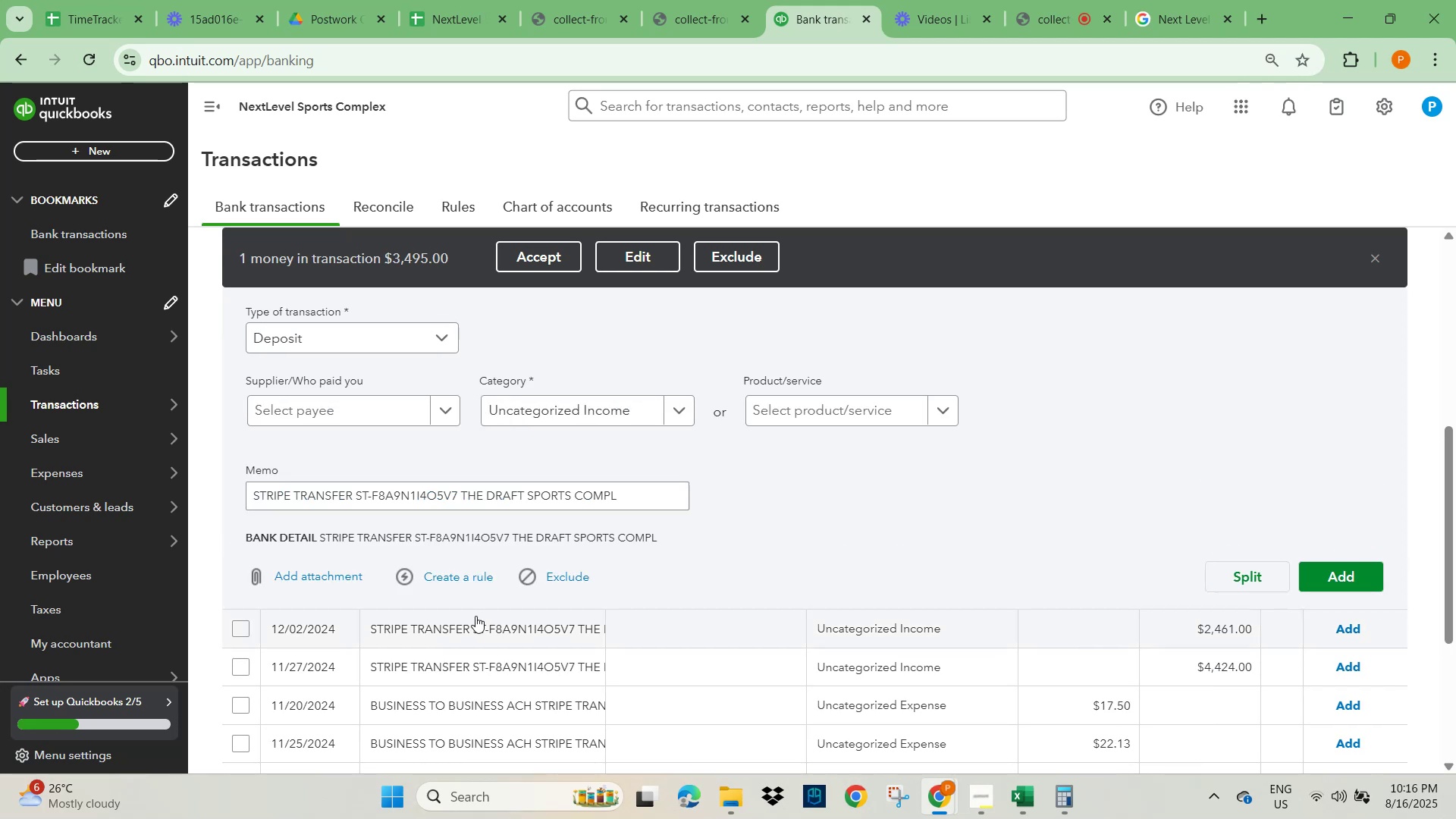 
scroll: coordinate [433, 576], scroll_direction: up, amount: 2.0
 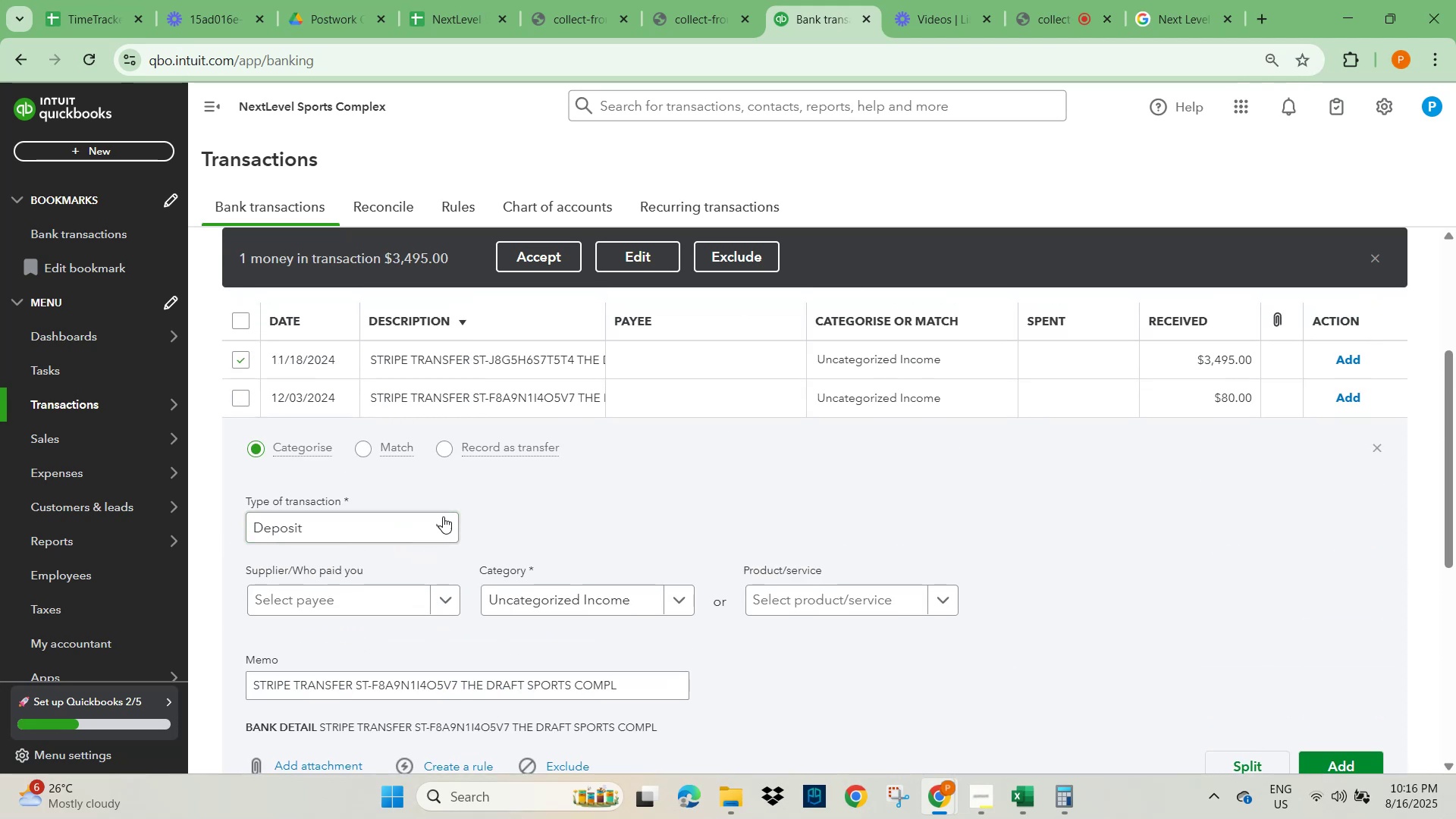 
left_click([473, 353])
 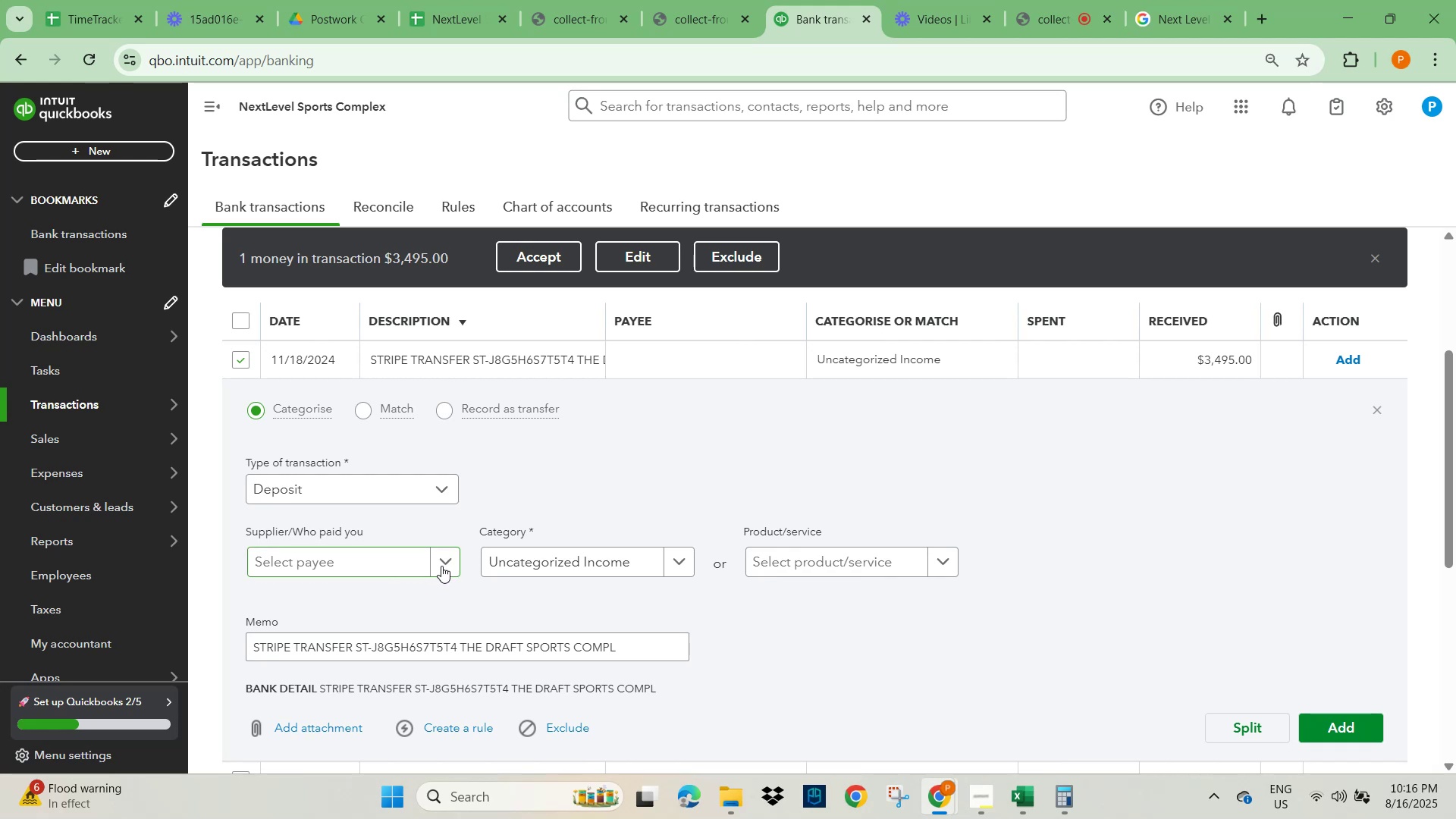 
wait(6.89)
 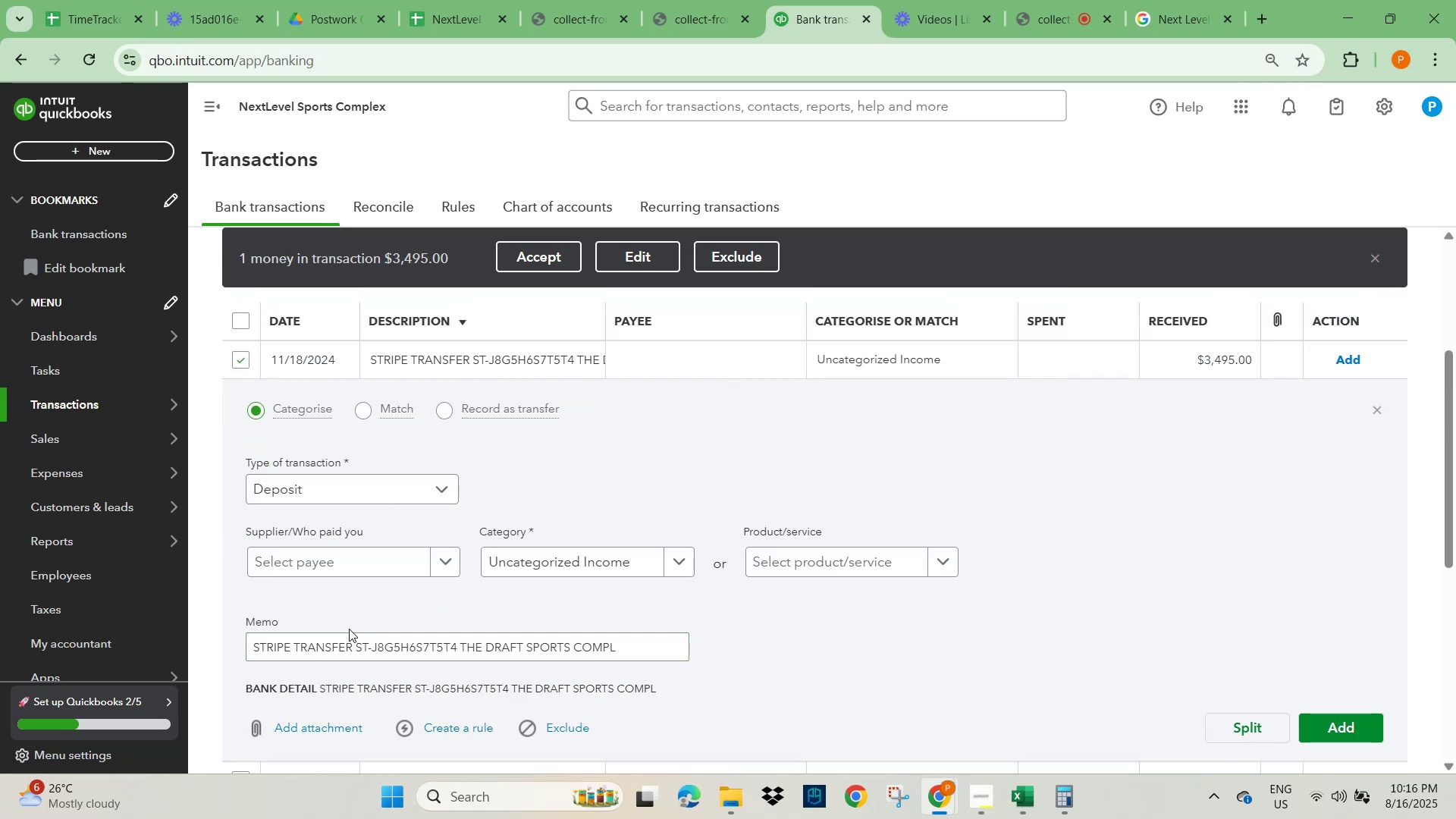 
left_click([441, 566])
 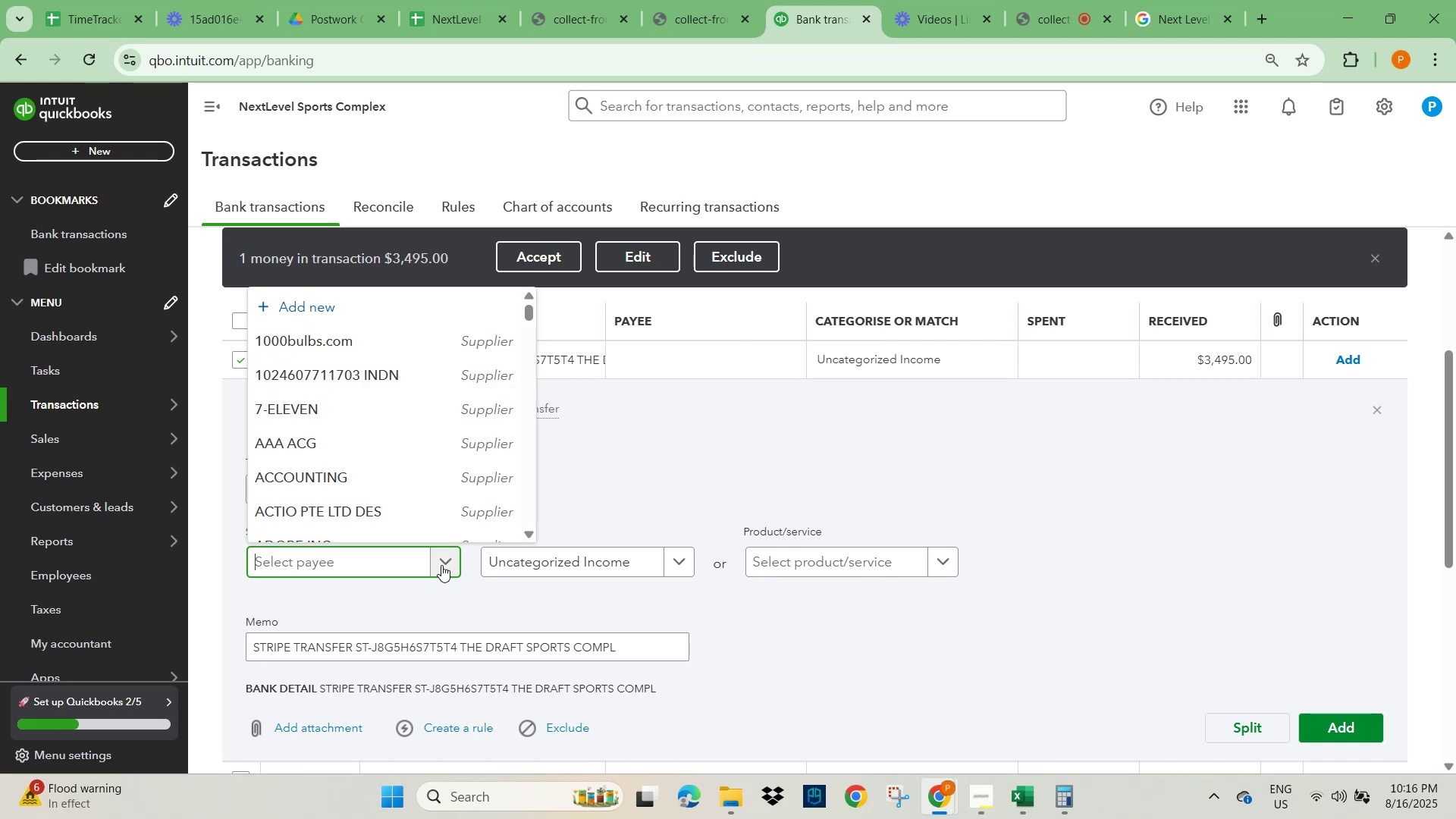 
type(Client Q)
key(Backspace)
type(1)
 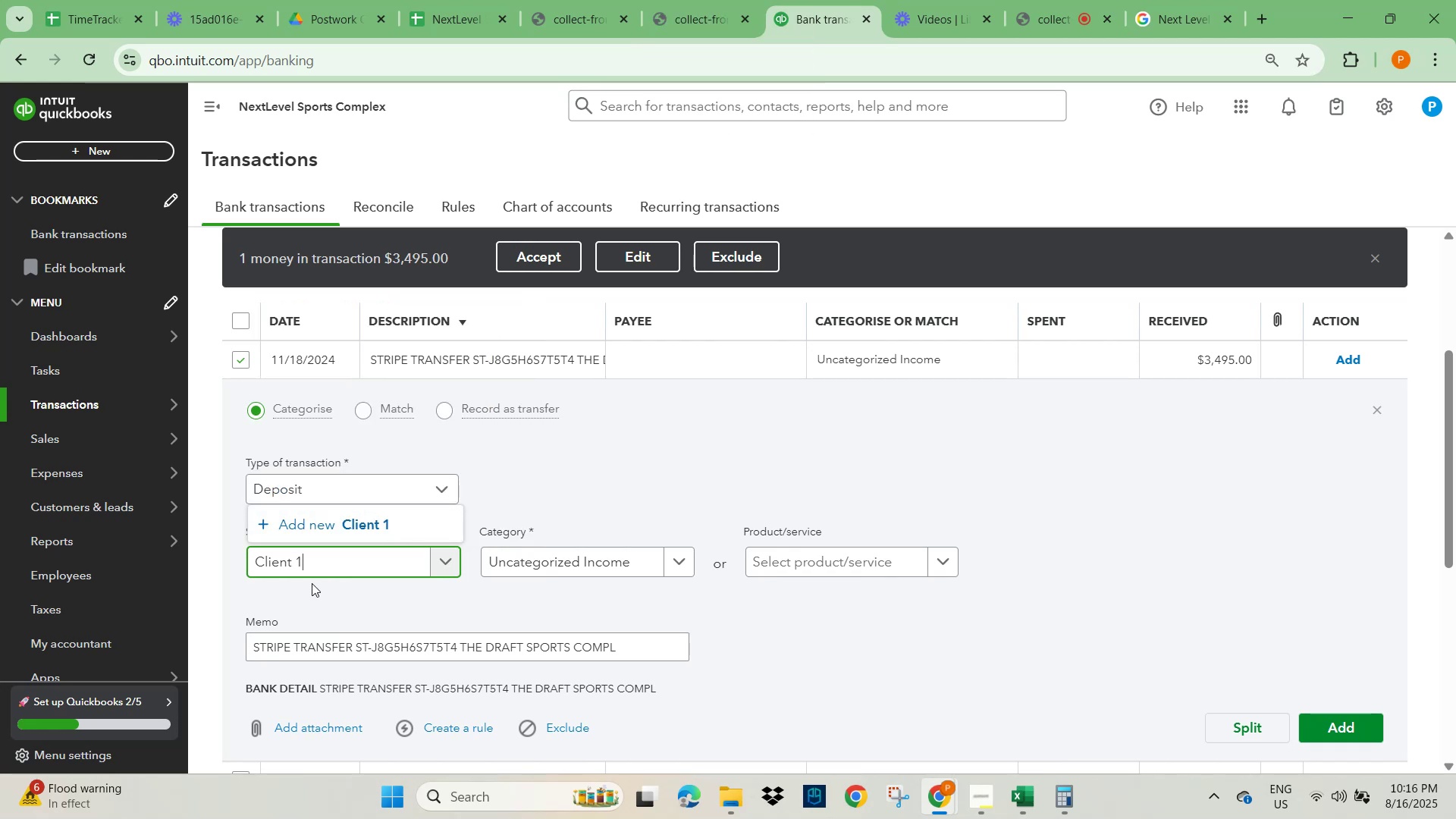 
left_click([361, 525])
 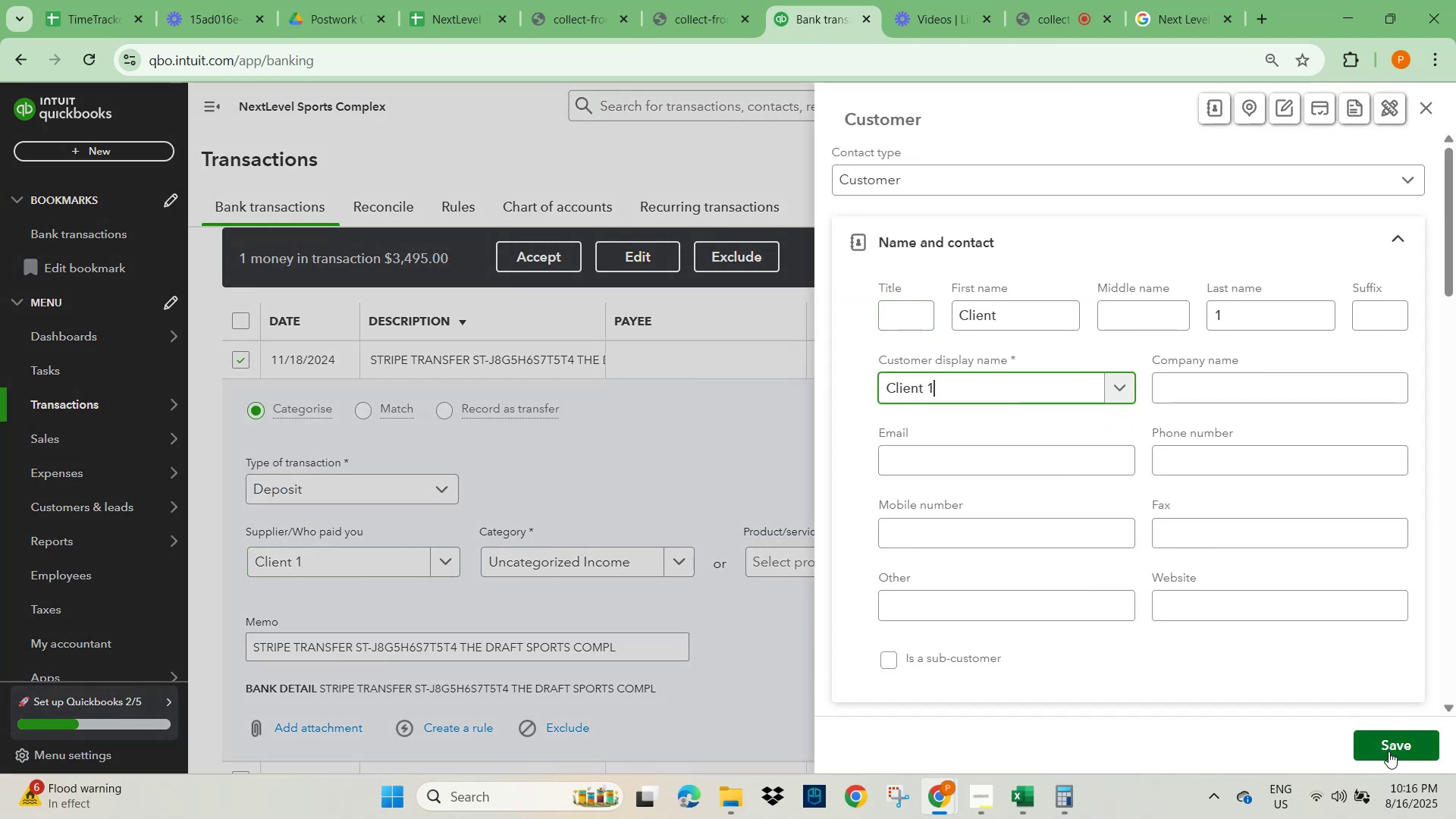 
left_click_drag(start_coordinate=[939, 384], to_coordinate=[856, 394])
 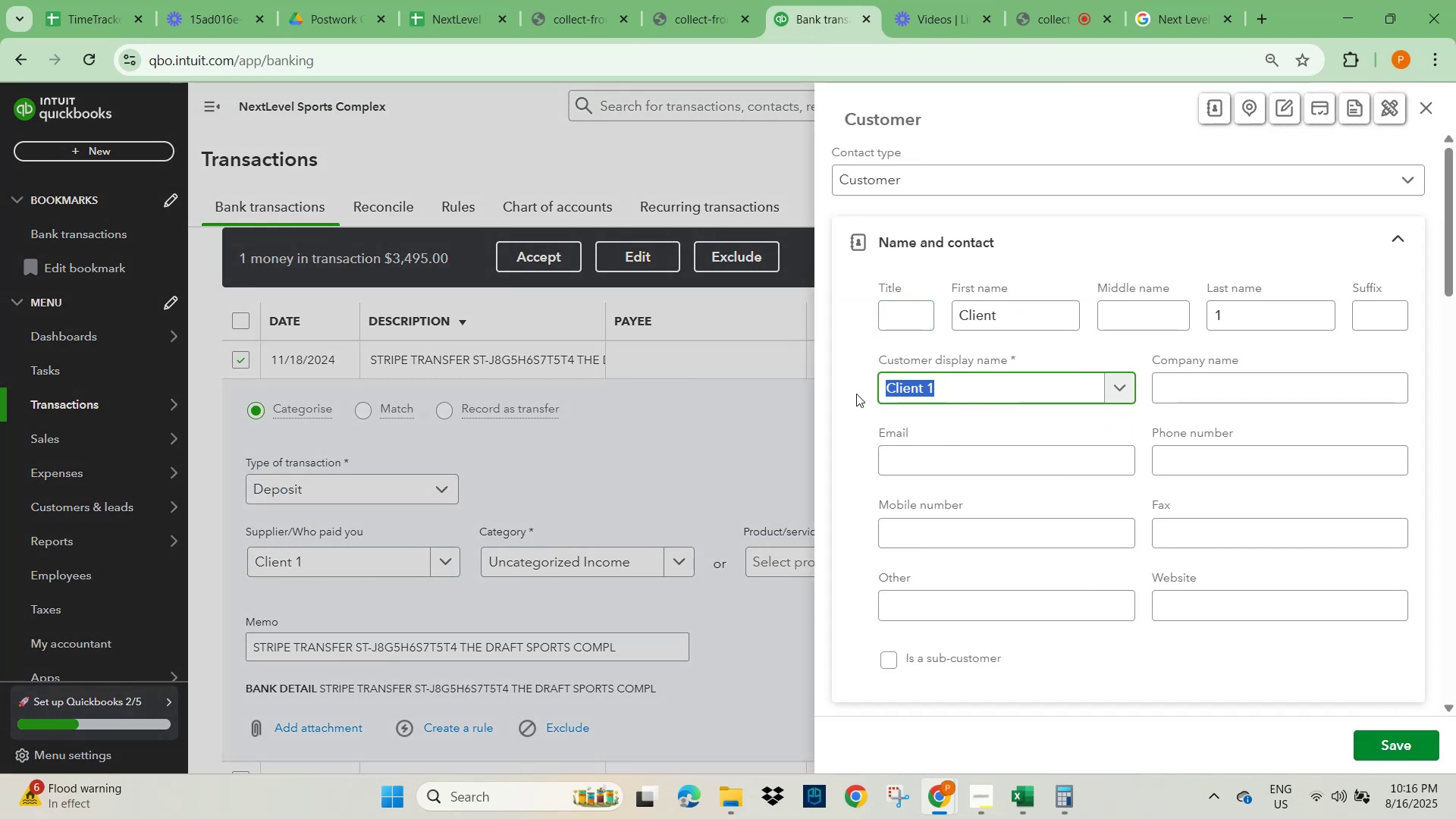 
type(CustCustomer 1)
 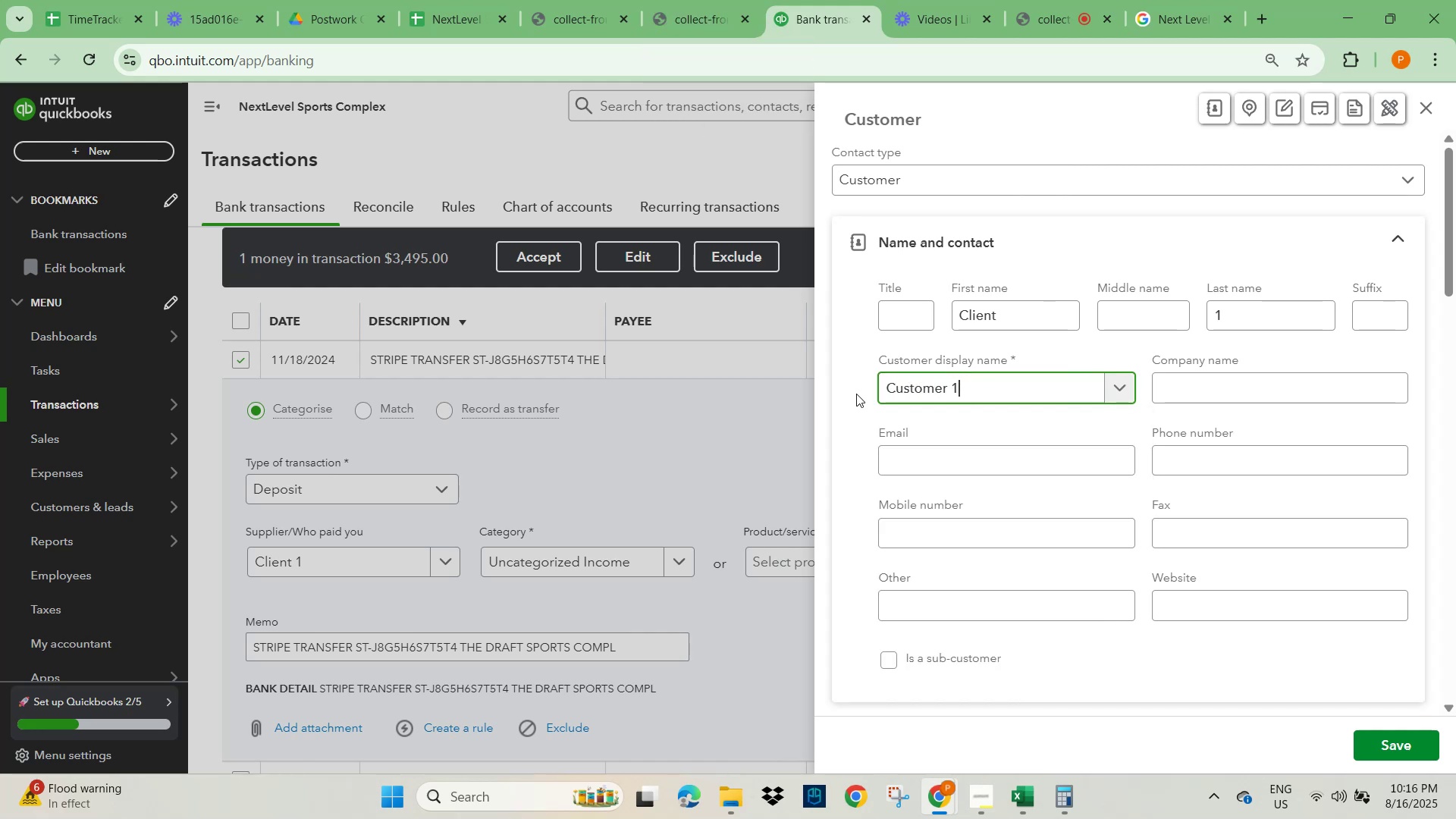 
hold_key(key=Backspace, duration=1.01)
 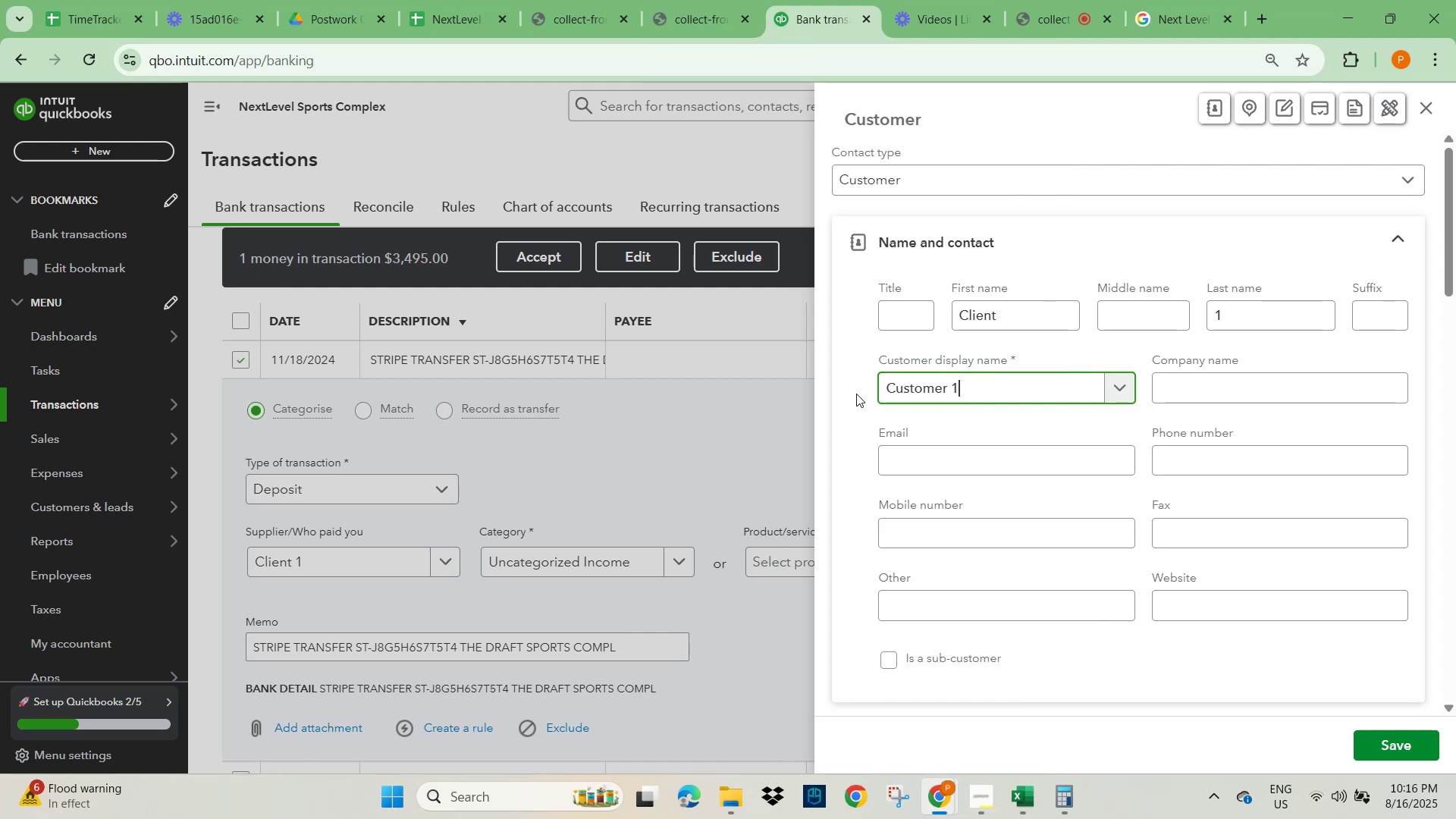 
left_click([1256, 665])
 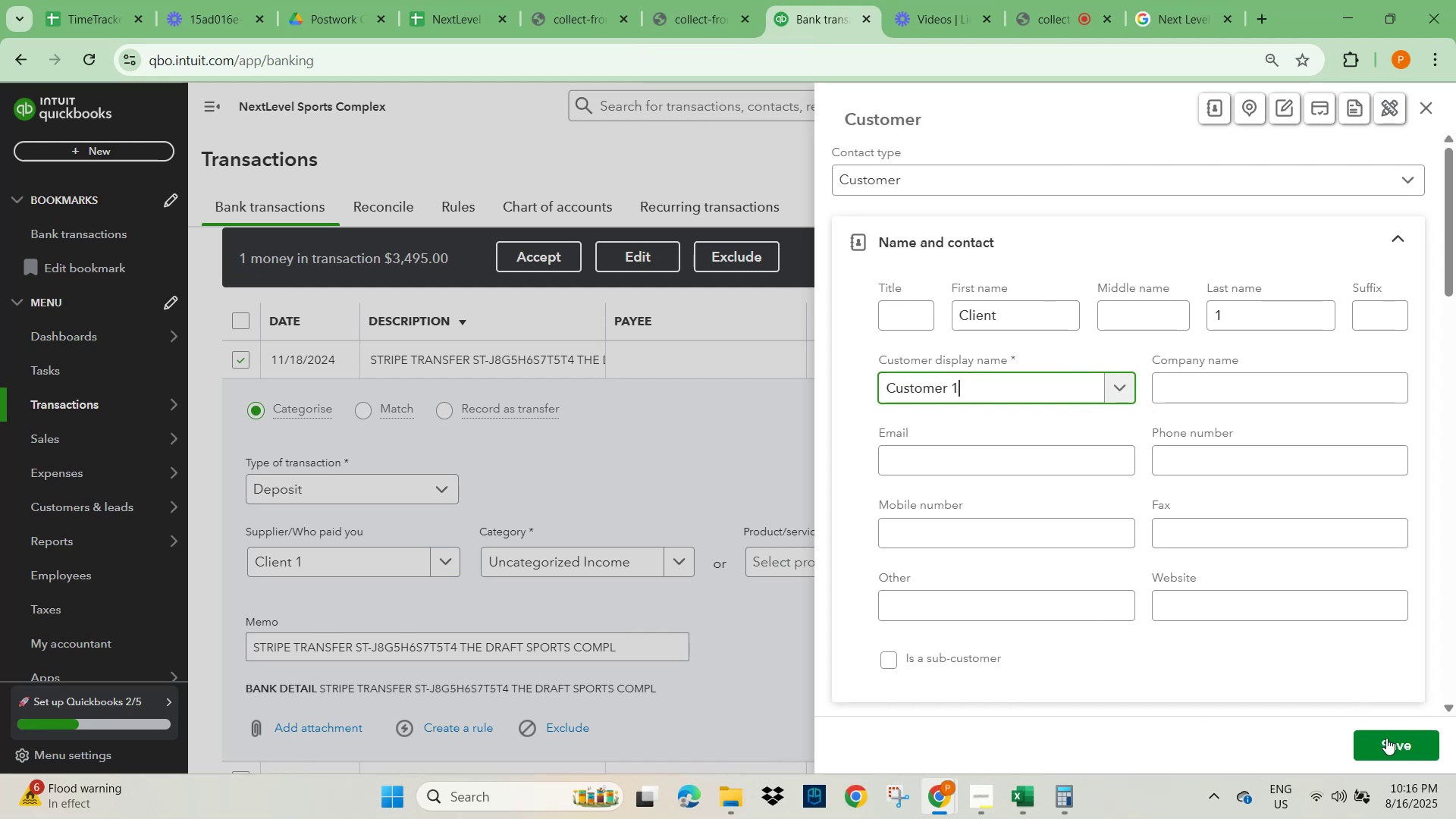 
left_click([1389, 742])
 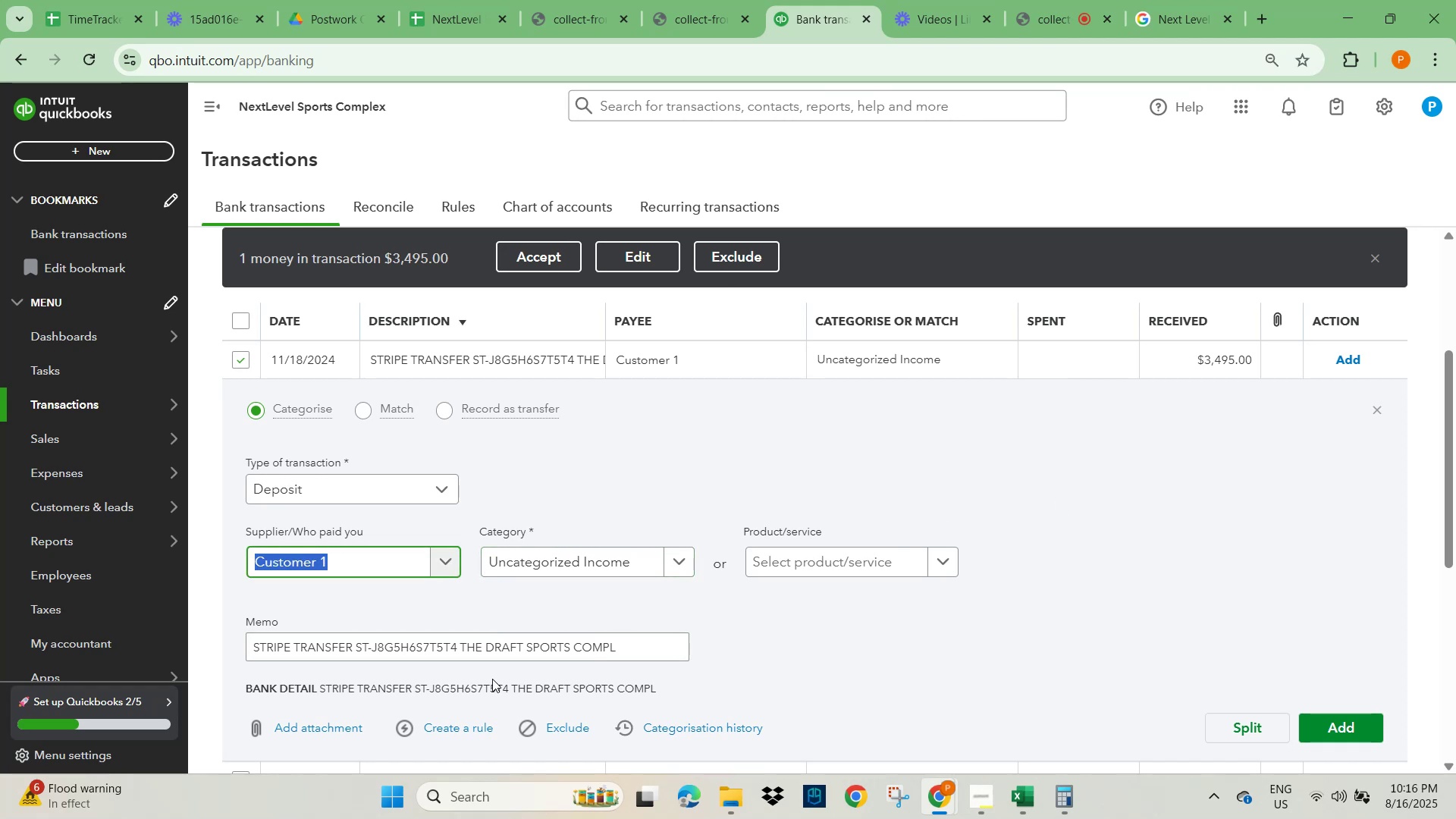 
wait(7.16)
 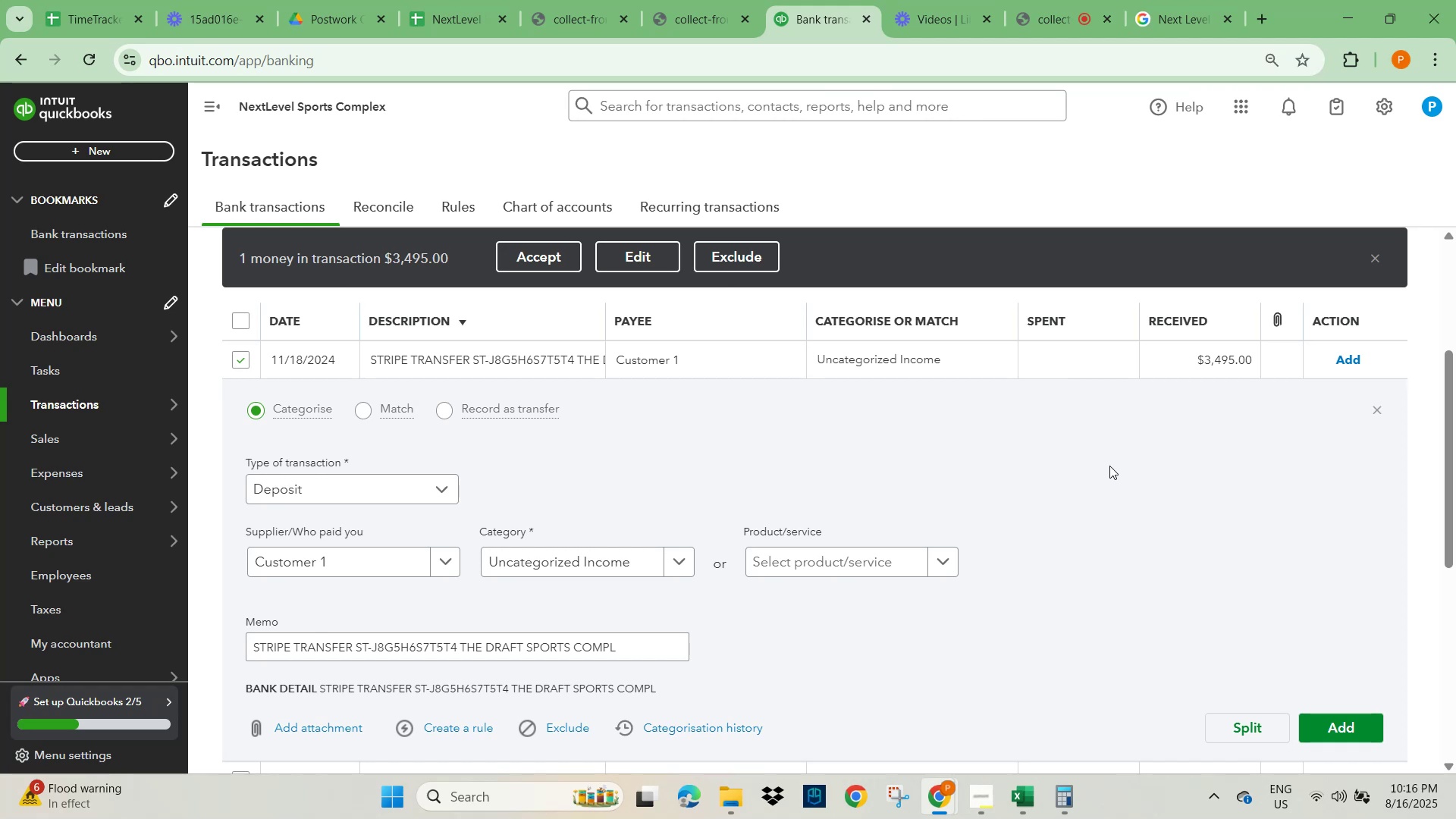 
left_click_drag(start_coordinate=[350, 648], to_coordinate=[250, 659])
 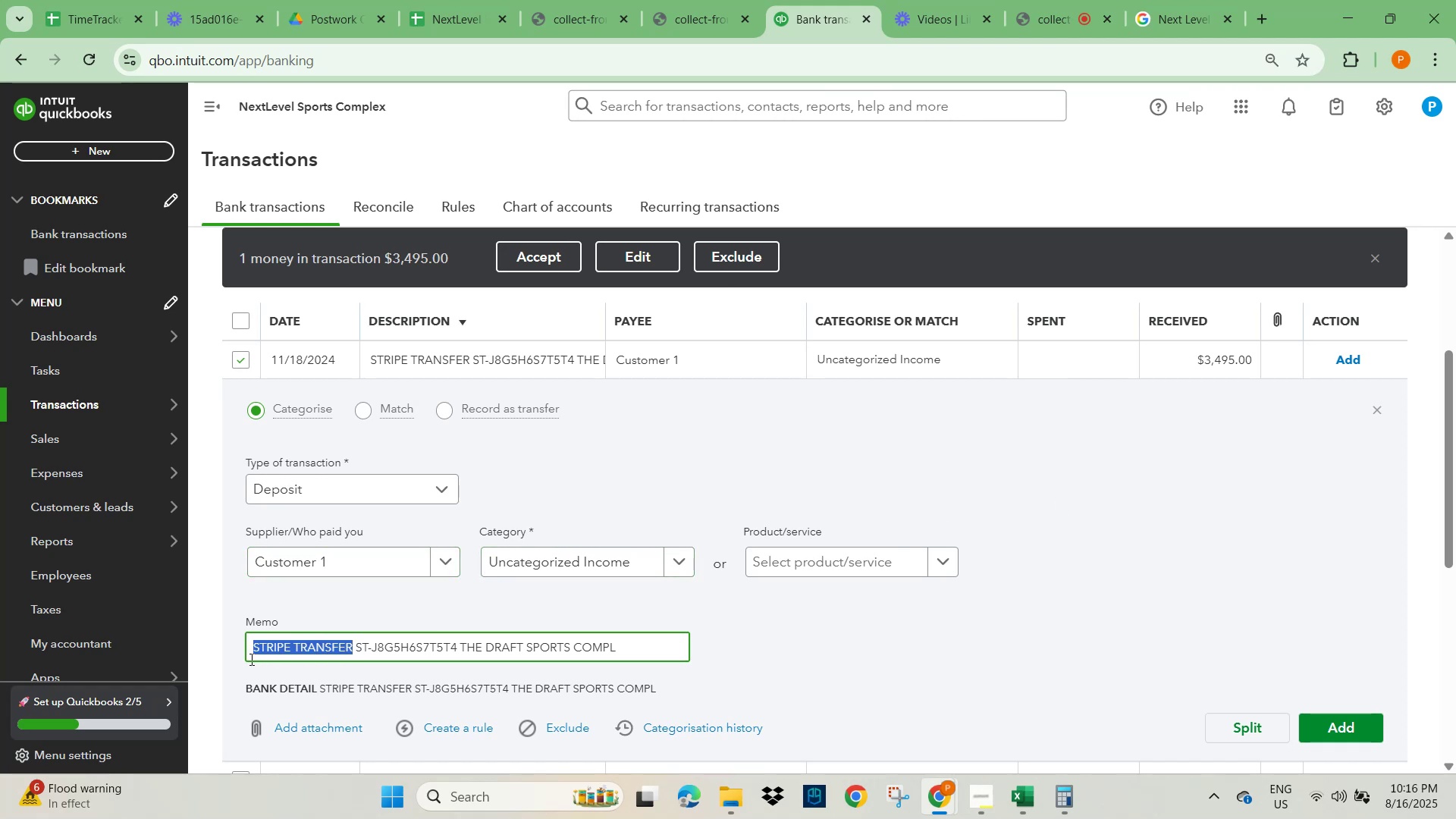 
key(Control+C)
 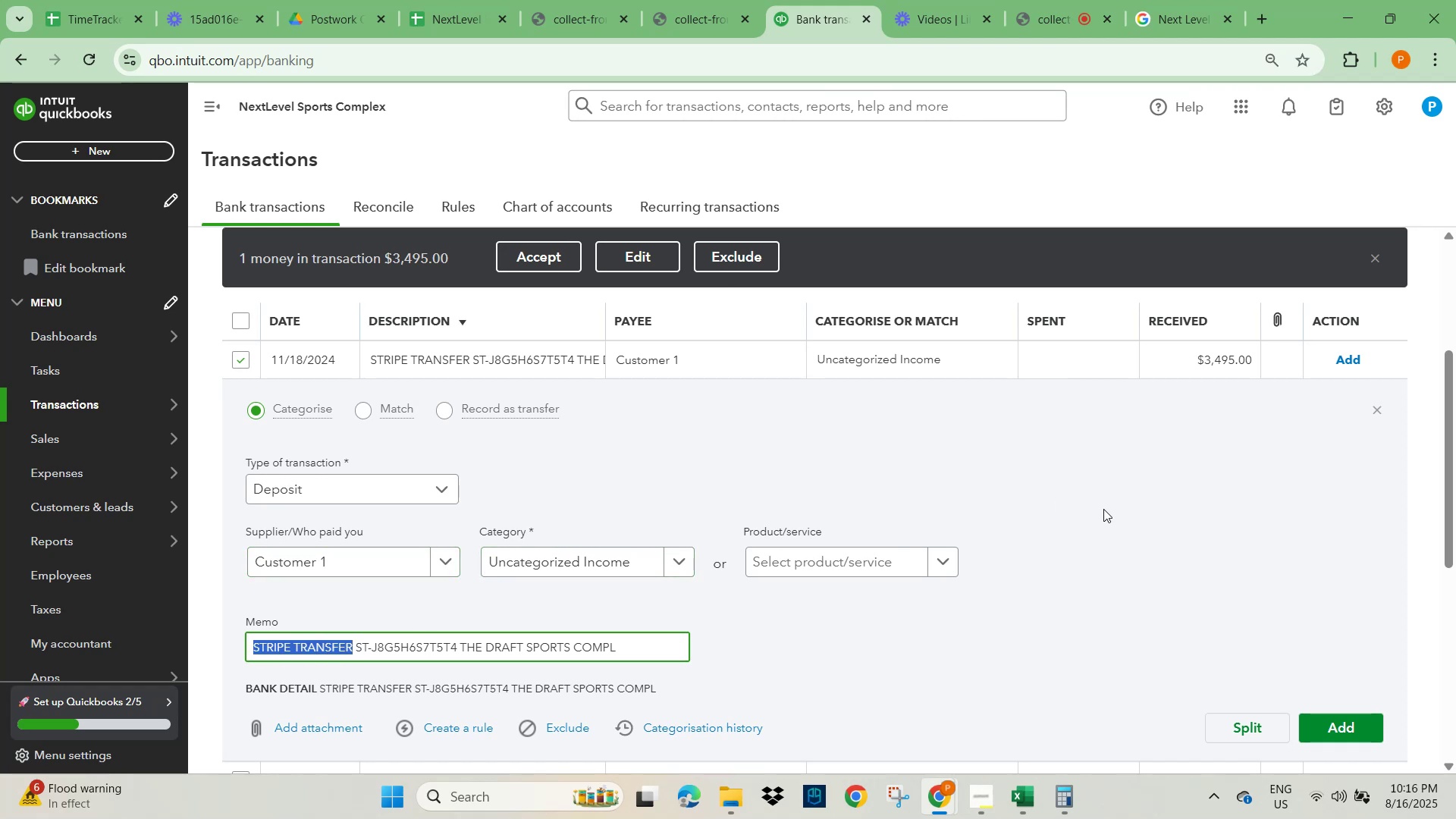 
scroll: coordinate [1068, 508], scroll_direction: up, amount: 1.0
 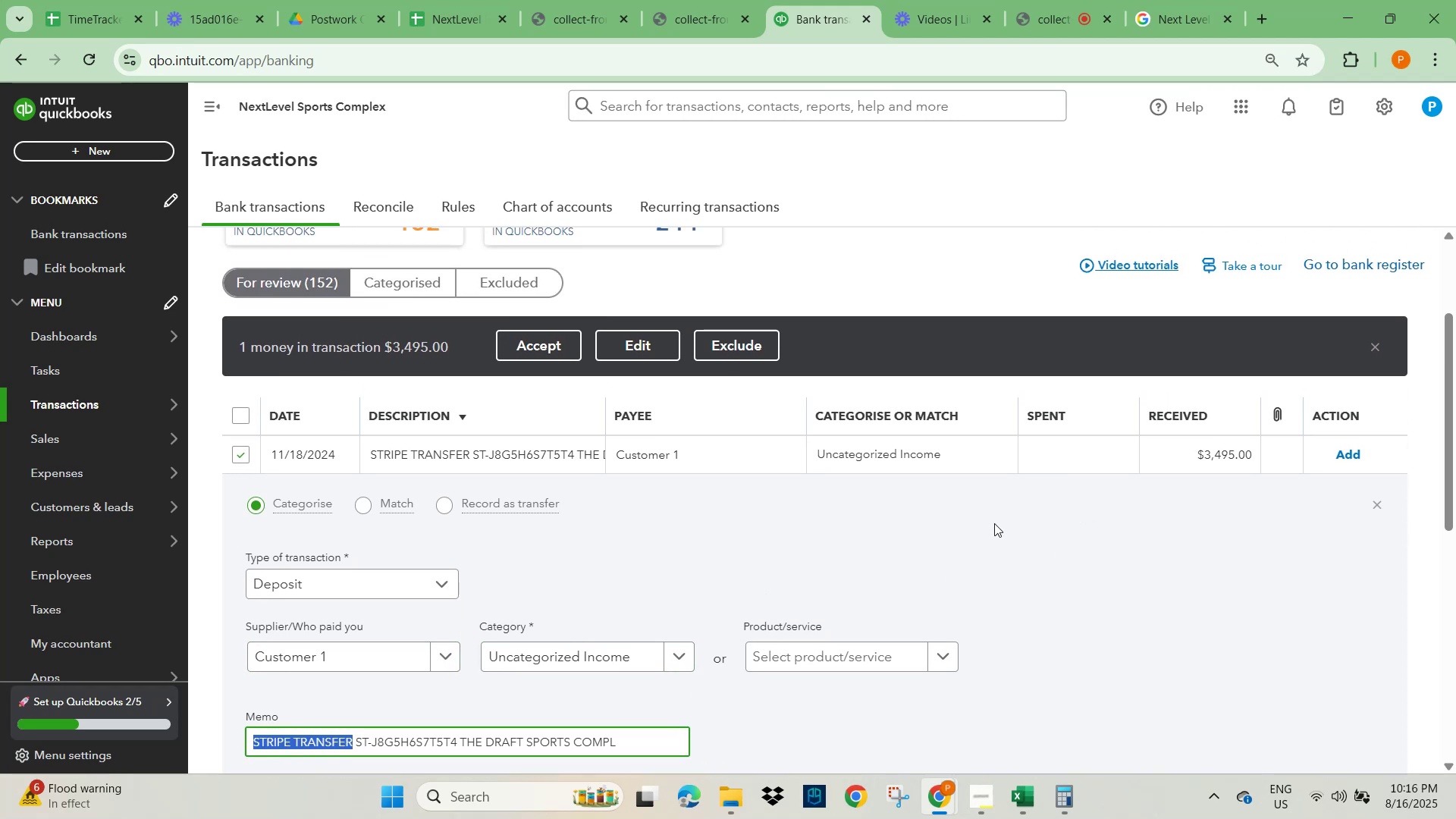 
scroll: coordinate [758, 584], scroll_direction: down, amount: 1.0
 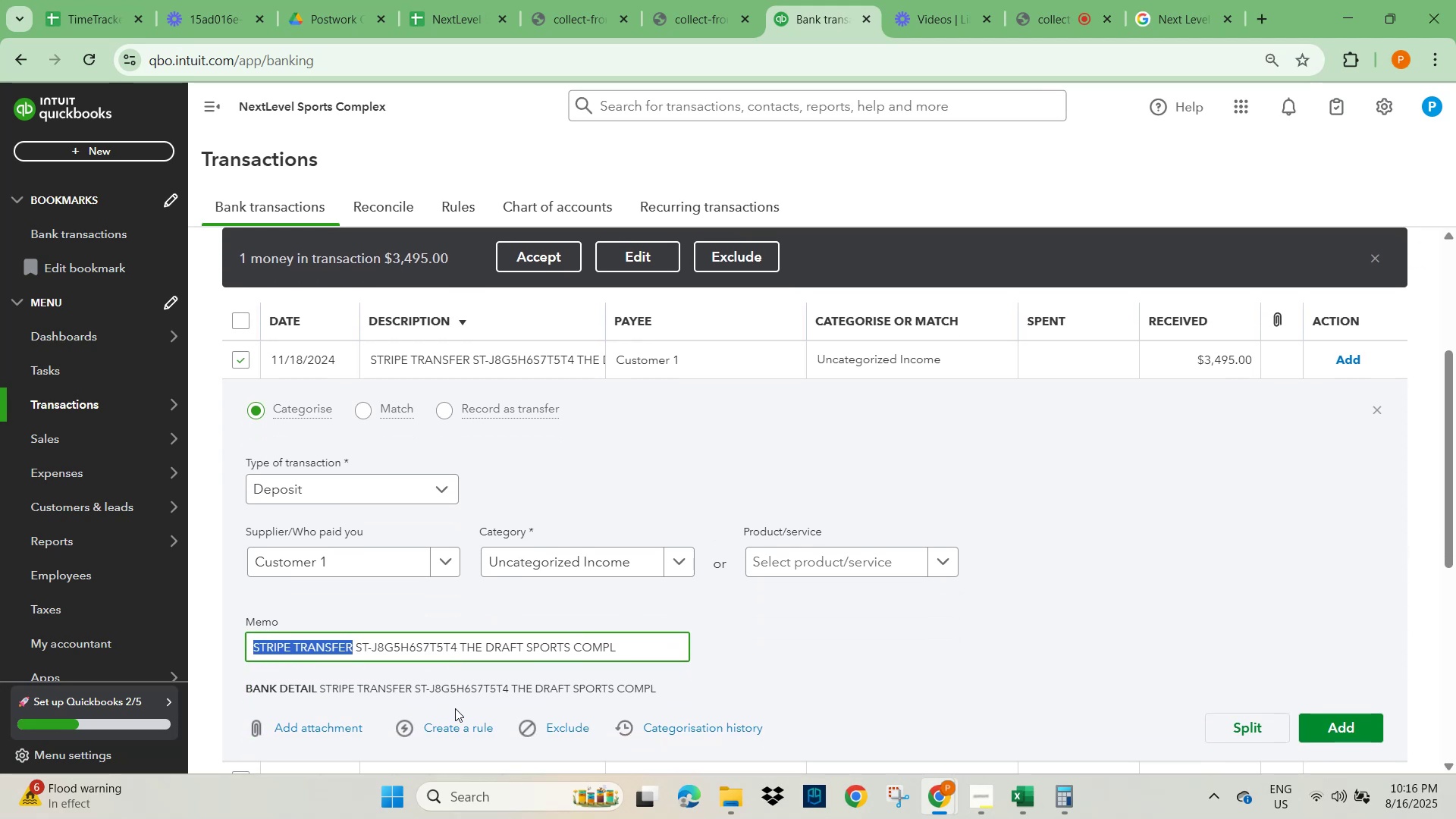 
left_click([450, 730])
 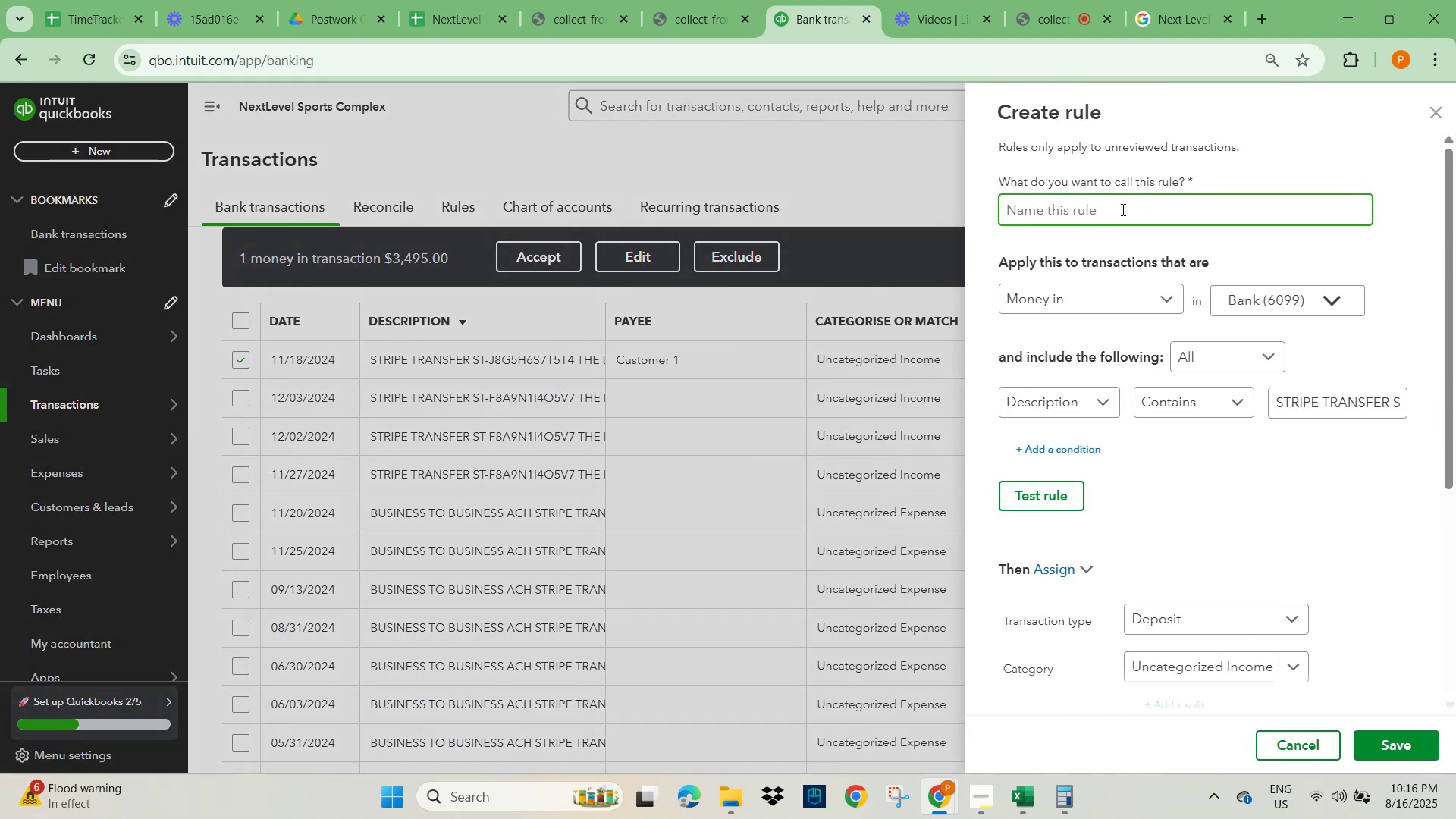 
left_click([1109, 217])
 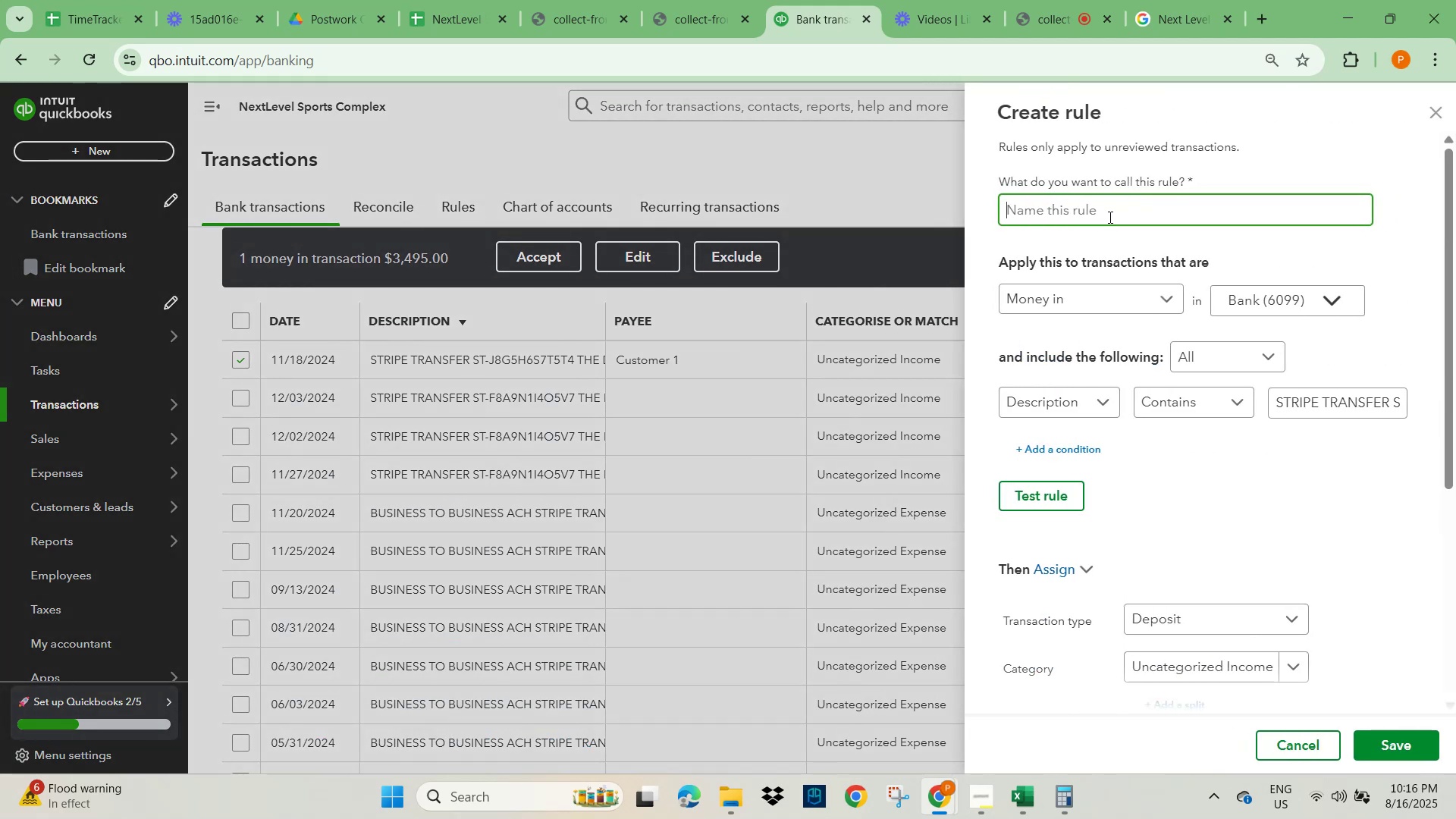 
key(Control+V)
 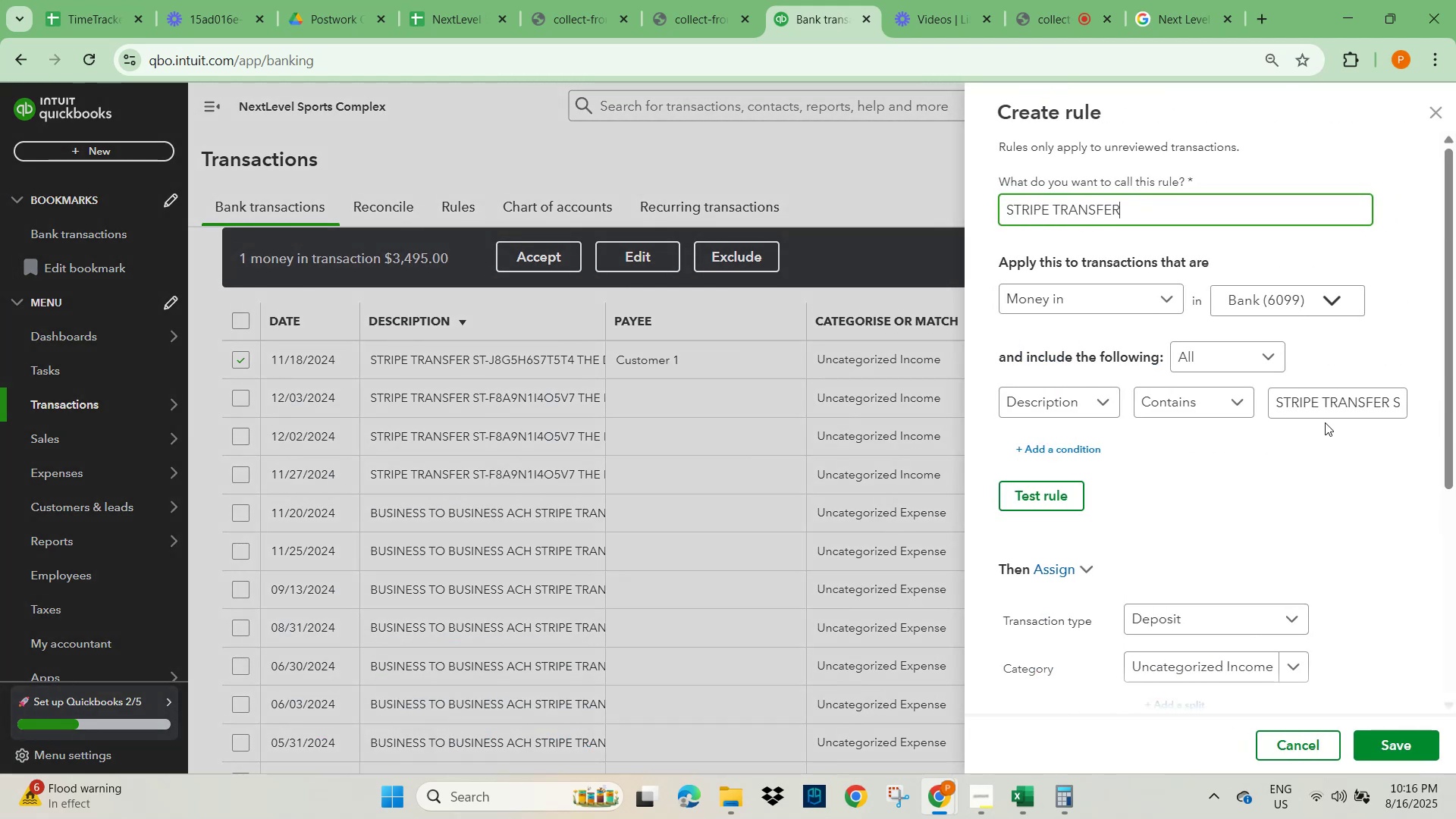 
wait(8.34)
 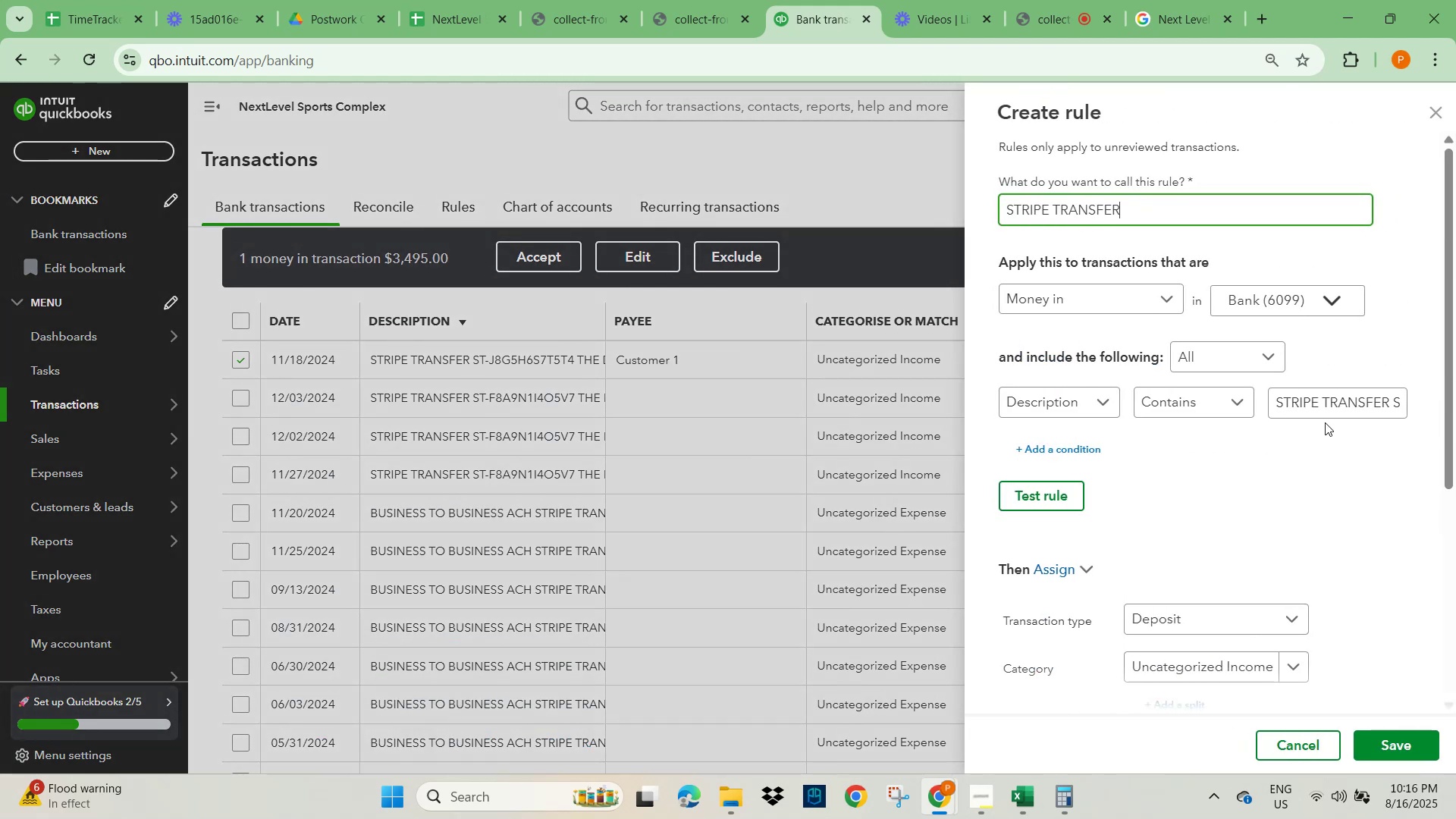 
left_click([1291, 748])
 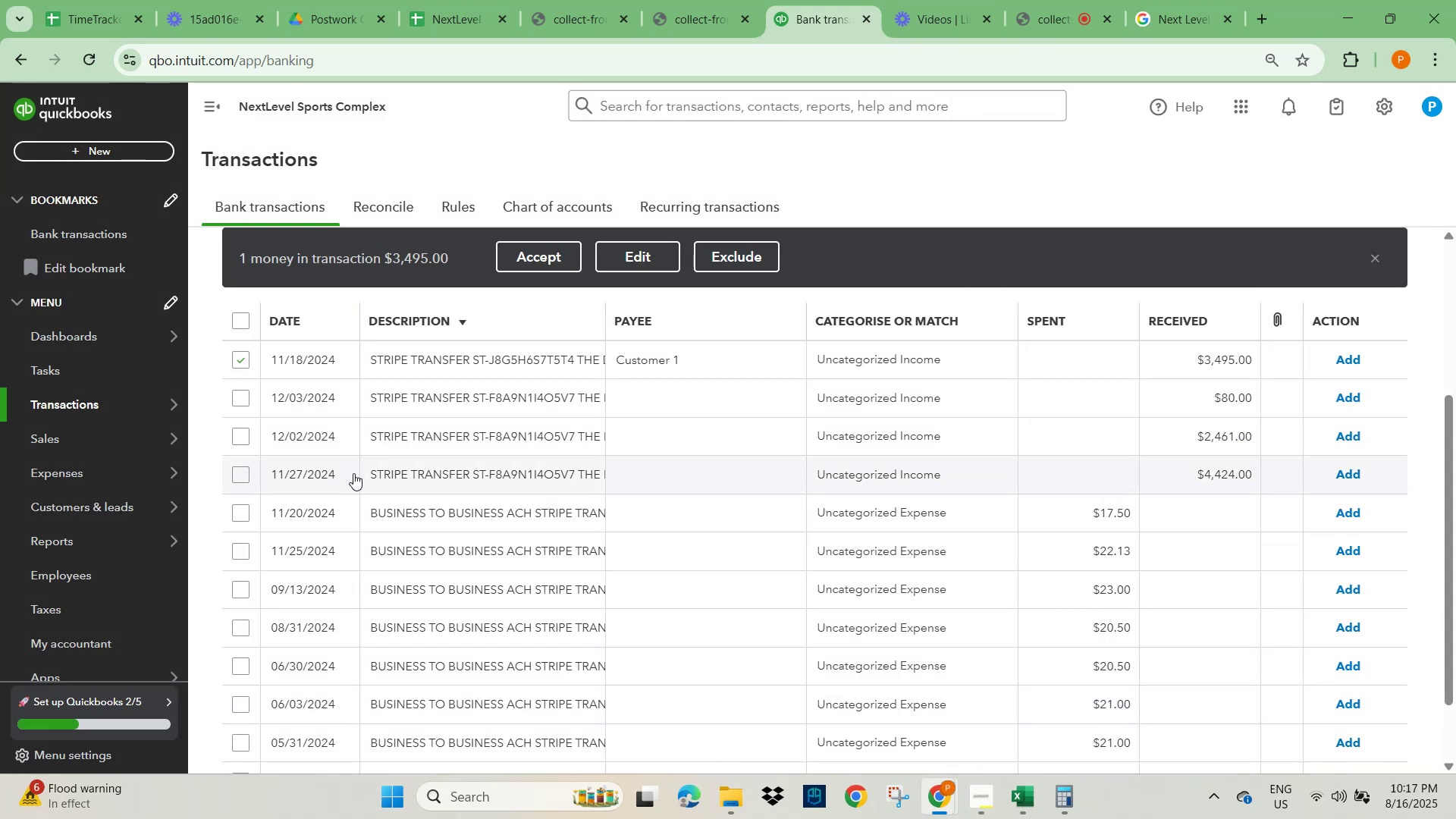 
scroll: coordinate [417, 455], scroll_direction: up, amount: 1.0
 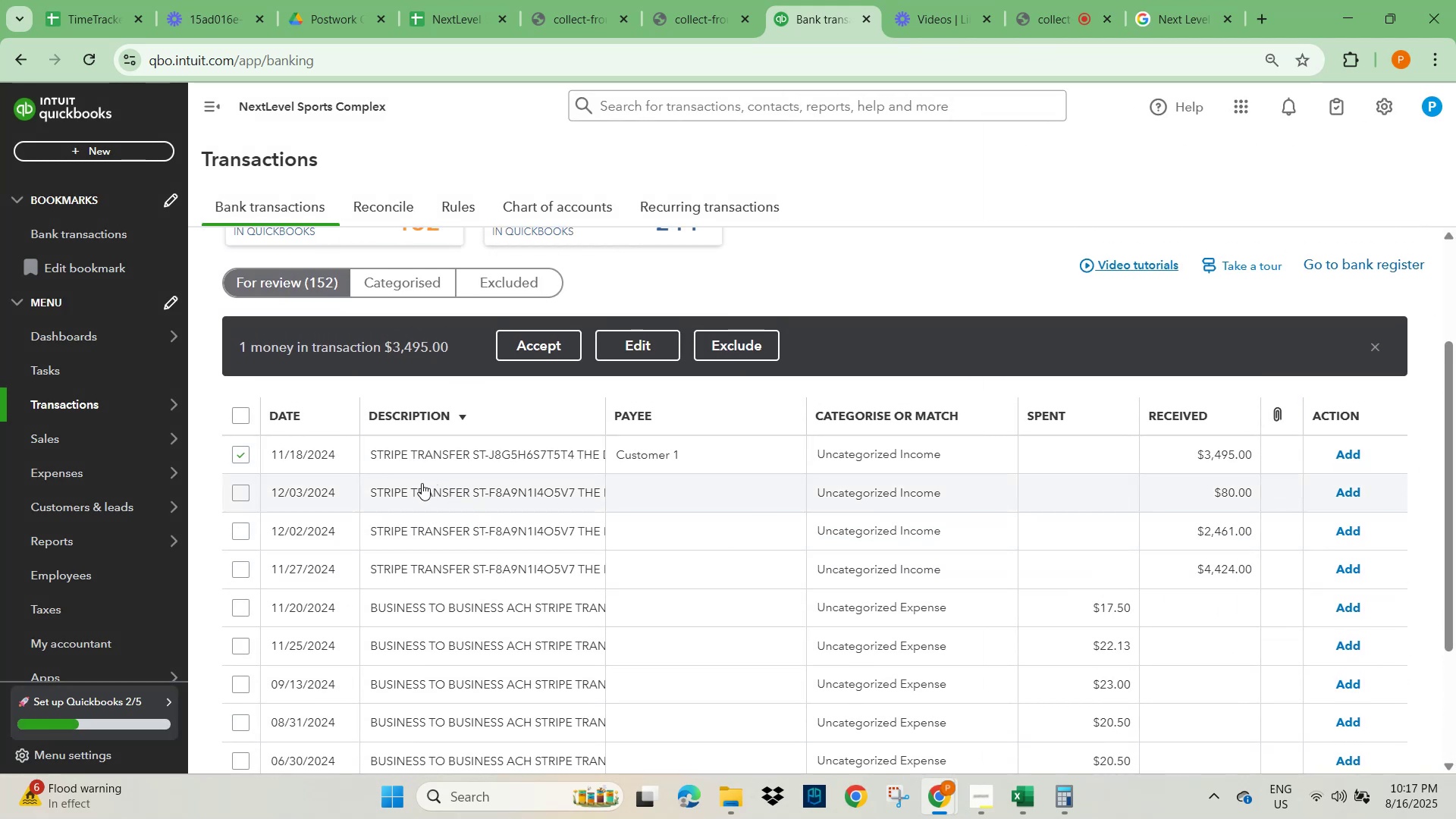 
left_click([529, 451])
 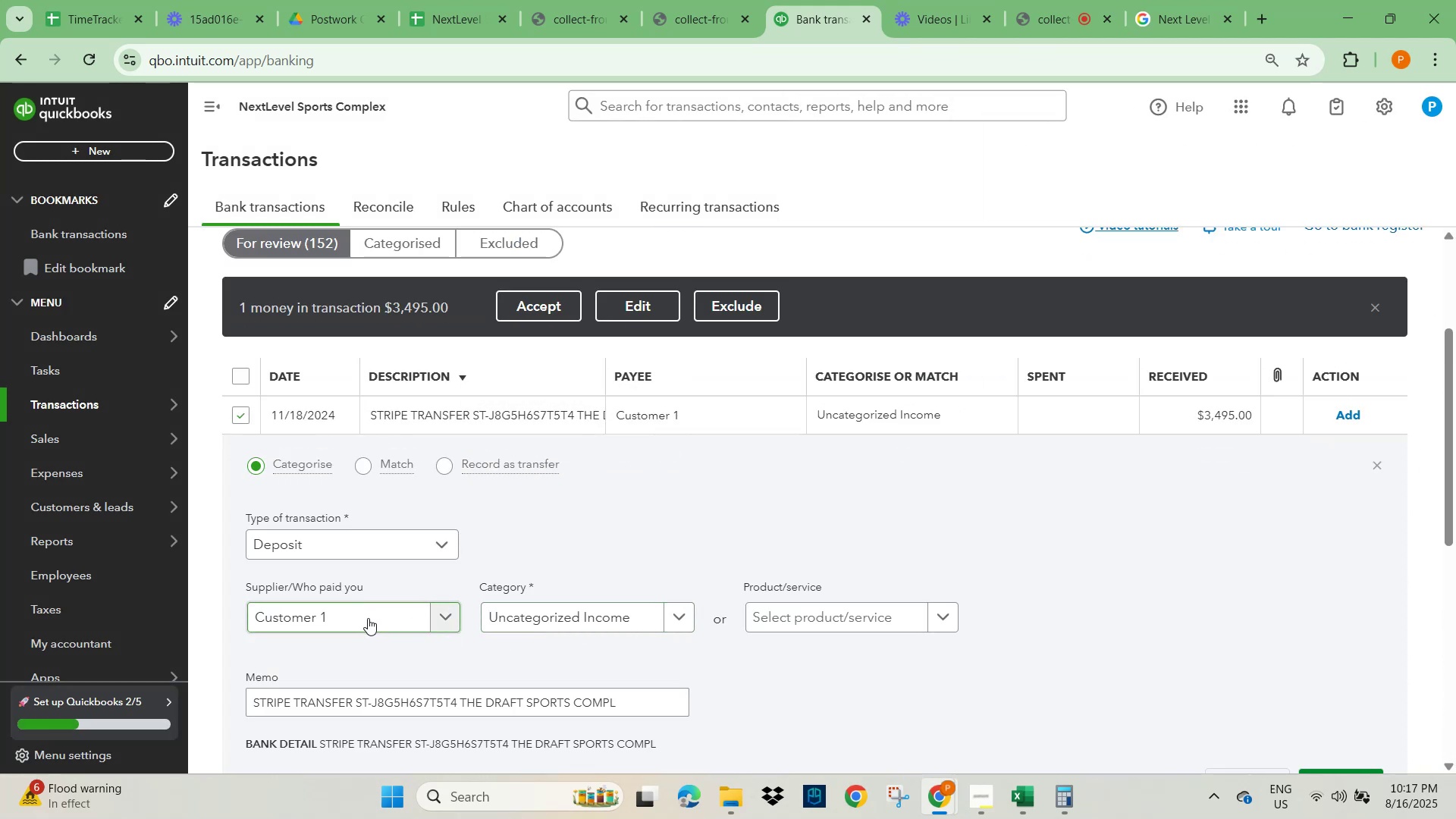 
left_click([550, 617])
 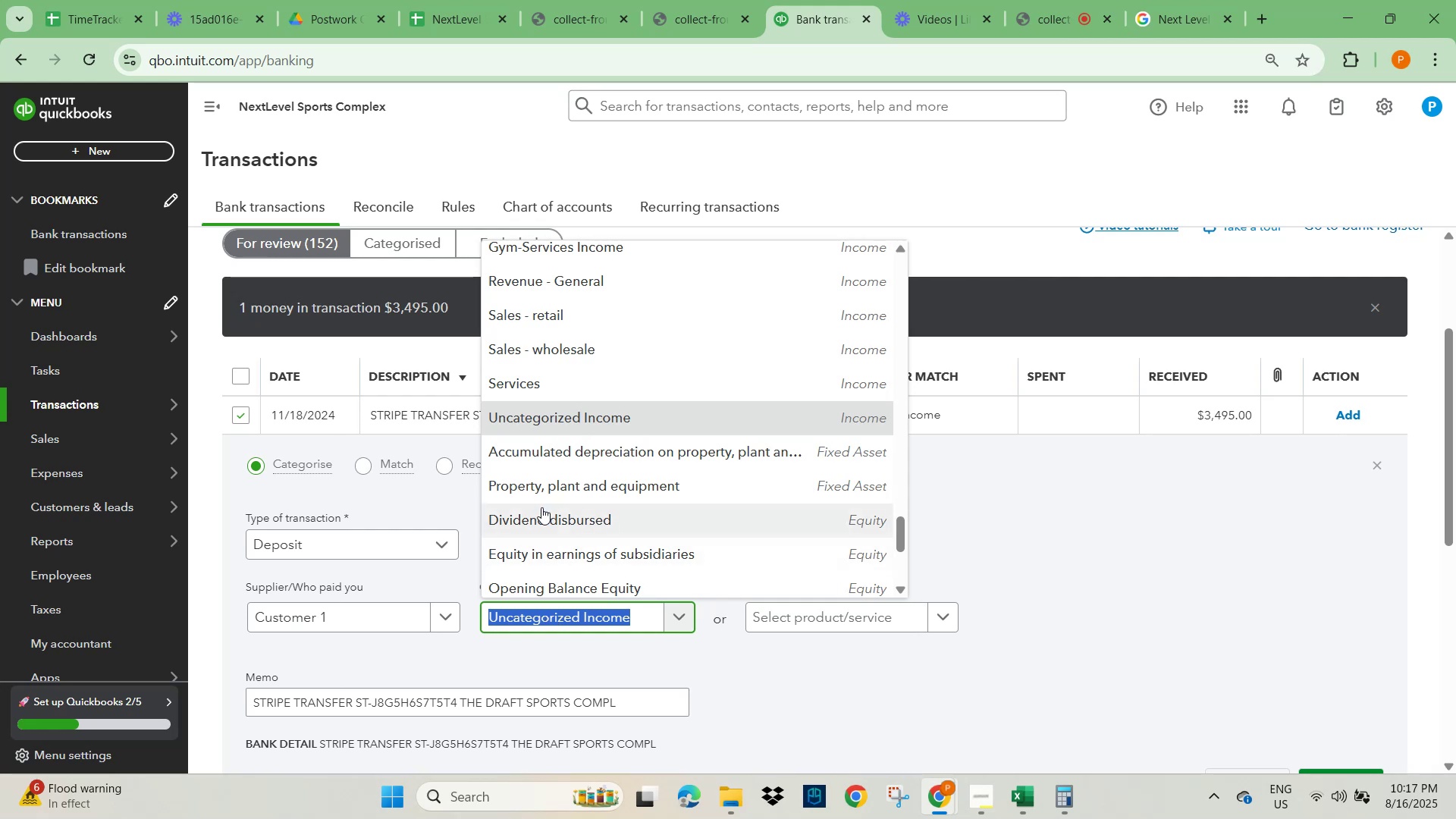 
wait(7.71)
 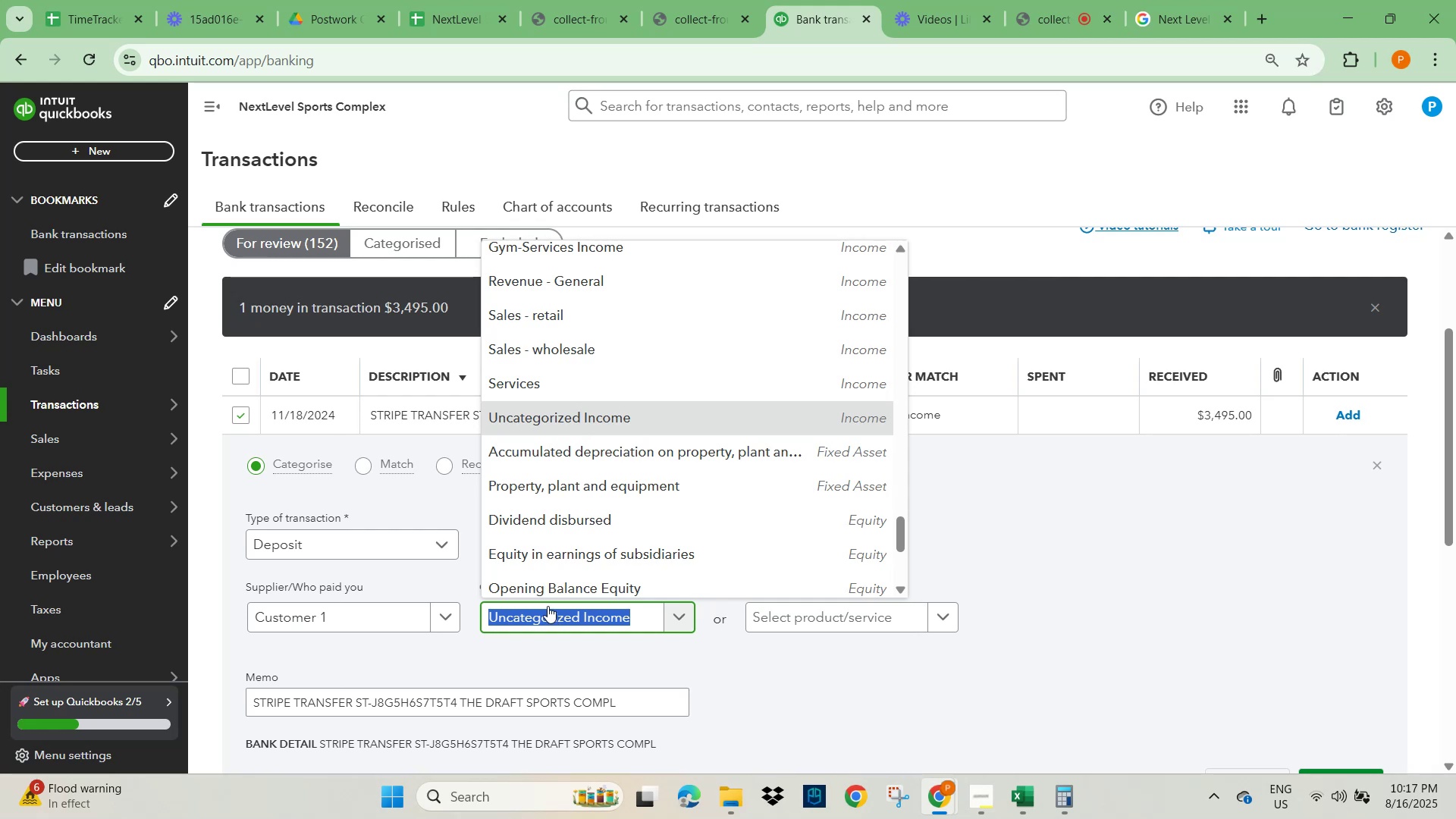 
type(gym)
 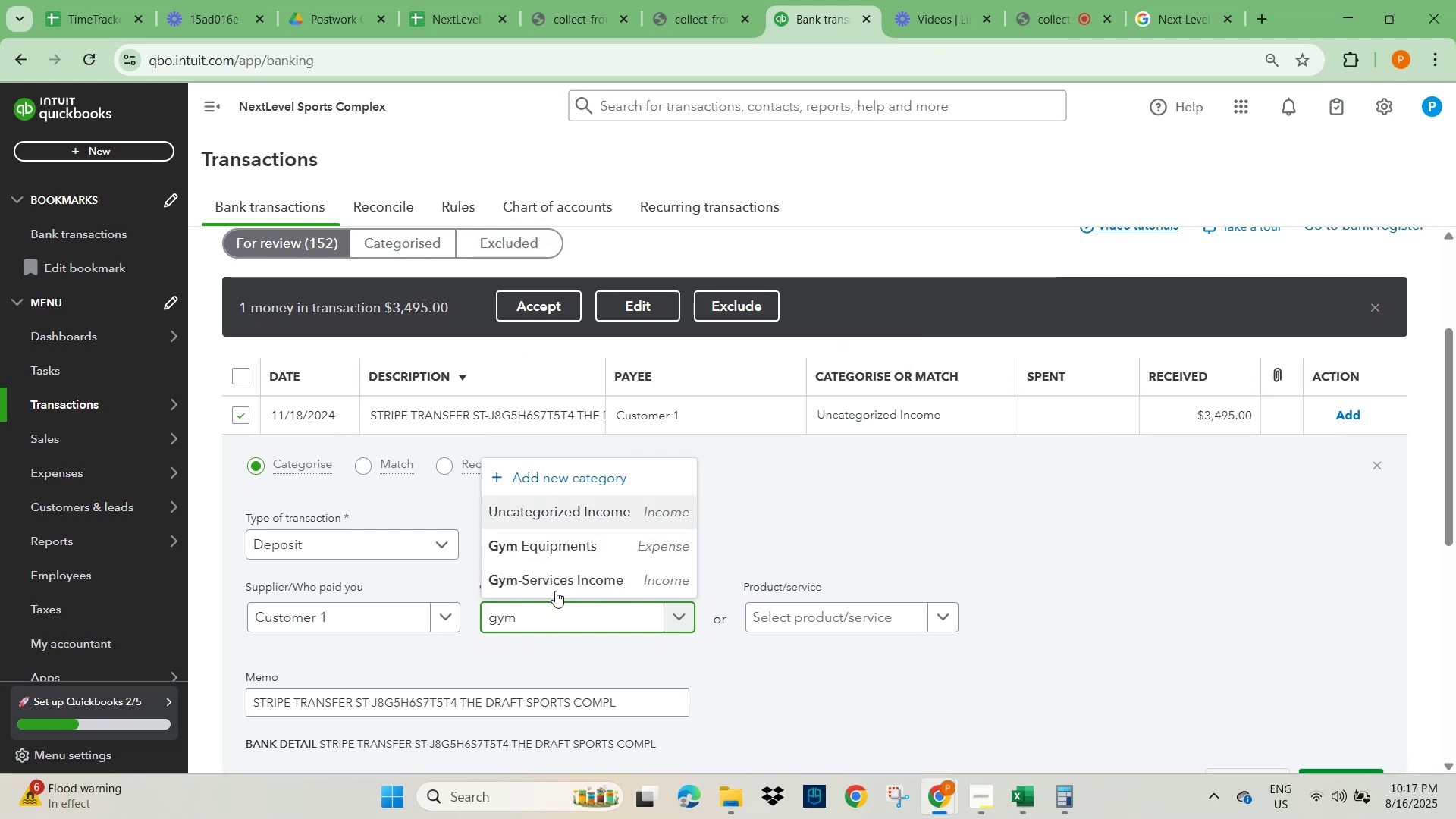 
left_click([604, 579])
 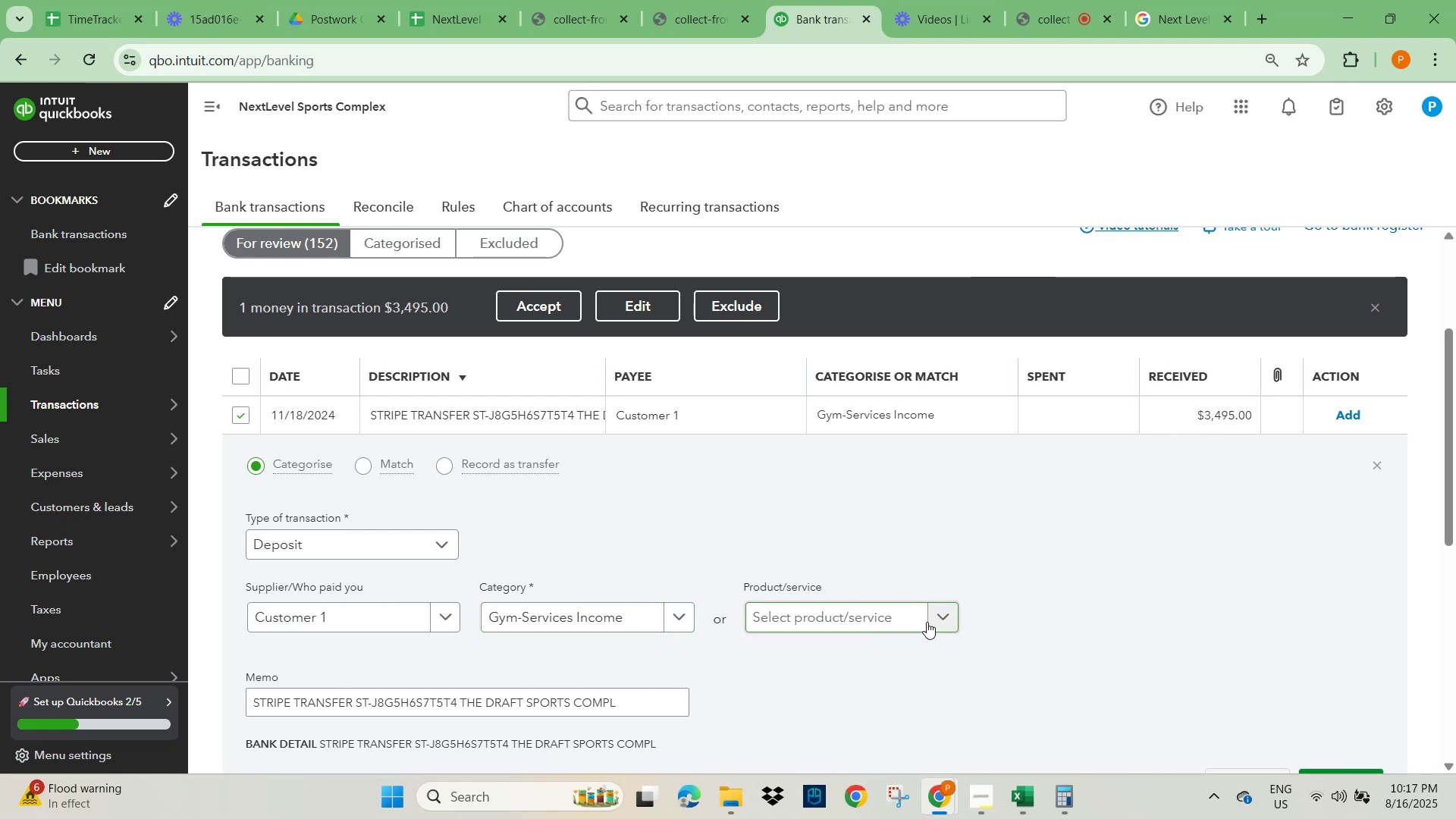 
scroll: coordinate [1216, 608], scroll_direction: down, amount: 2.0
 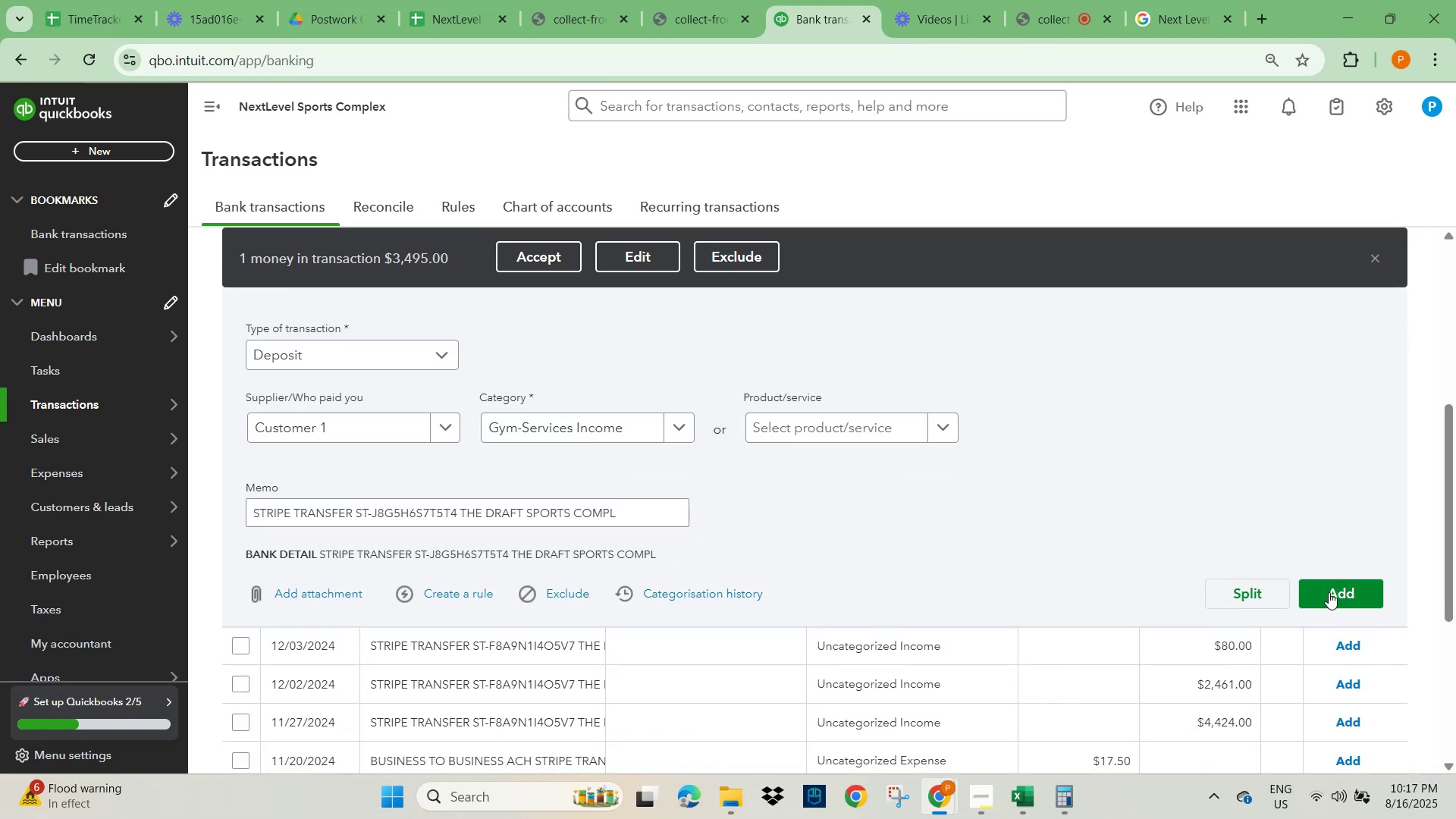 
left_click([1334, 593])
 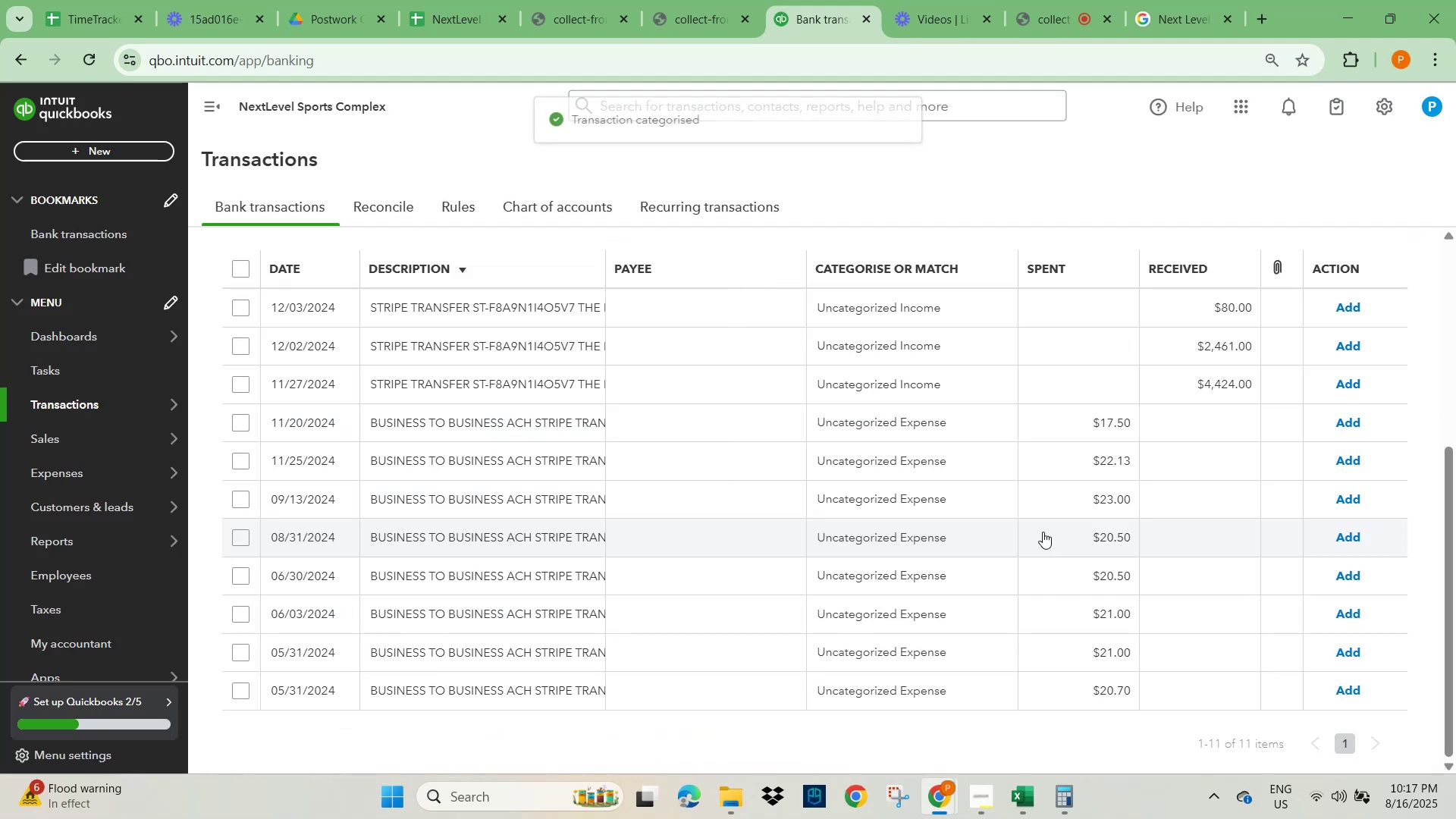 
scroll: coordinate [940, 548], scroll_direction: up, amount: 3.0
 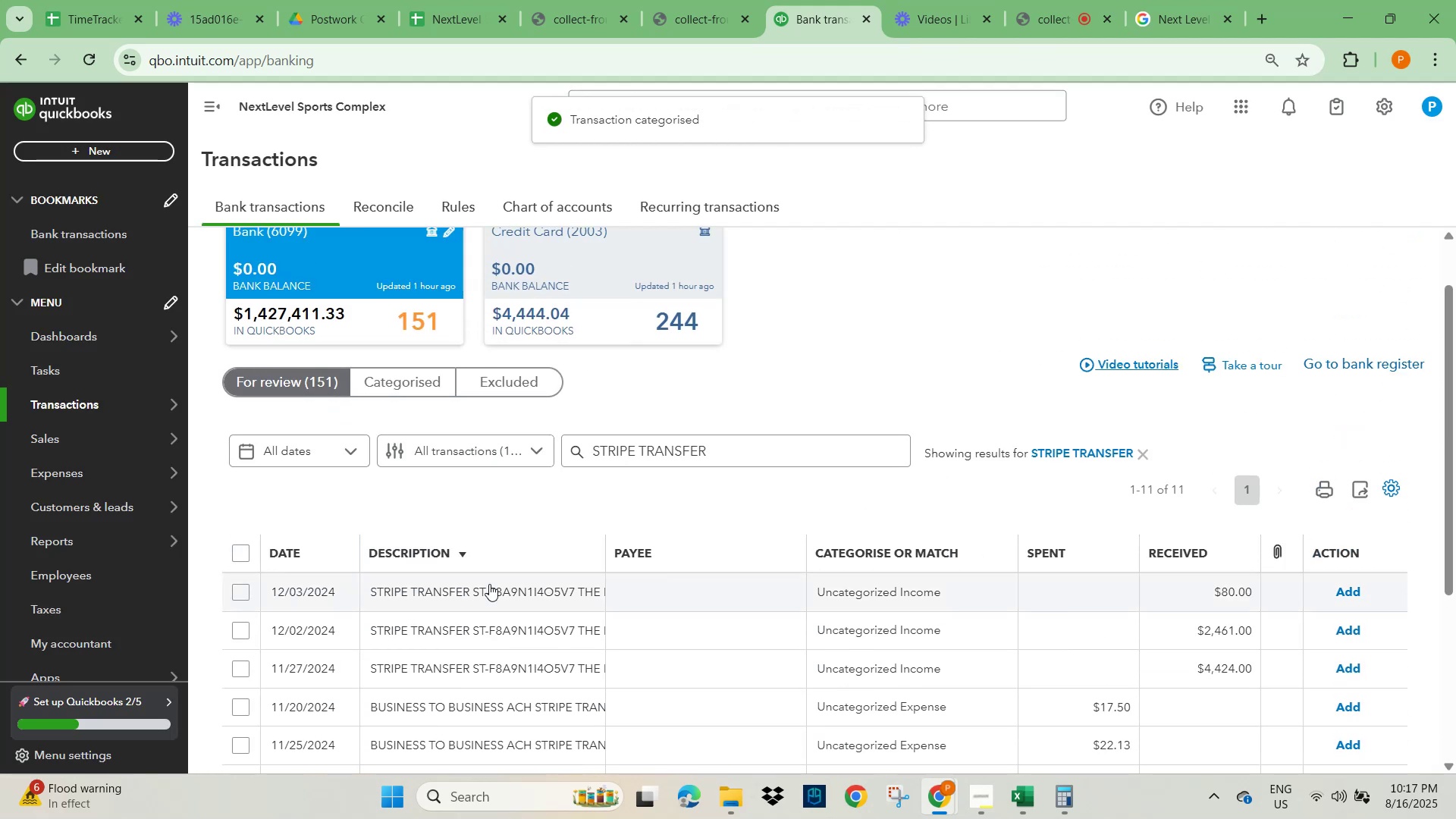 
left_click([441, 587])
 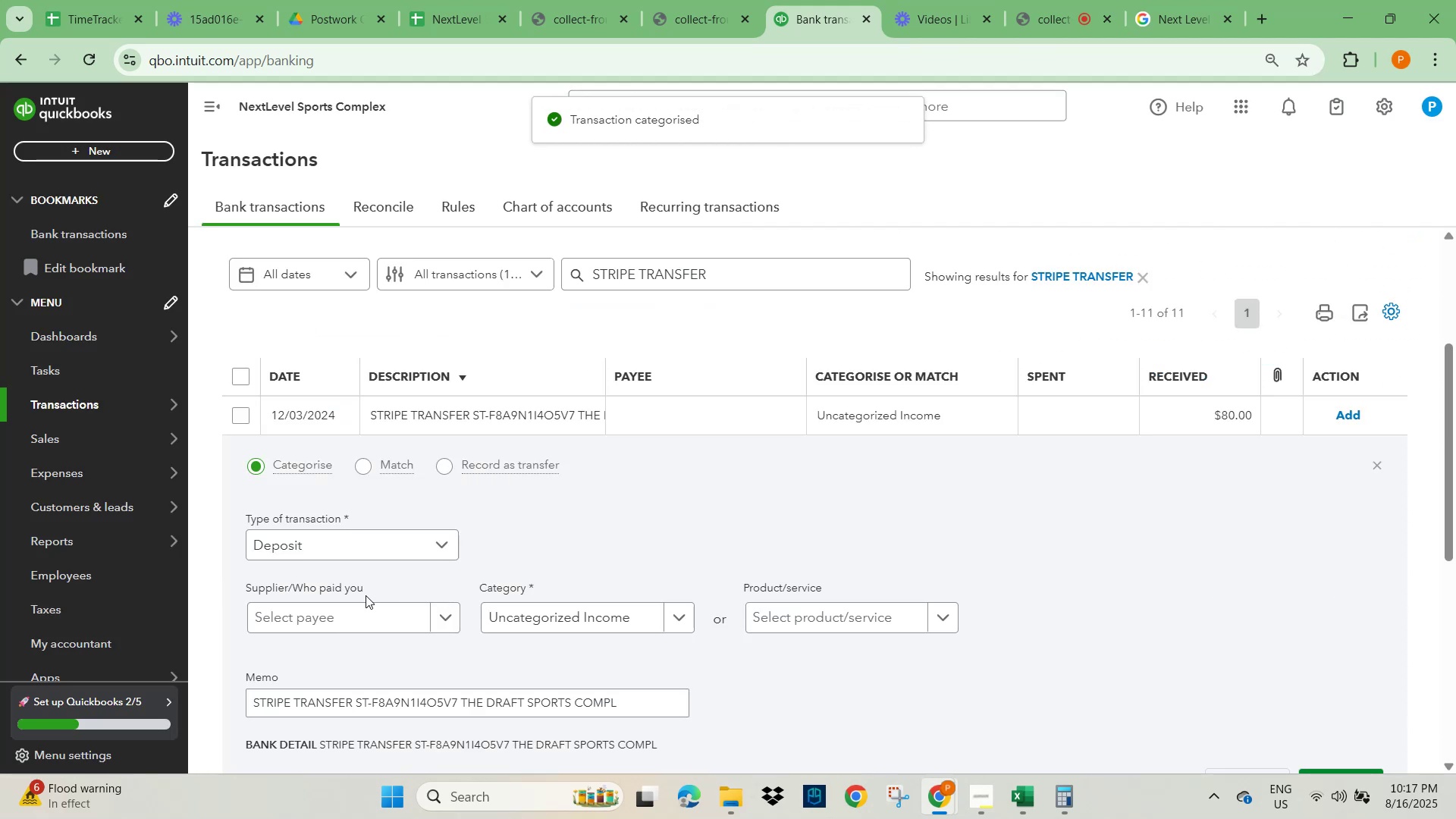 
left_click([322, 619])
 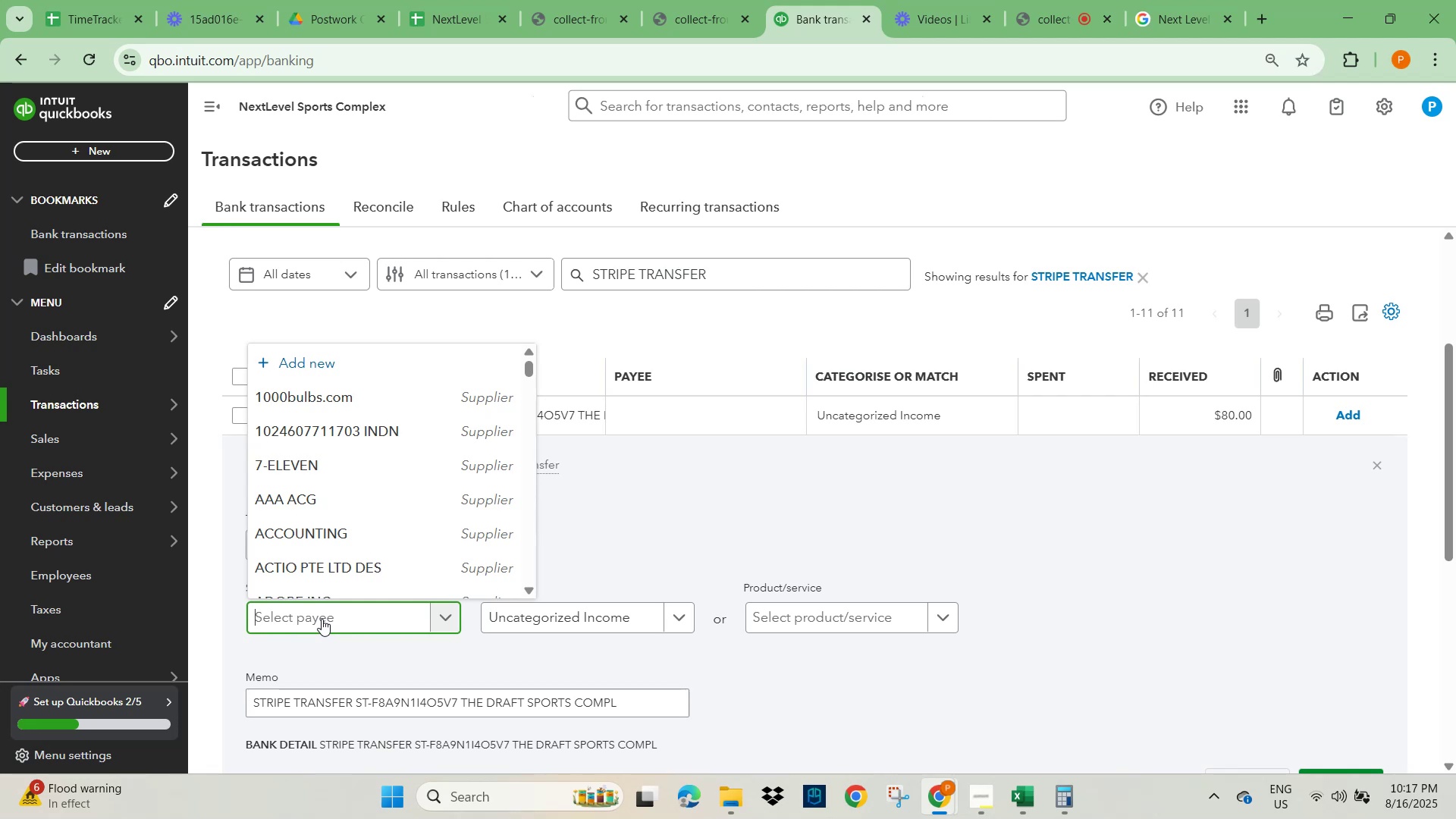 
type(client)
key(Backspace)
key(Backspace)
key(Backspace)
key(Backspace)
key(Backspace)
key(Backspace)
key(Backspace)
type(cust)
 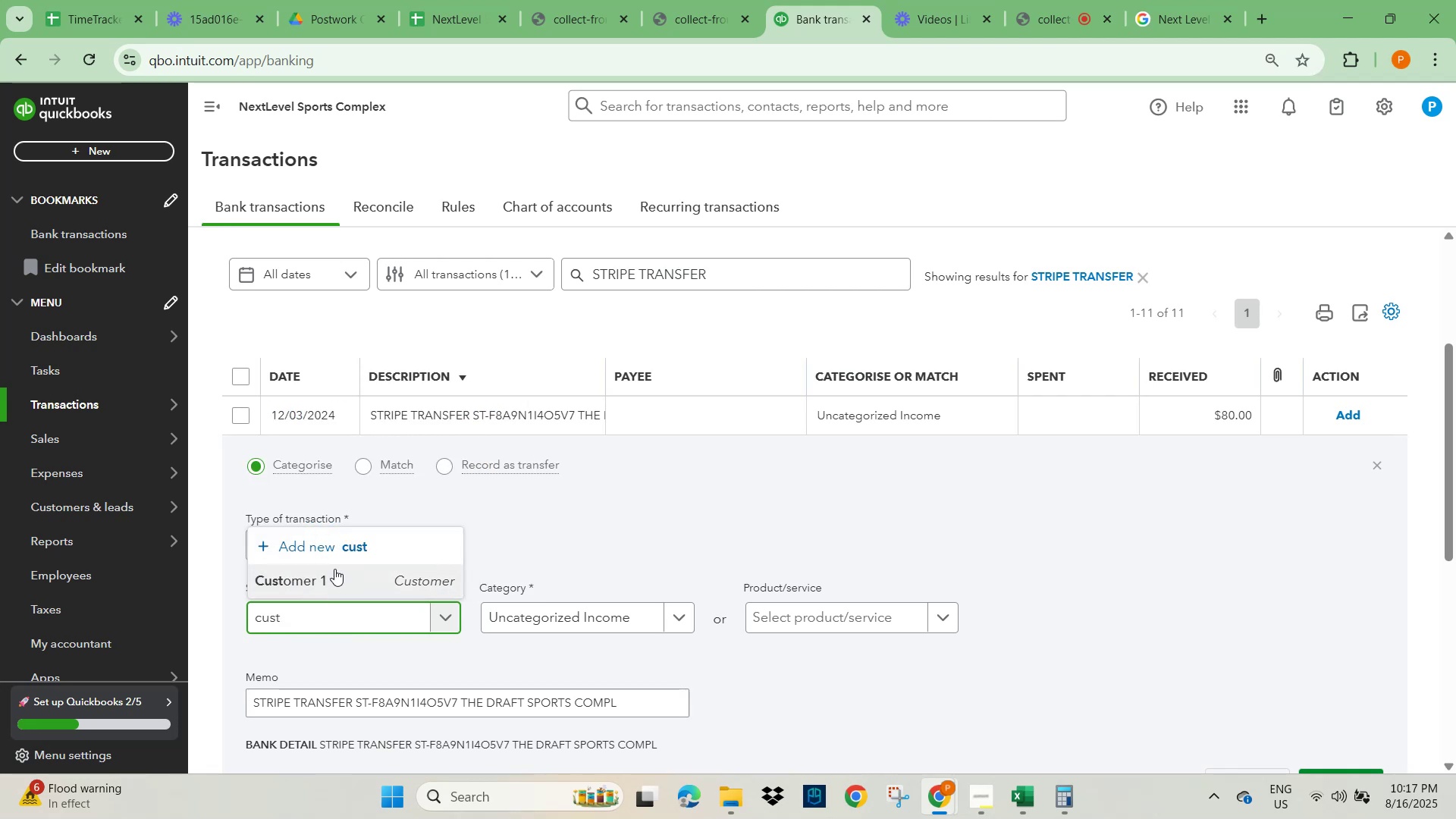 
left_click([335, 566])
 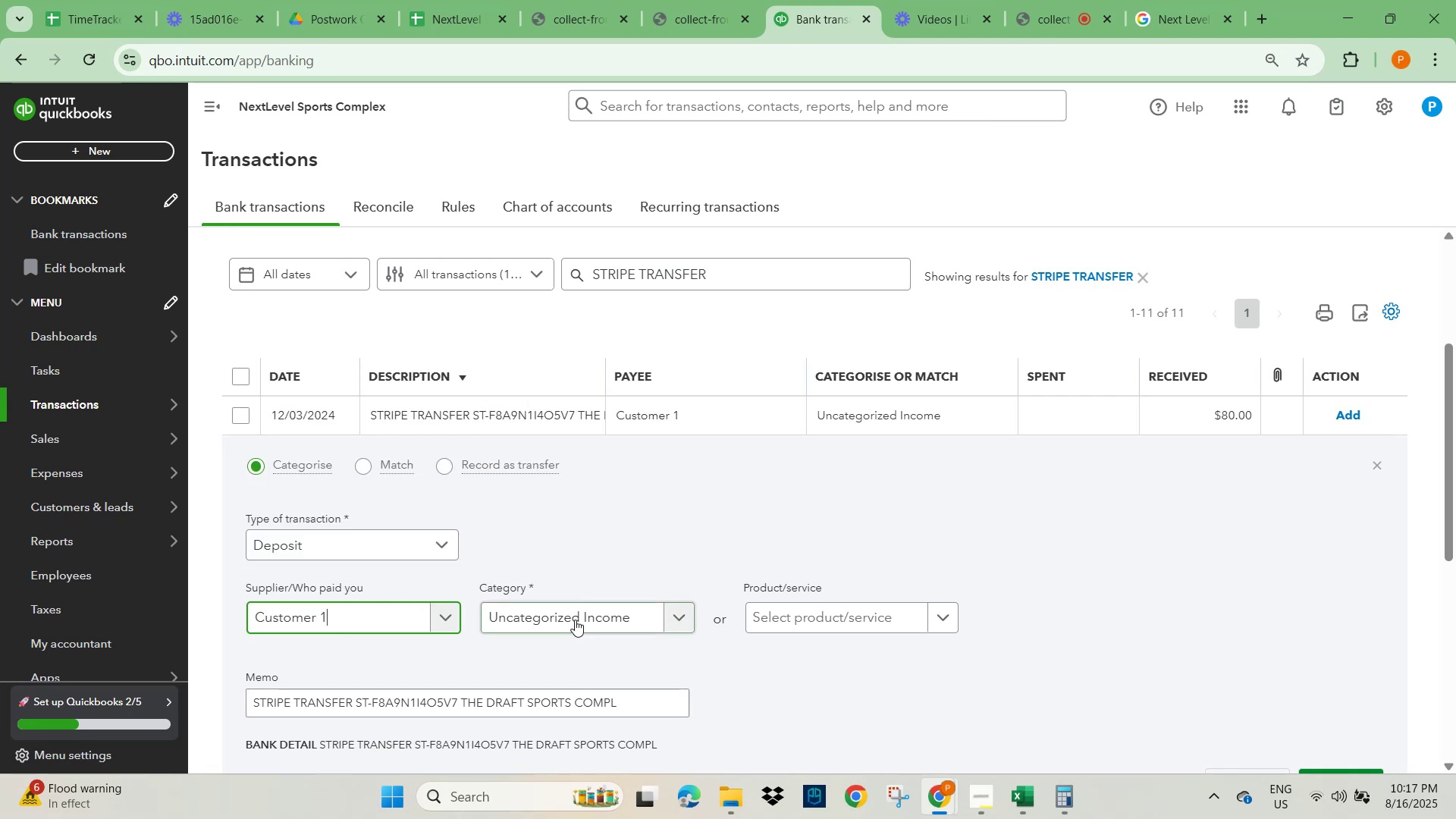 
left_click([582, 622])
 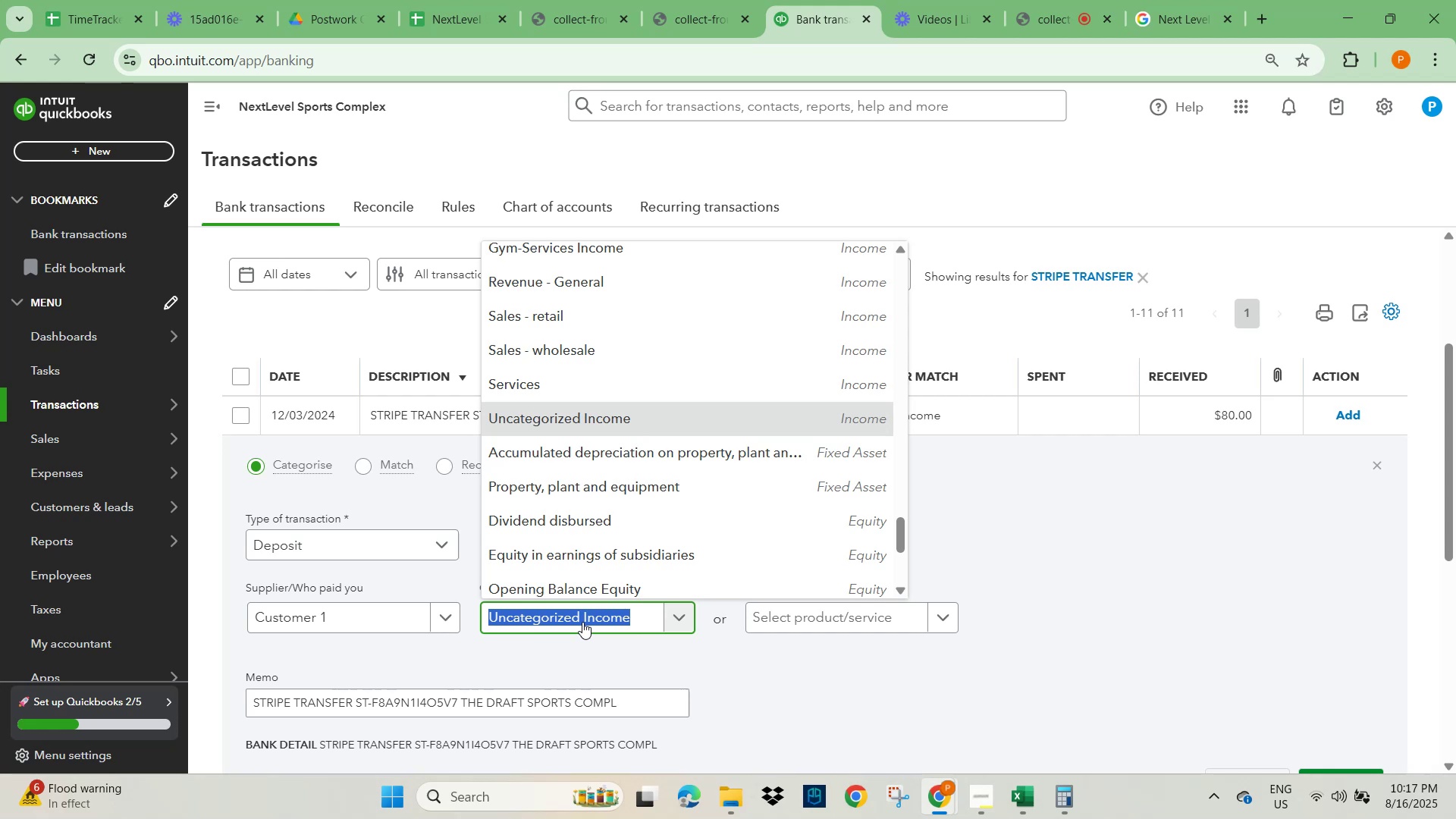 
type(gym)
 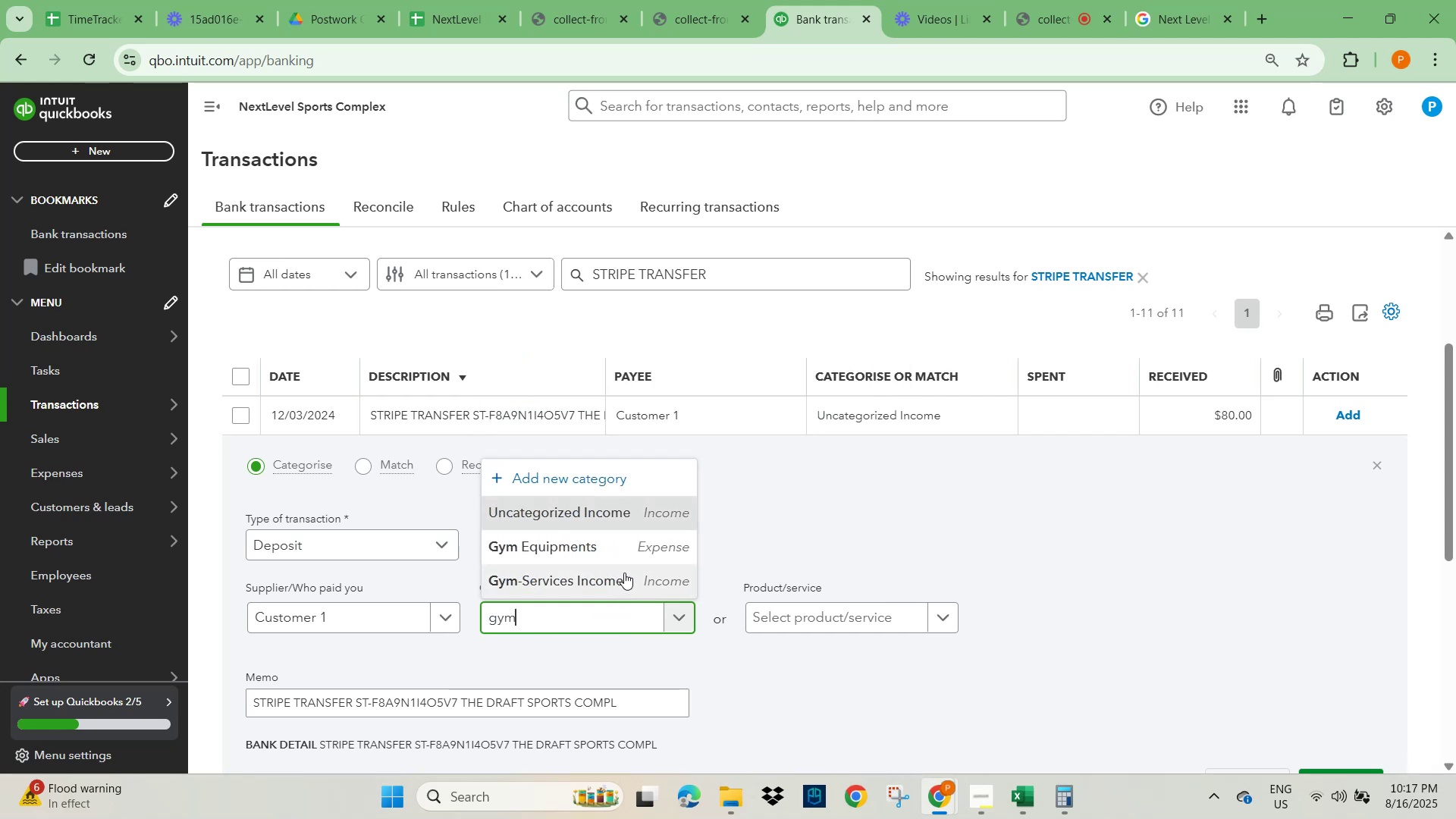 
left_click([608, 581])
 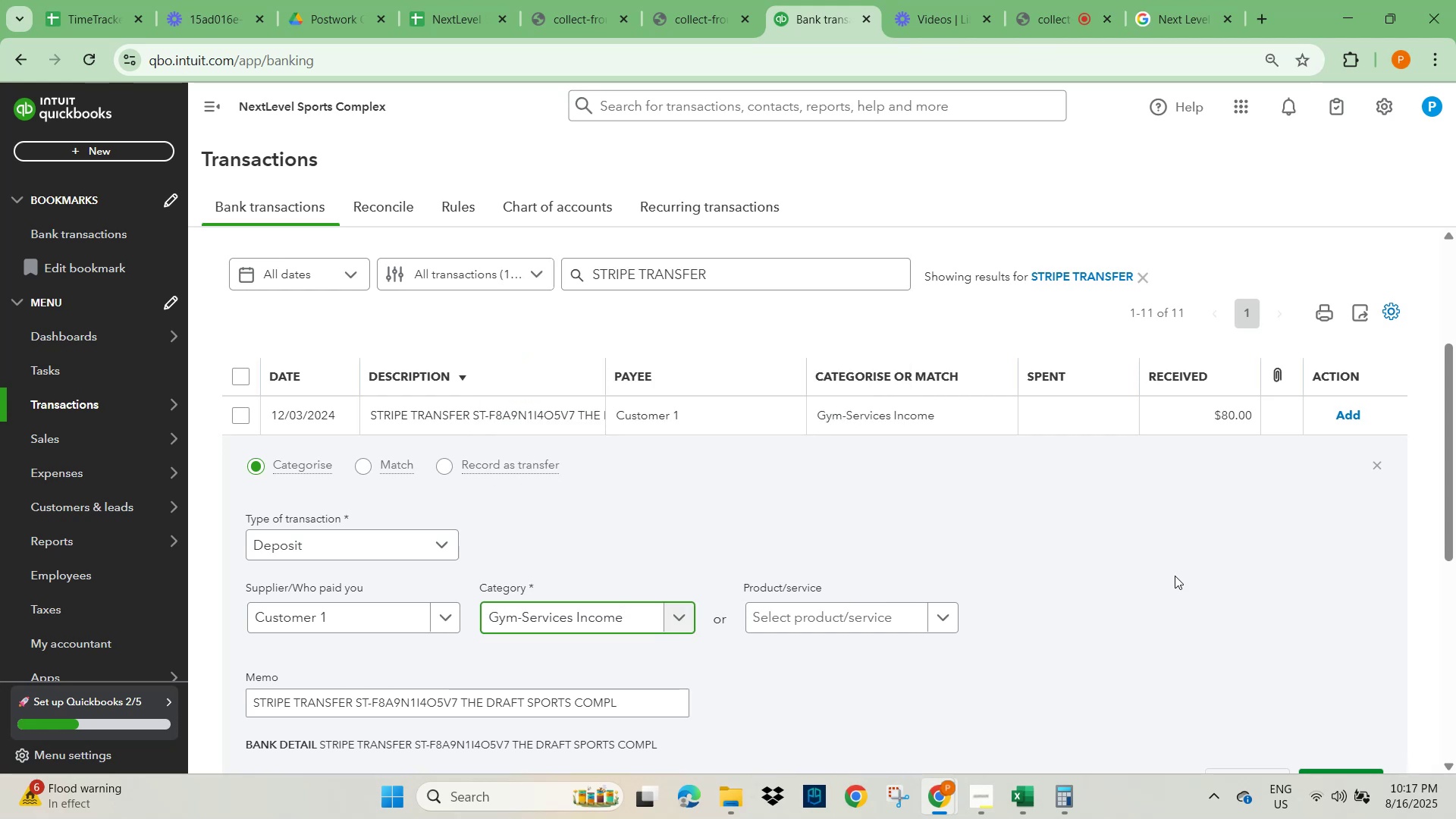 
scroll: coordinate [1249, 582], scroll_direction: down, amount: 2.0
 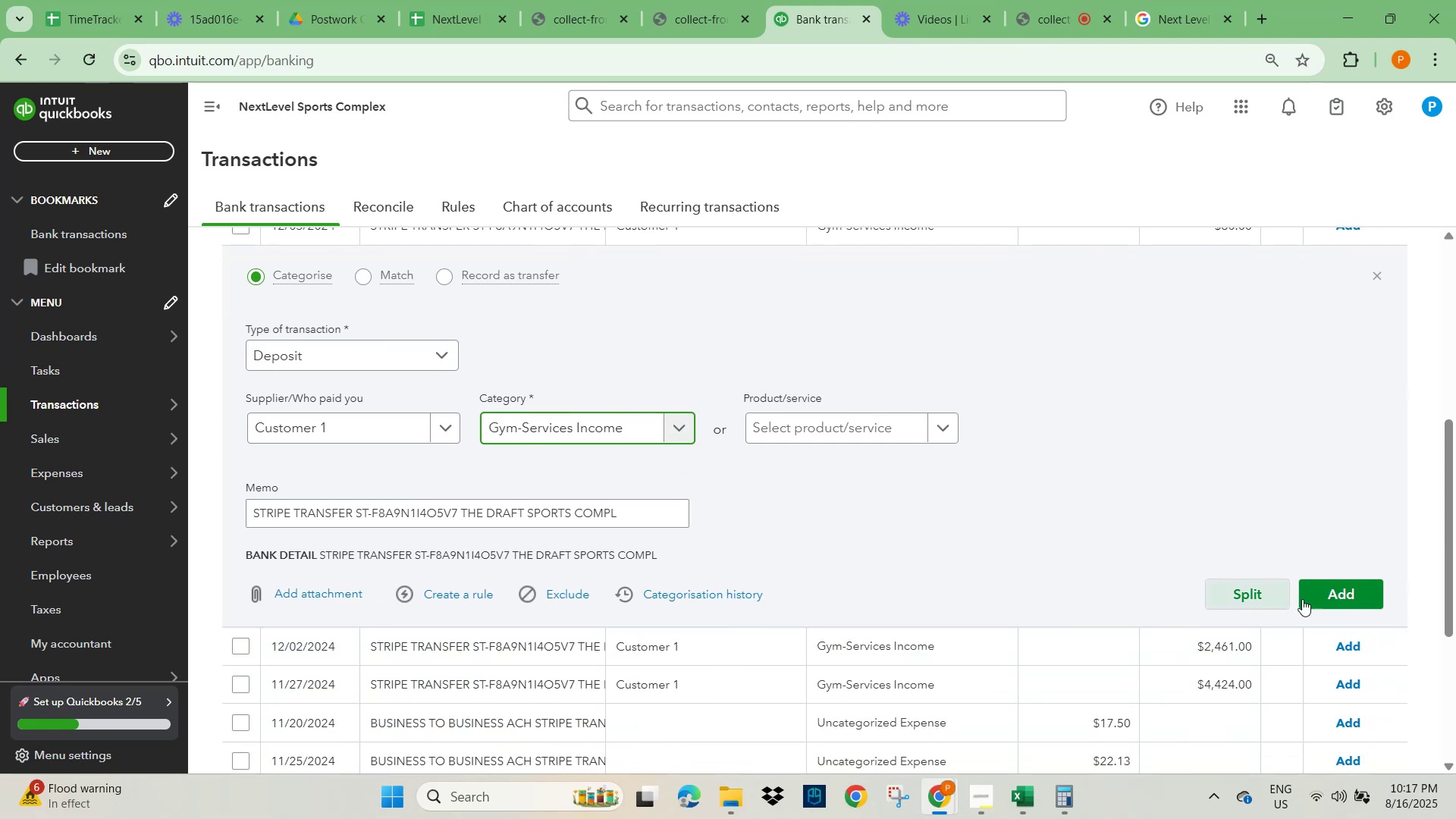 
left_click([1321, 588])
 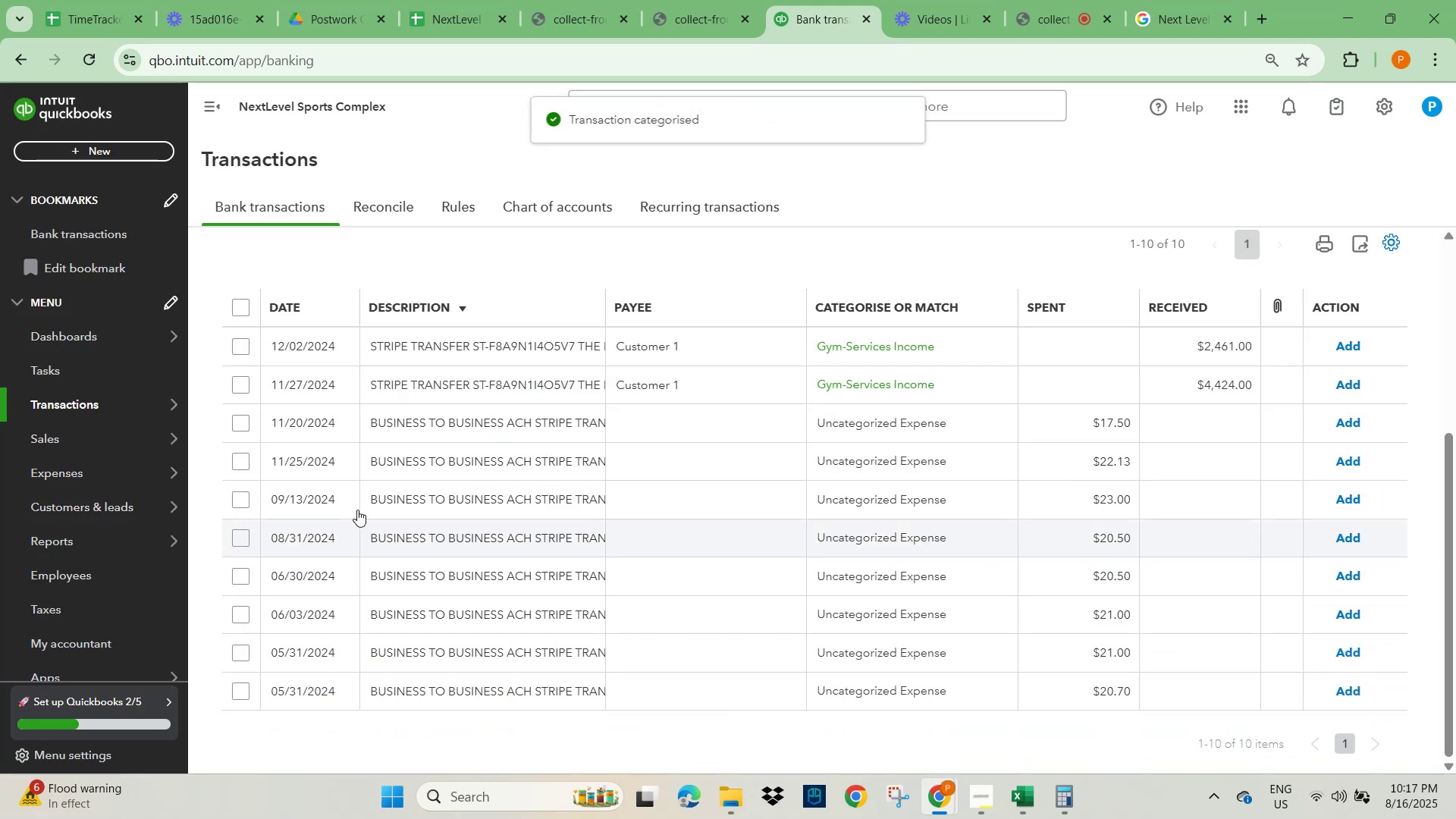 
left_click([426, 344])
 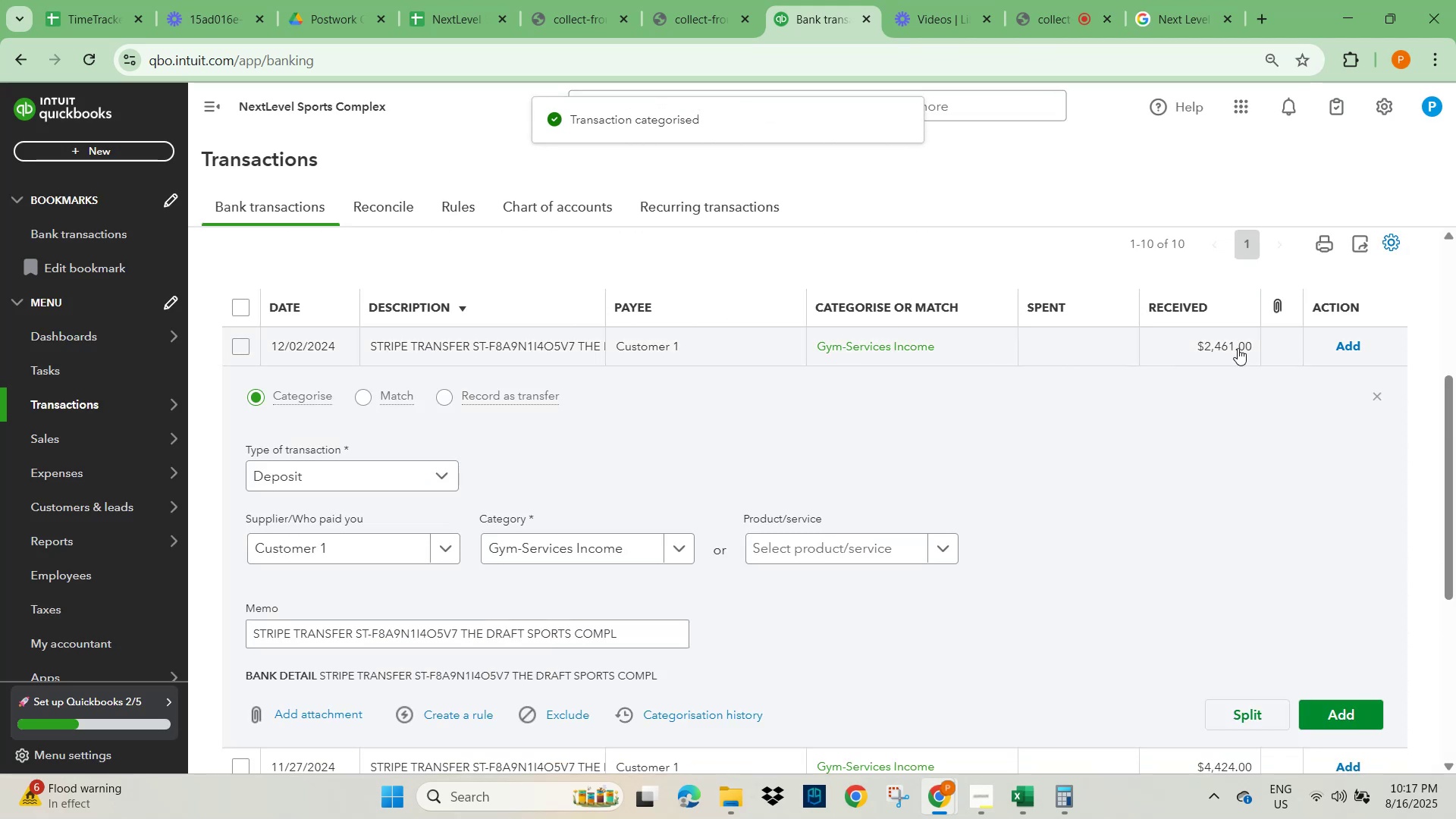 
left_click([1362, 345])
 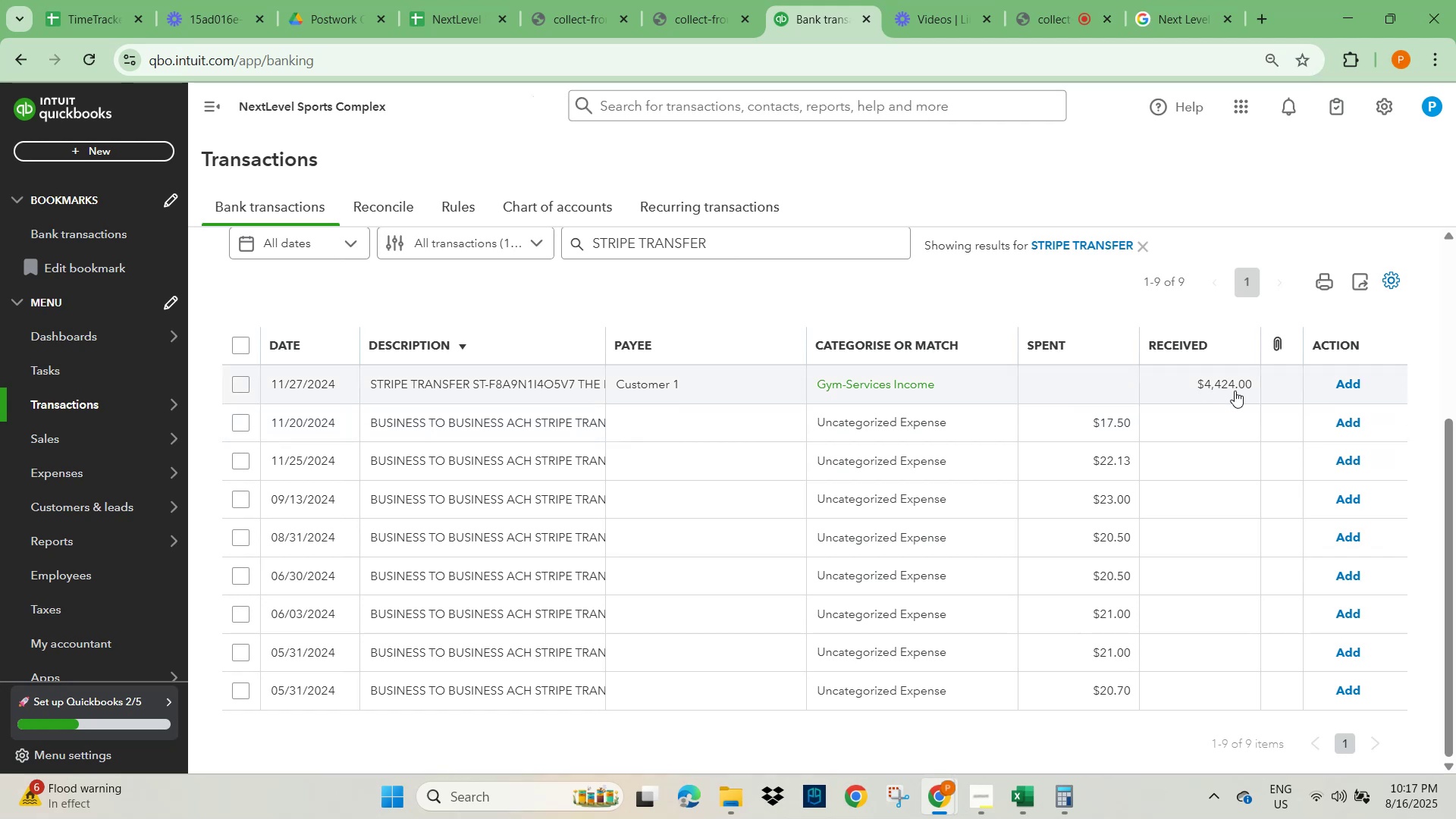 
left_click([1345, 378])
 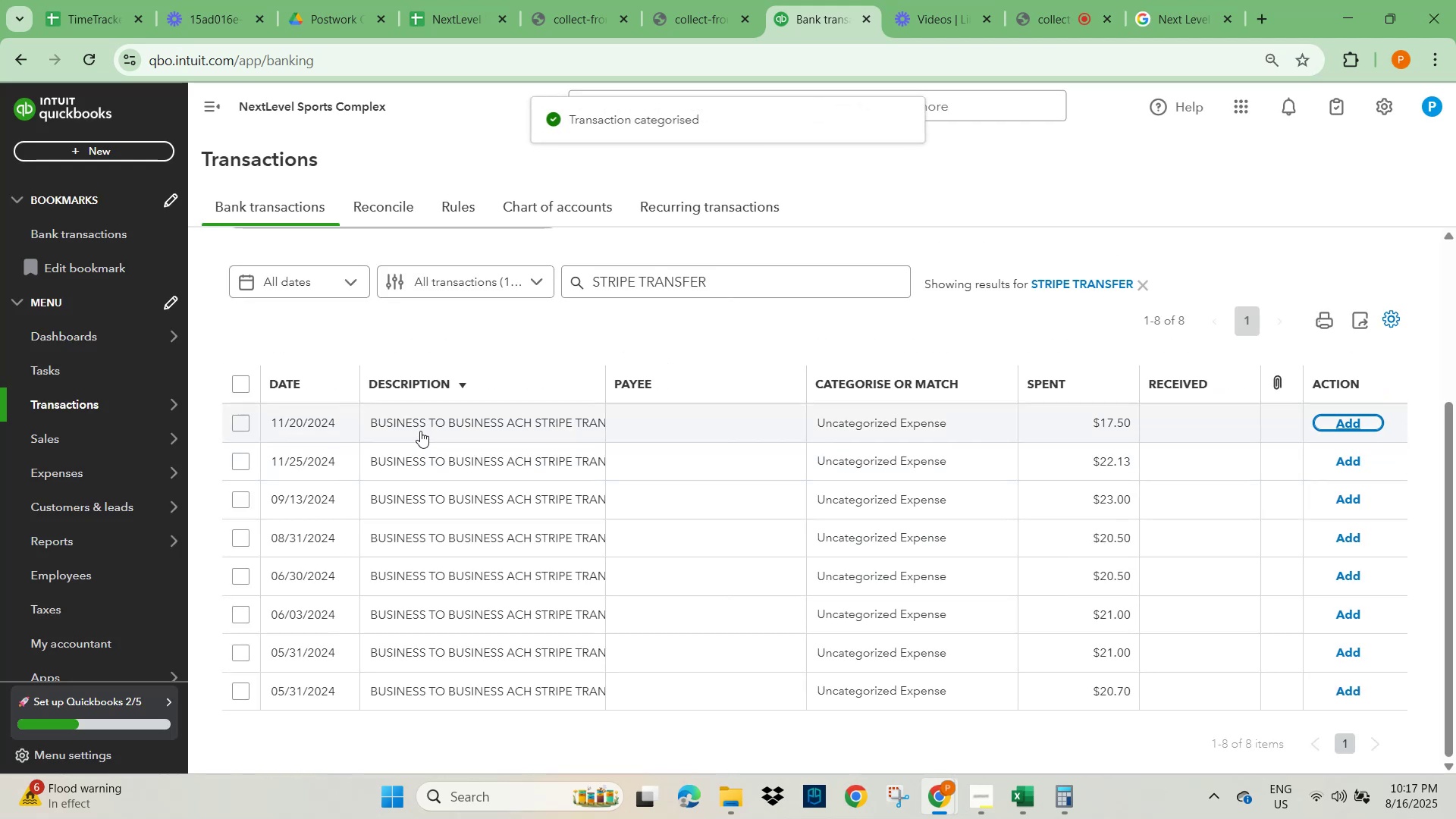 
left_click([422, 426])
 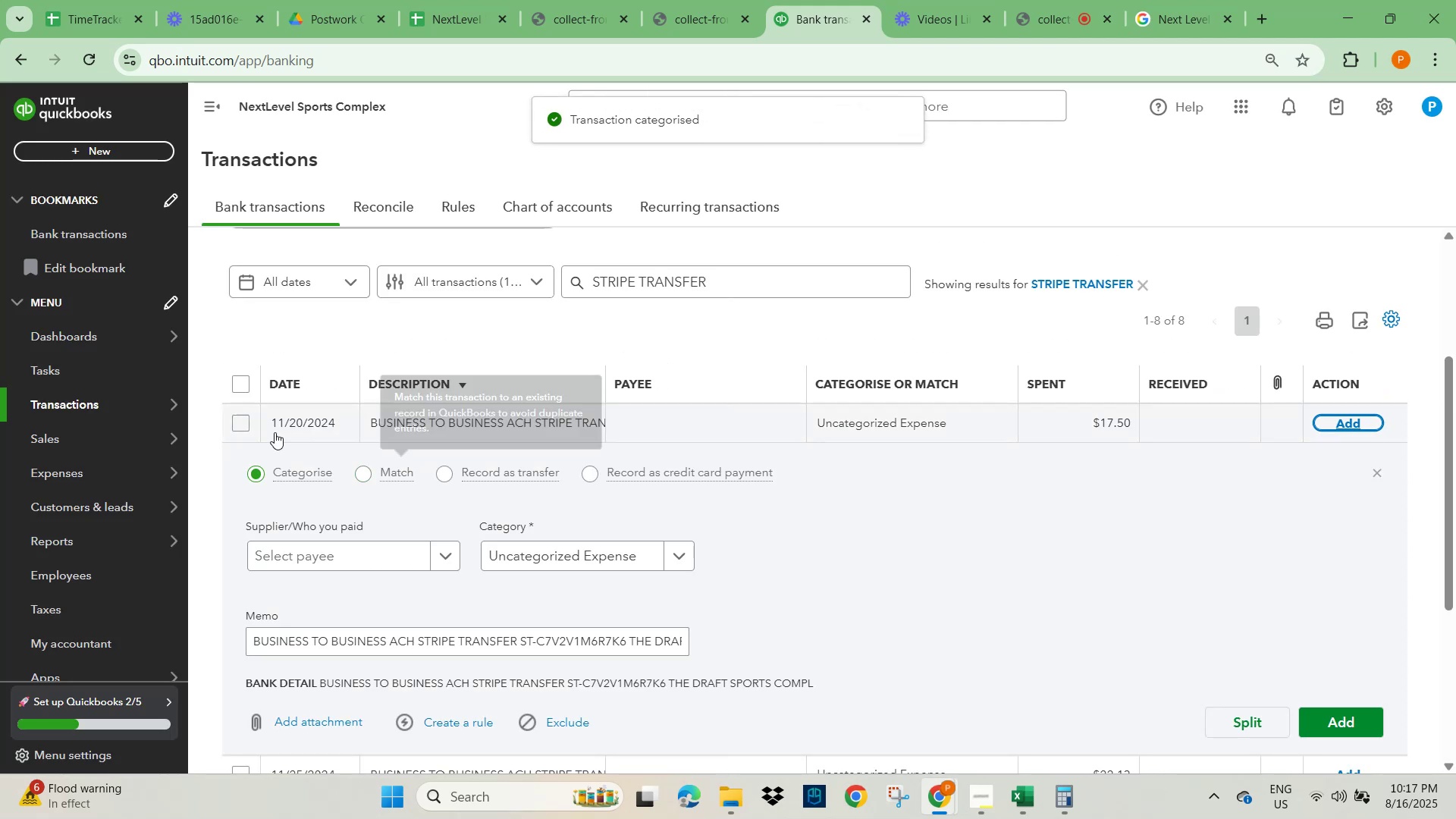 
left_click([241, 420])
 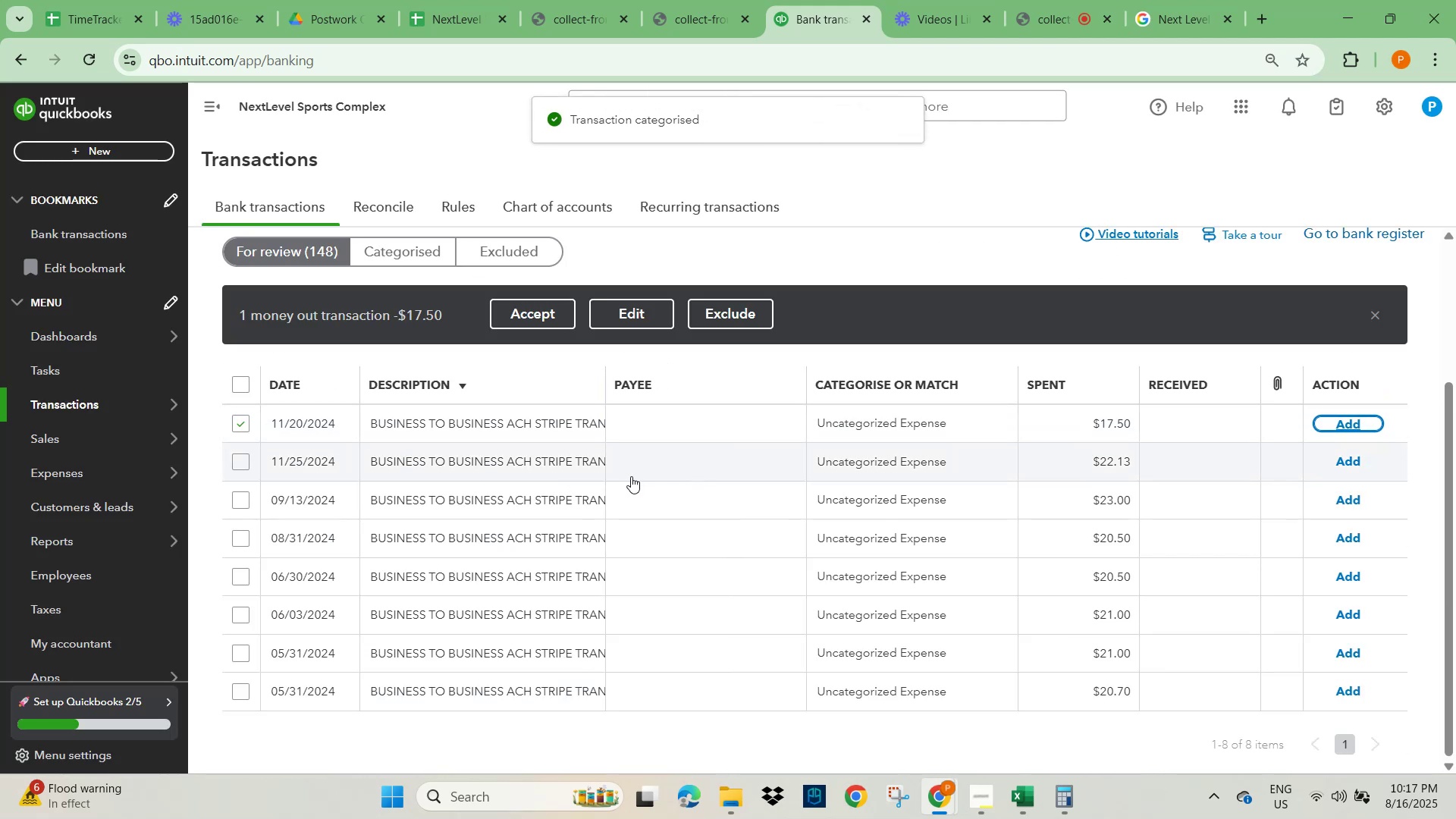 
left_click([500, 421])
 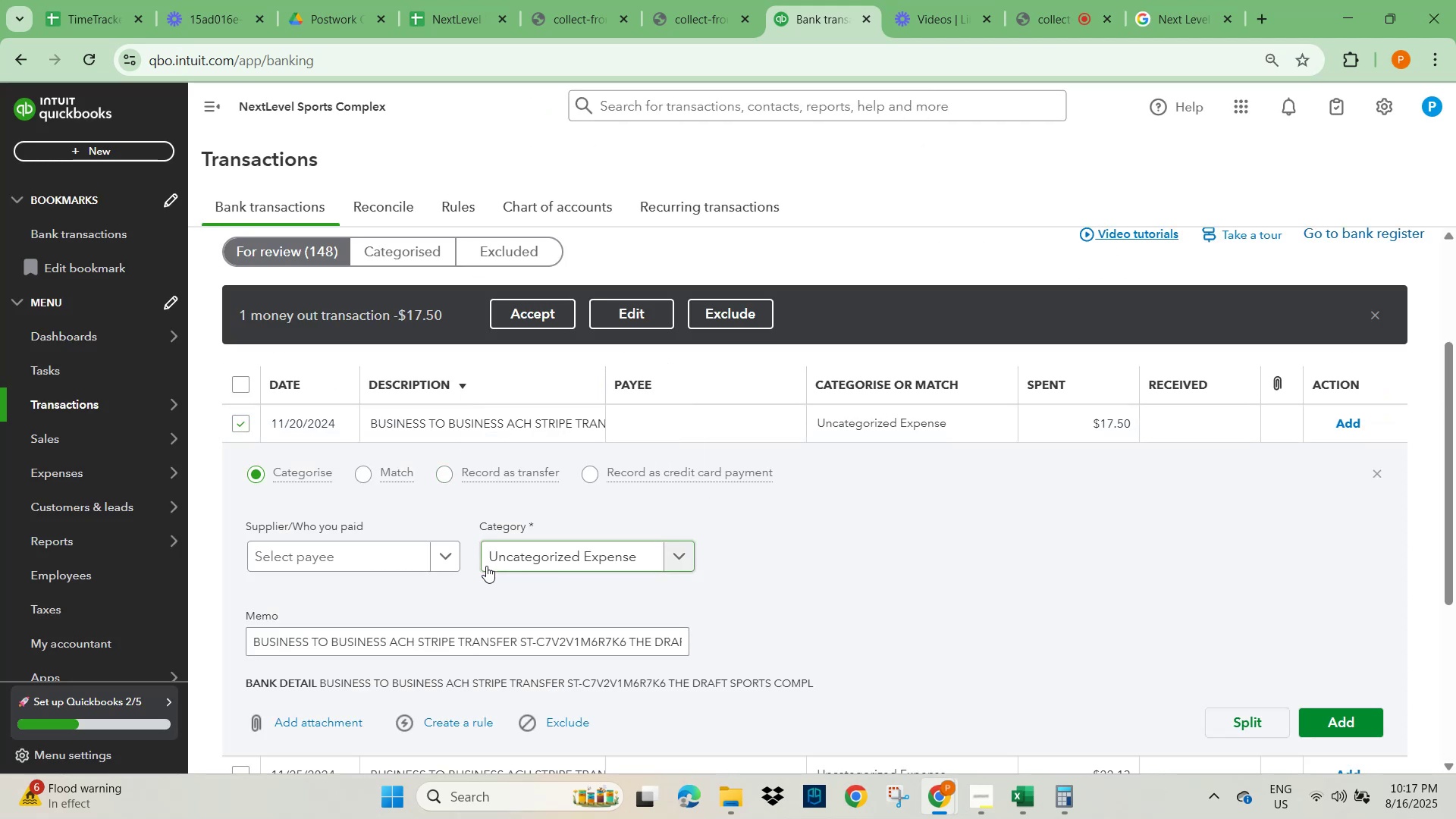 
scroll: coordinate [488, 574], scroll_direction: down, amount: 2.0
 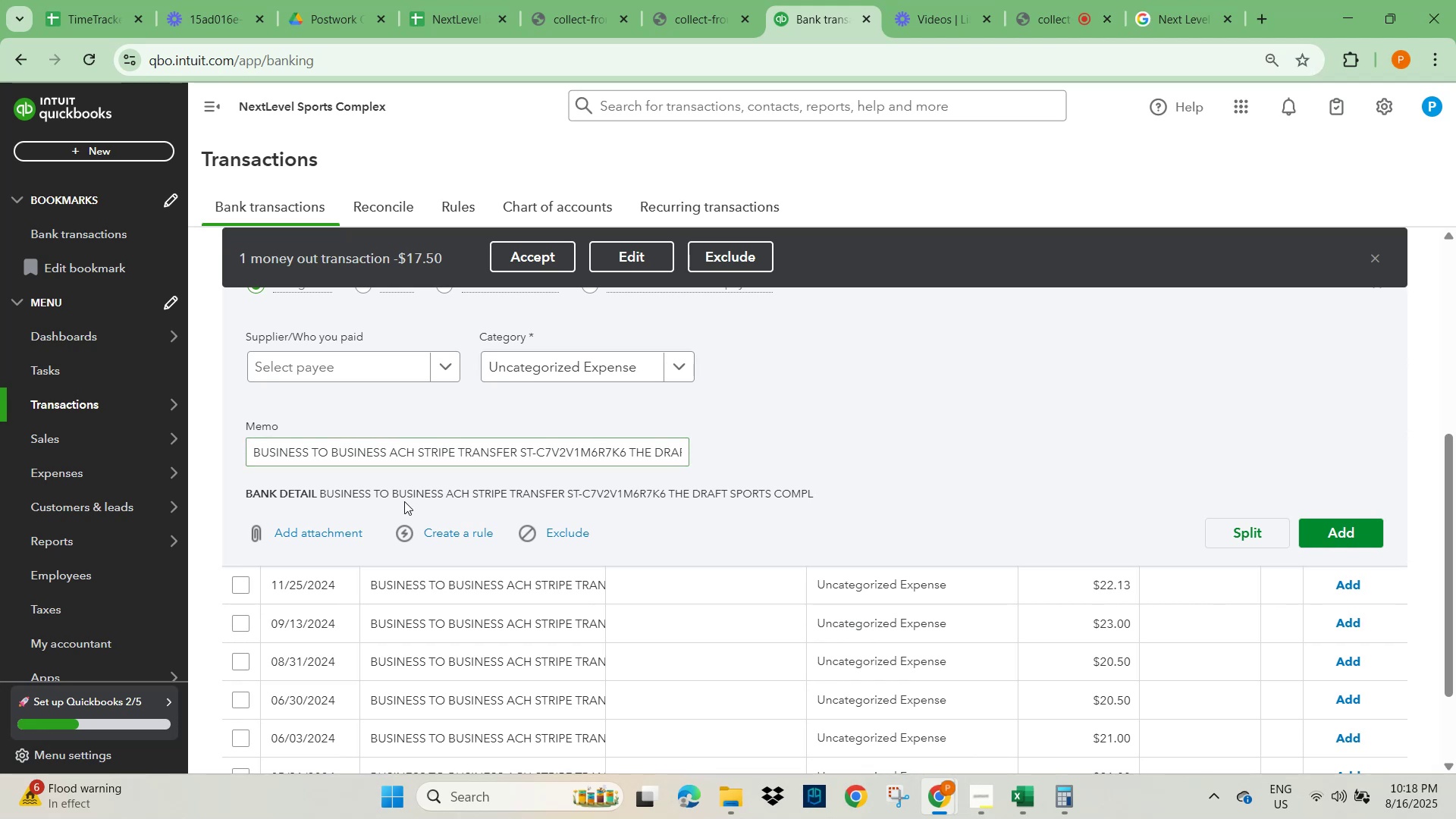 
left_click([340, 366])
 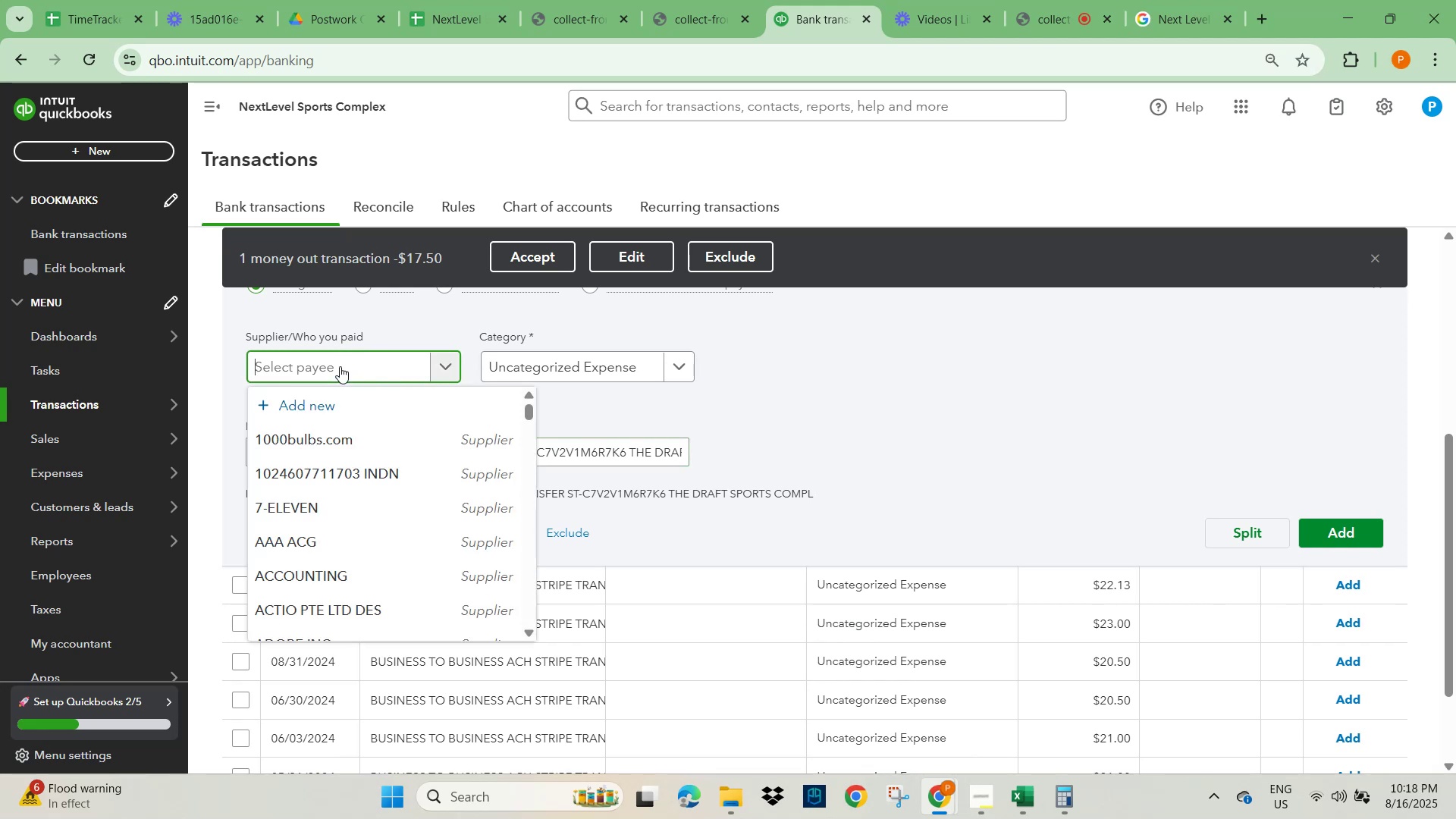 
type(Supplier)
 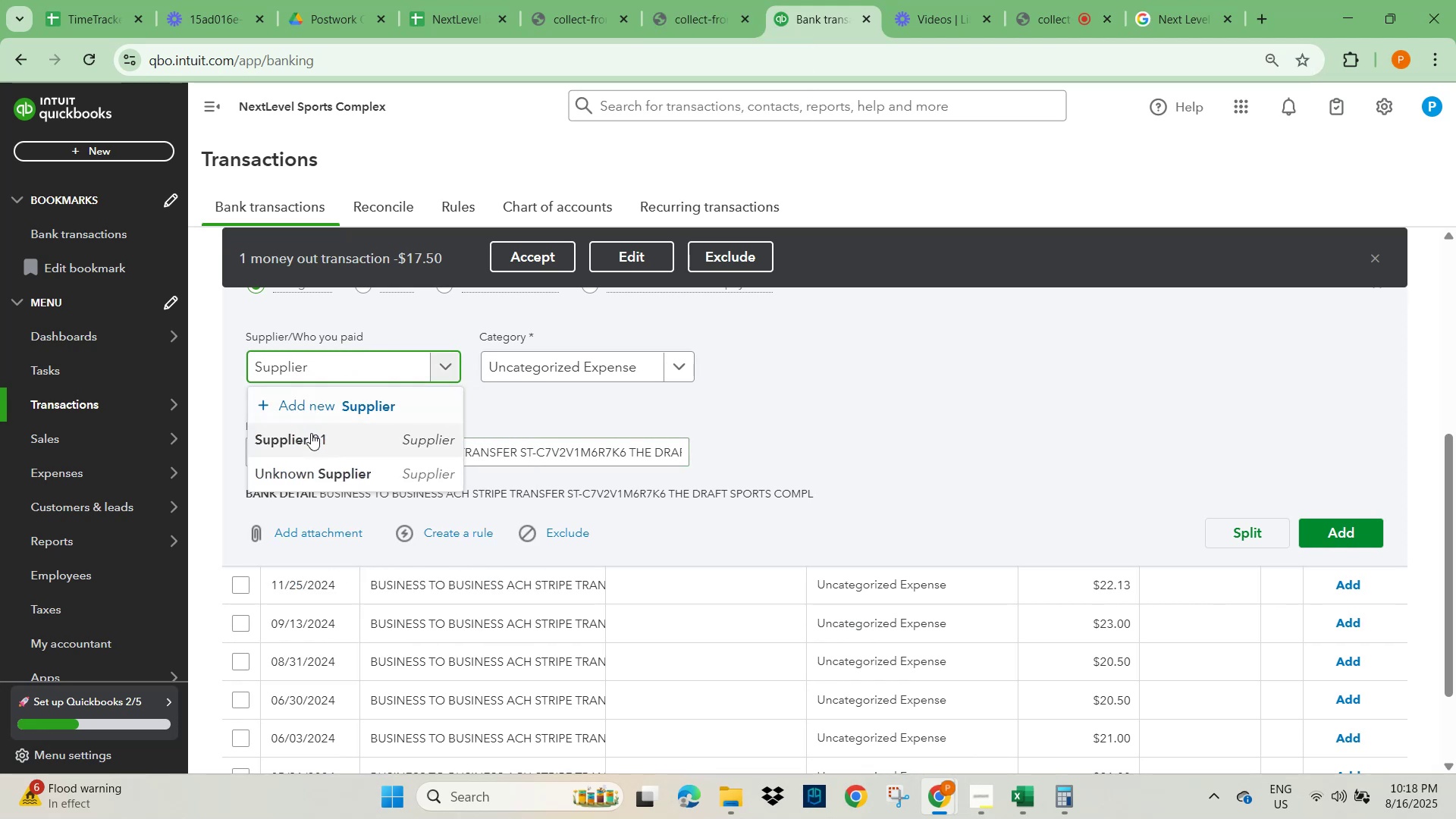 
left_click([313, 441])
 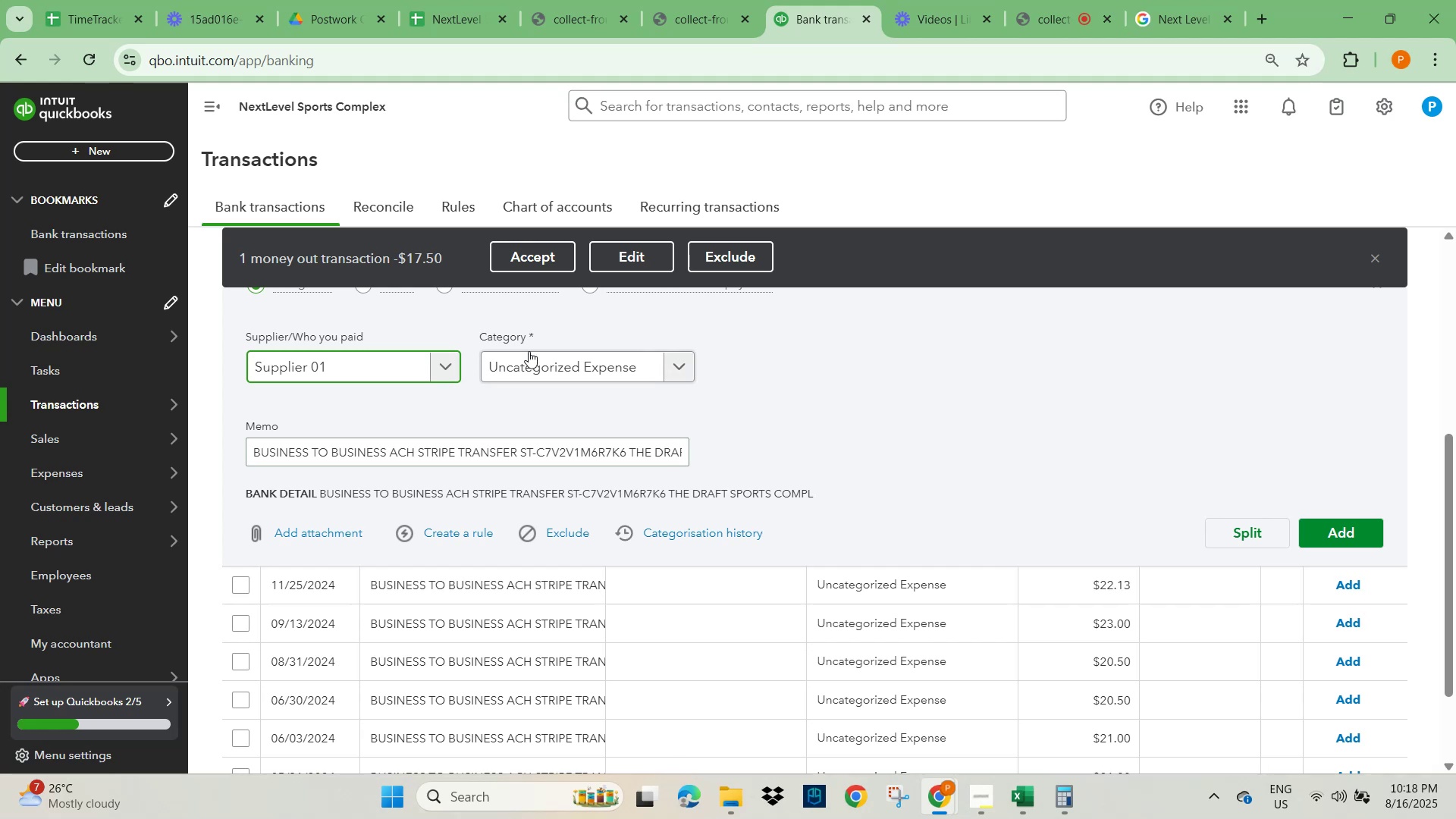 
left_click([557, 364])
 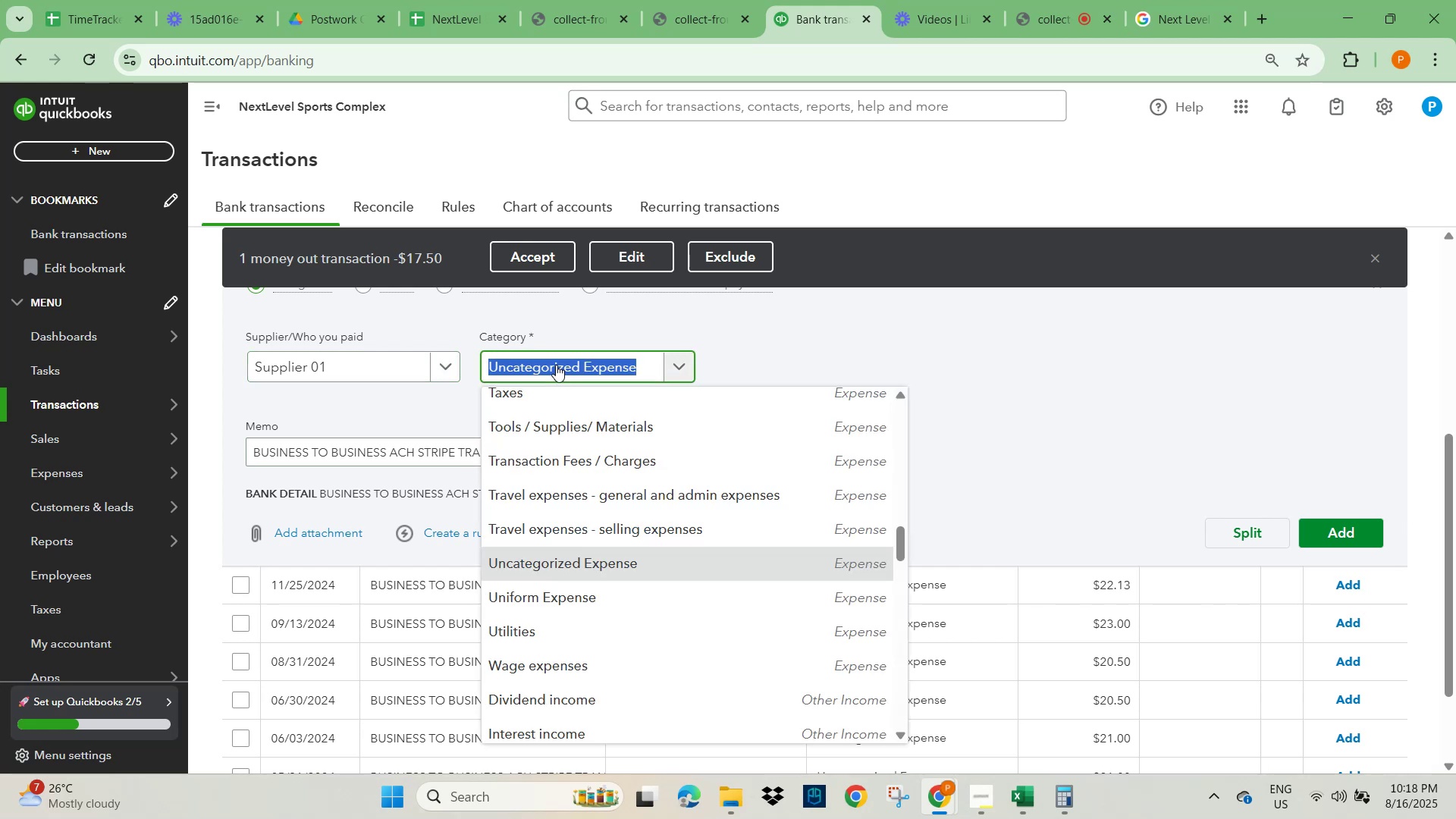 
type(gener)
 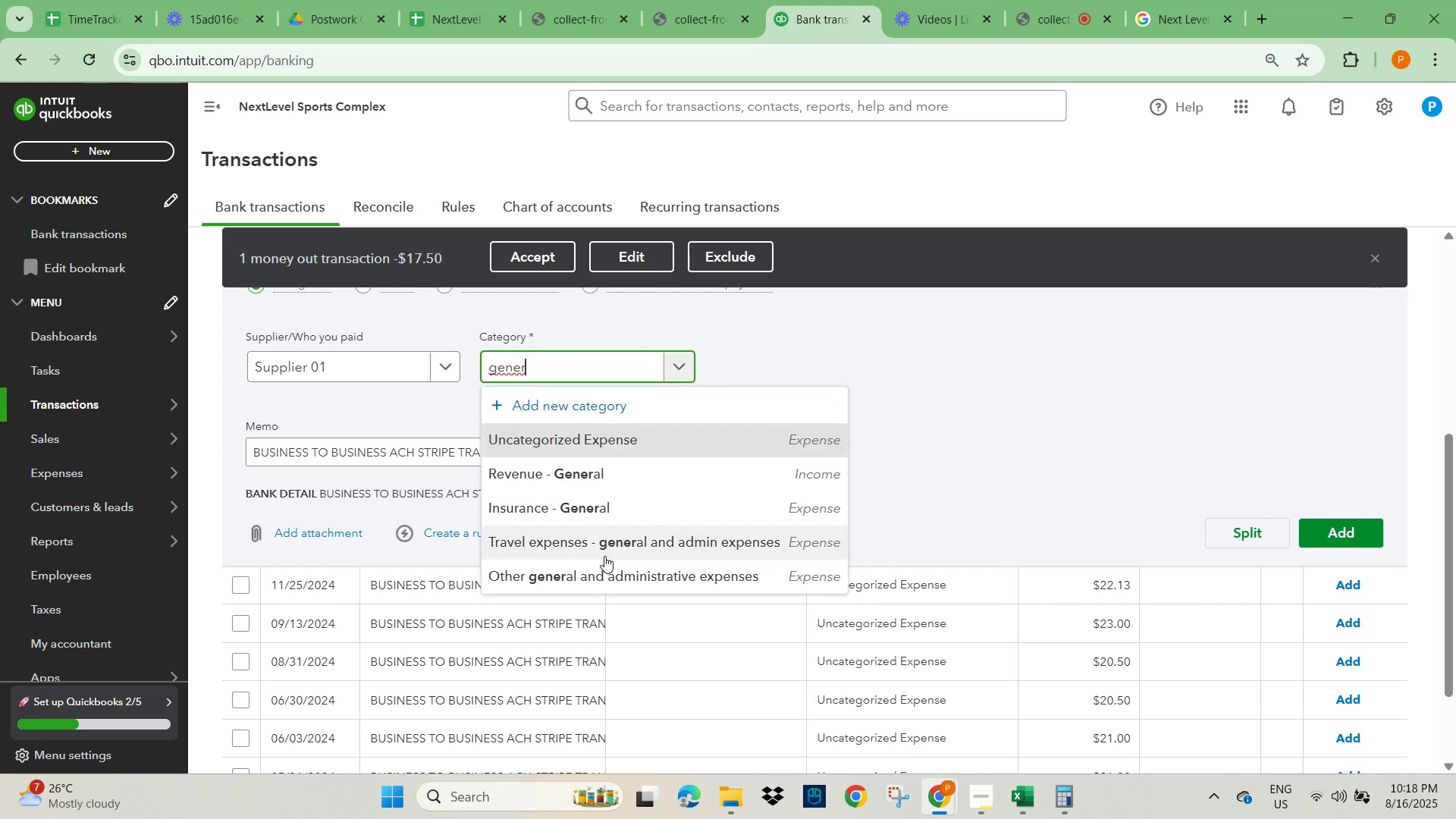 
double_click([1103, 373])
 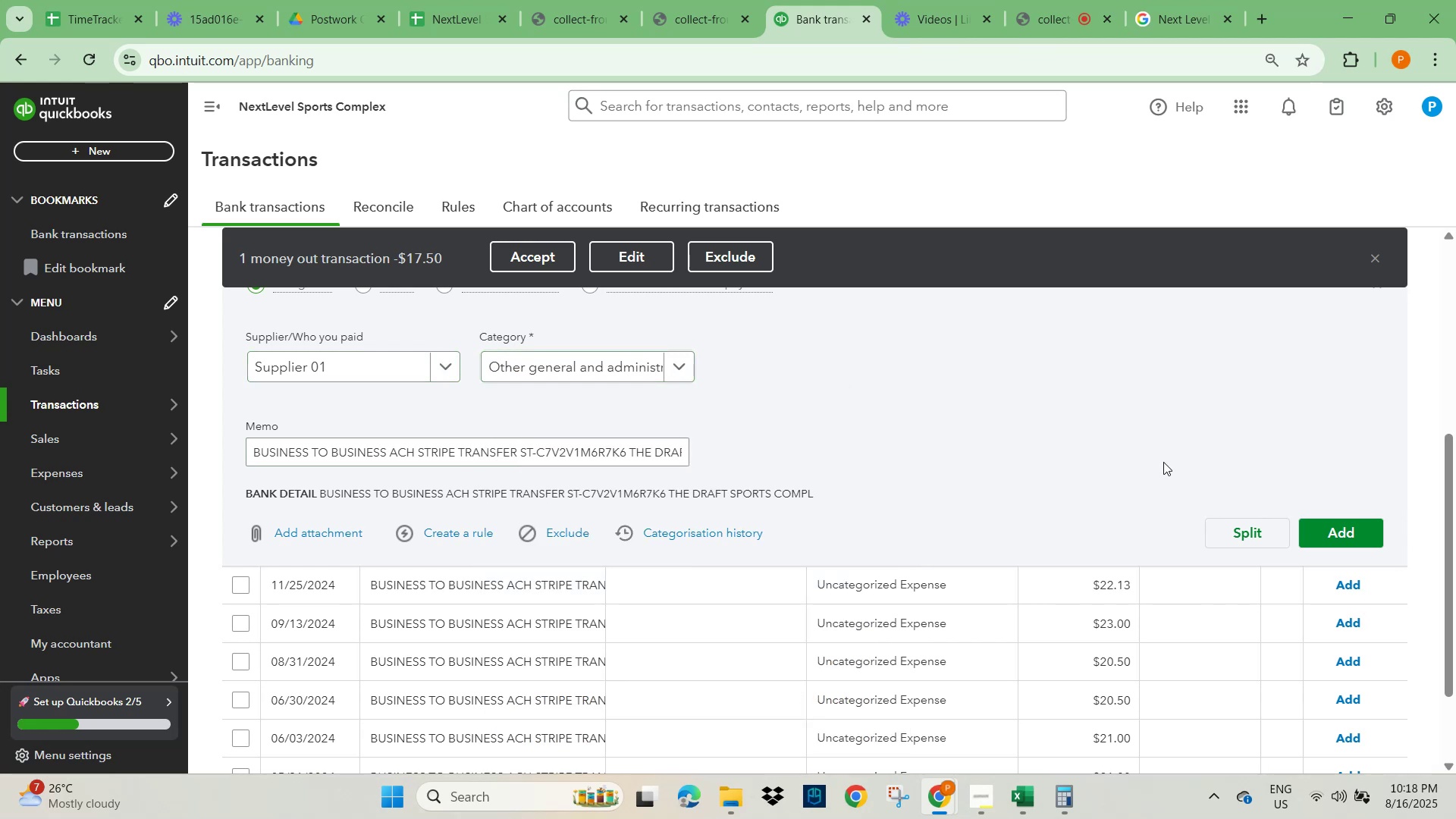 
scroll: coordinate [1041, 451], scroll_direction: down, amount: 1.0
 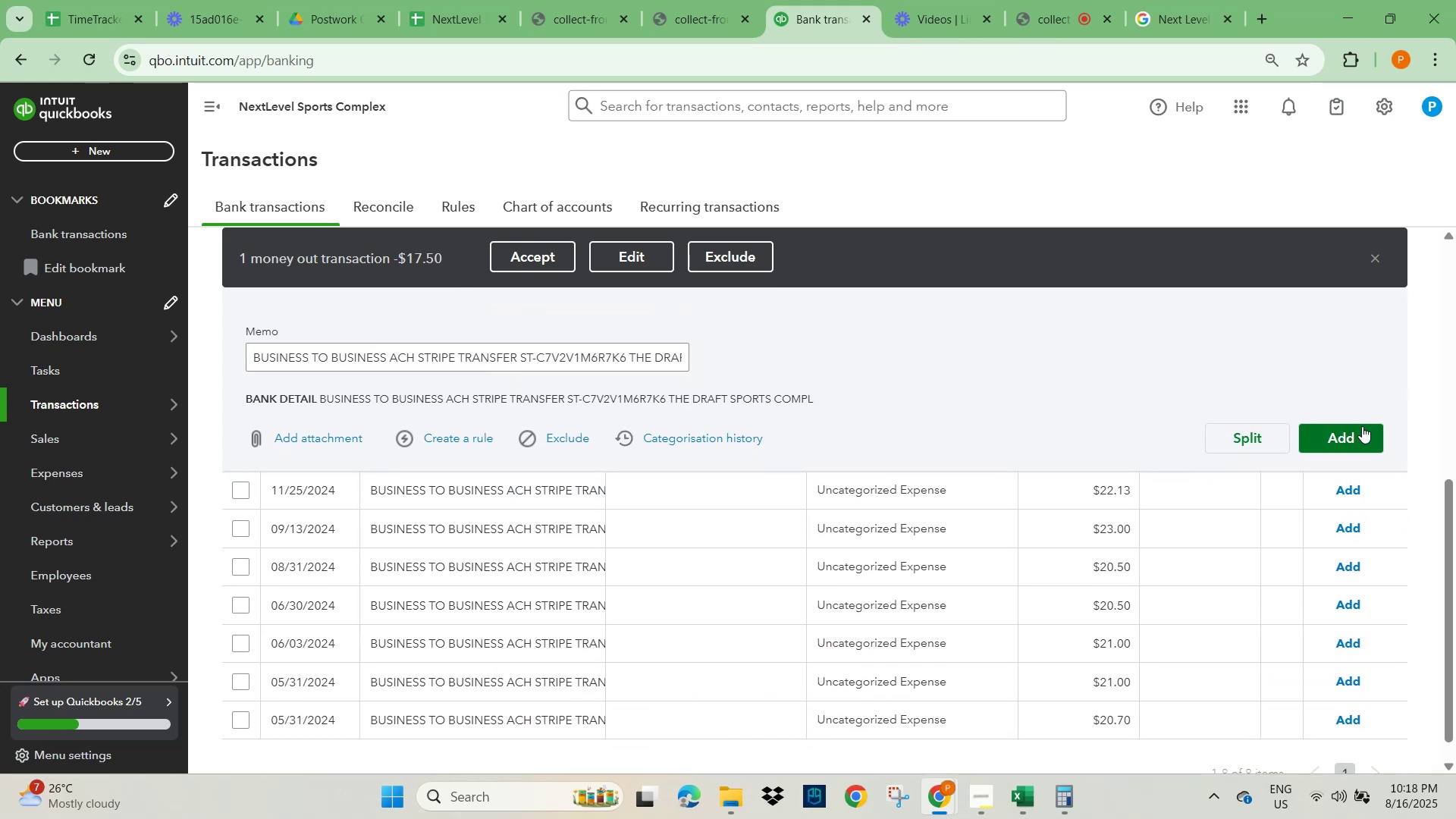 
left_click([1361, 428])
 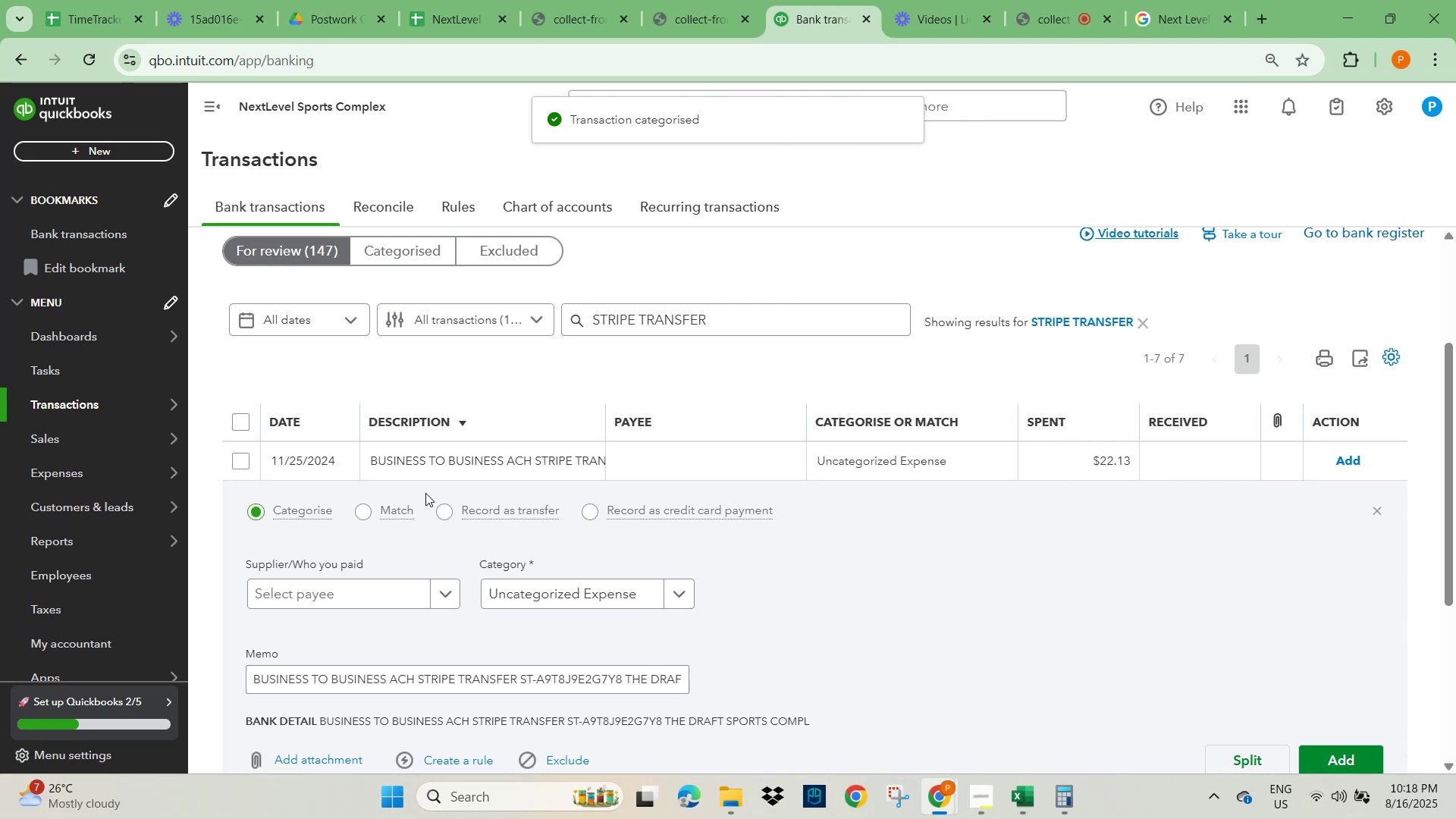 
left_click([348, 595])
 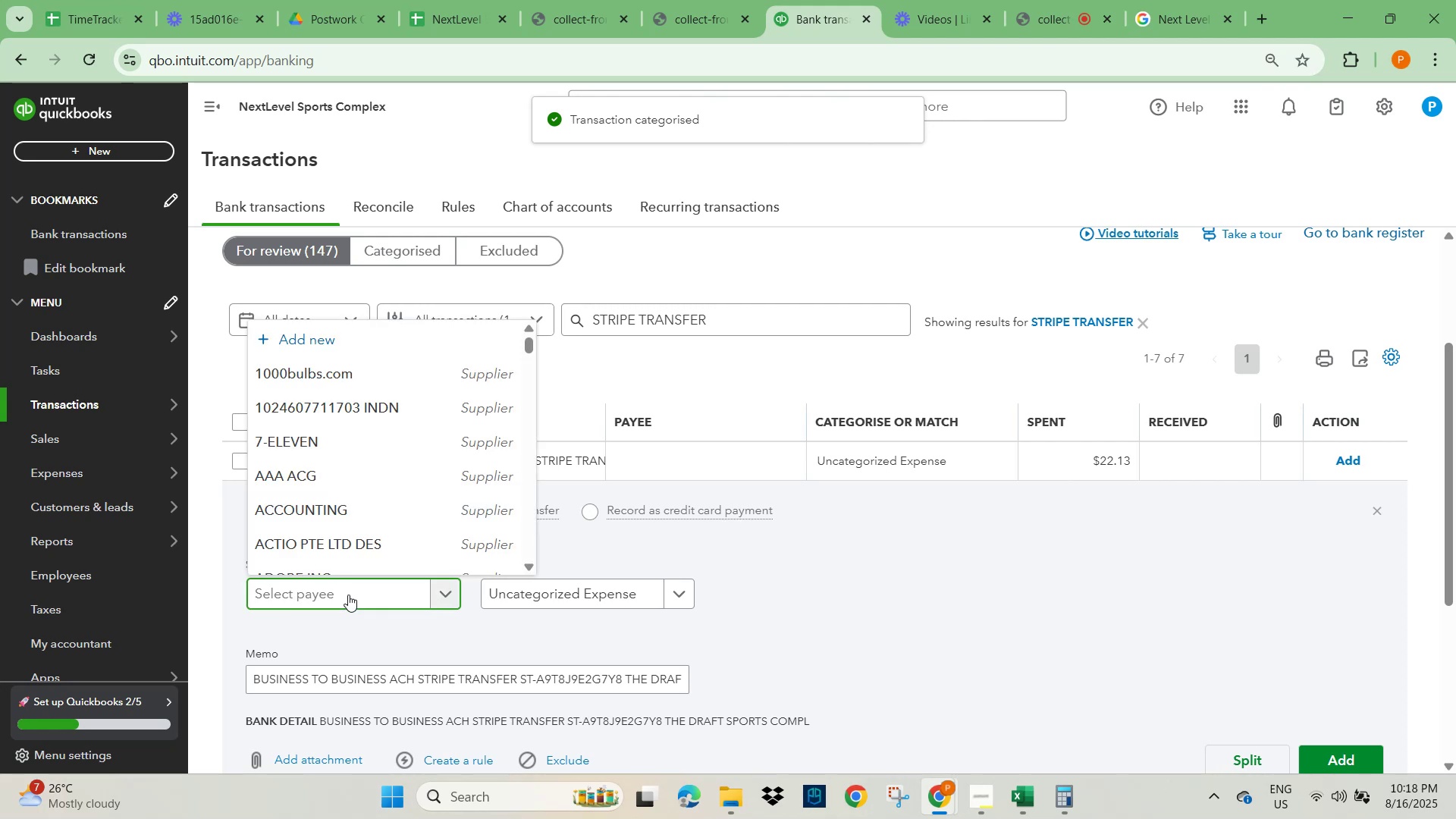 
type(aupplierA)
 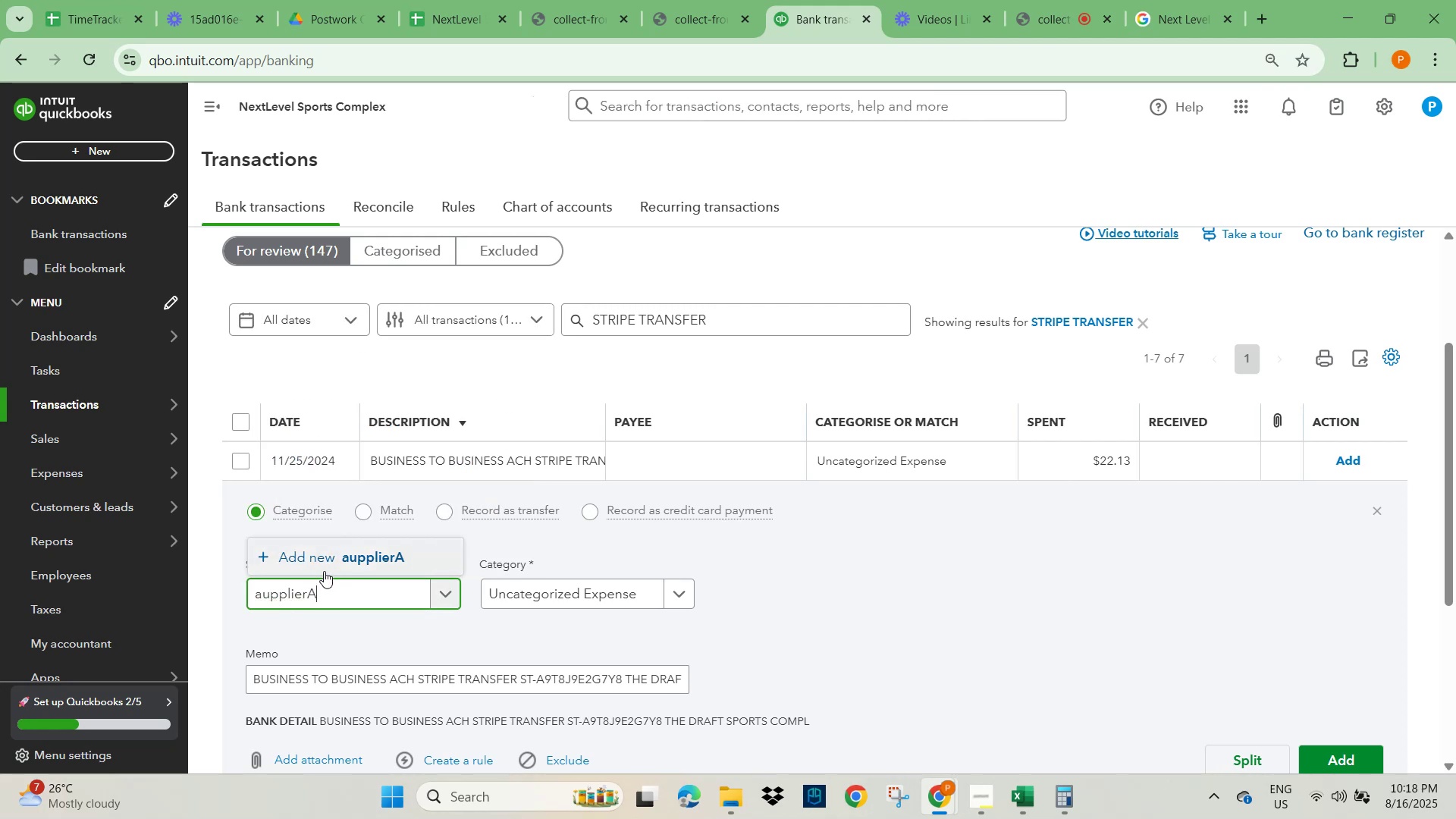 
hold_key(key=ShiftLeft, duration=0.68)
 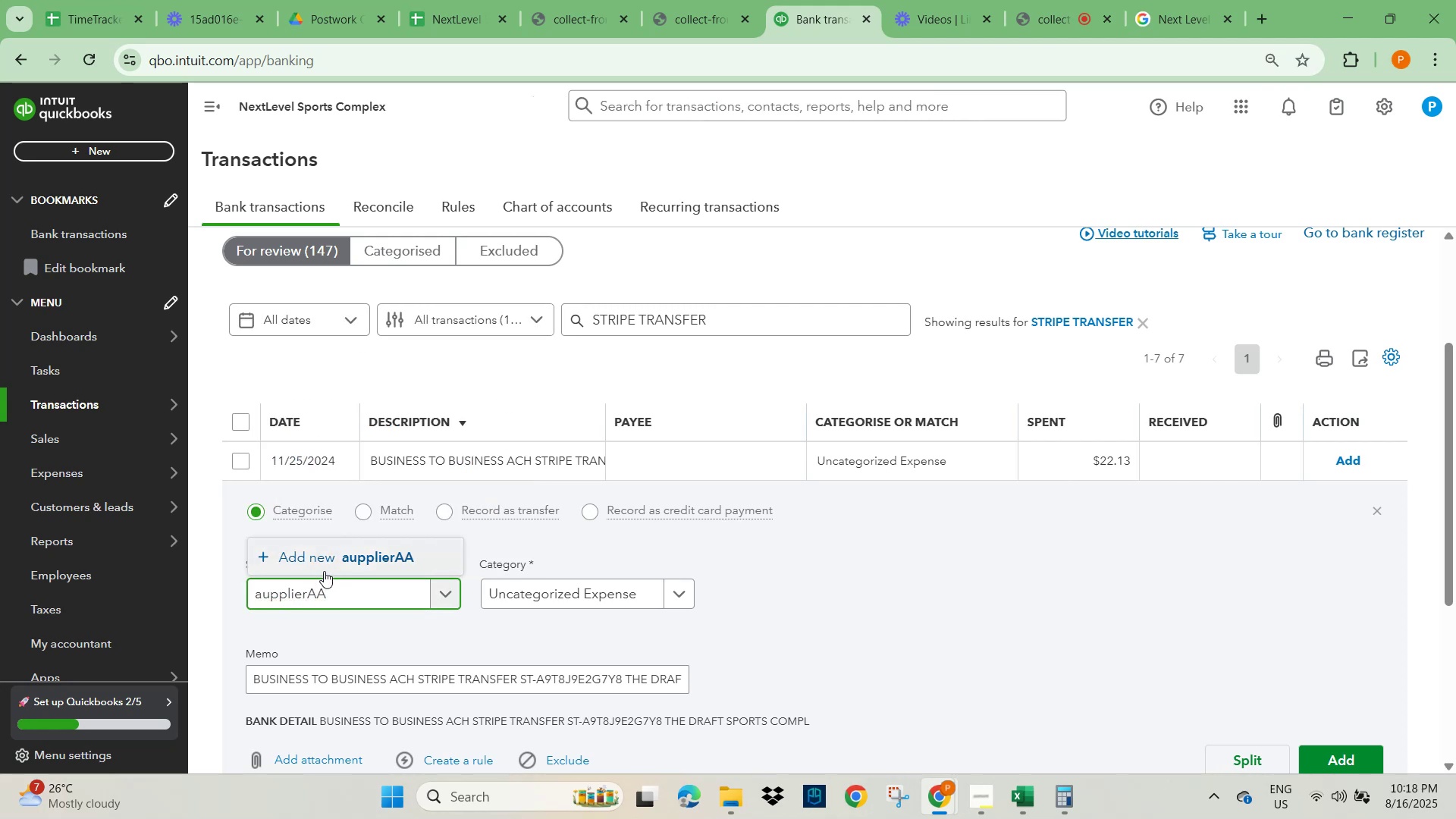 
hold_key(key=A, duration=0.31)
 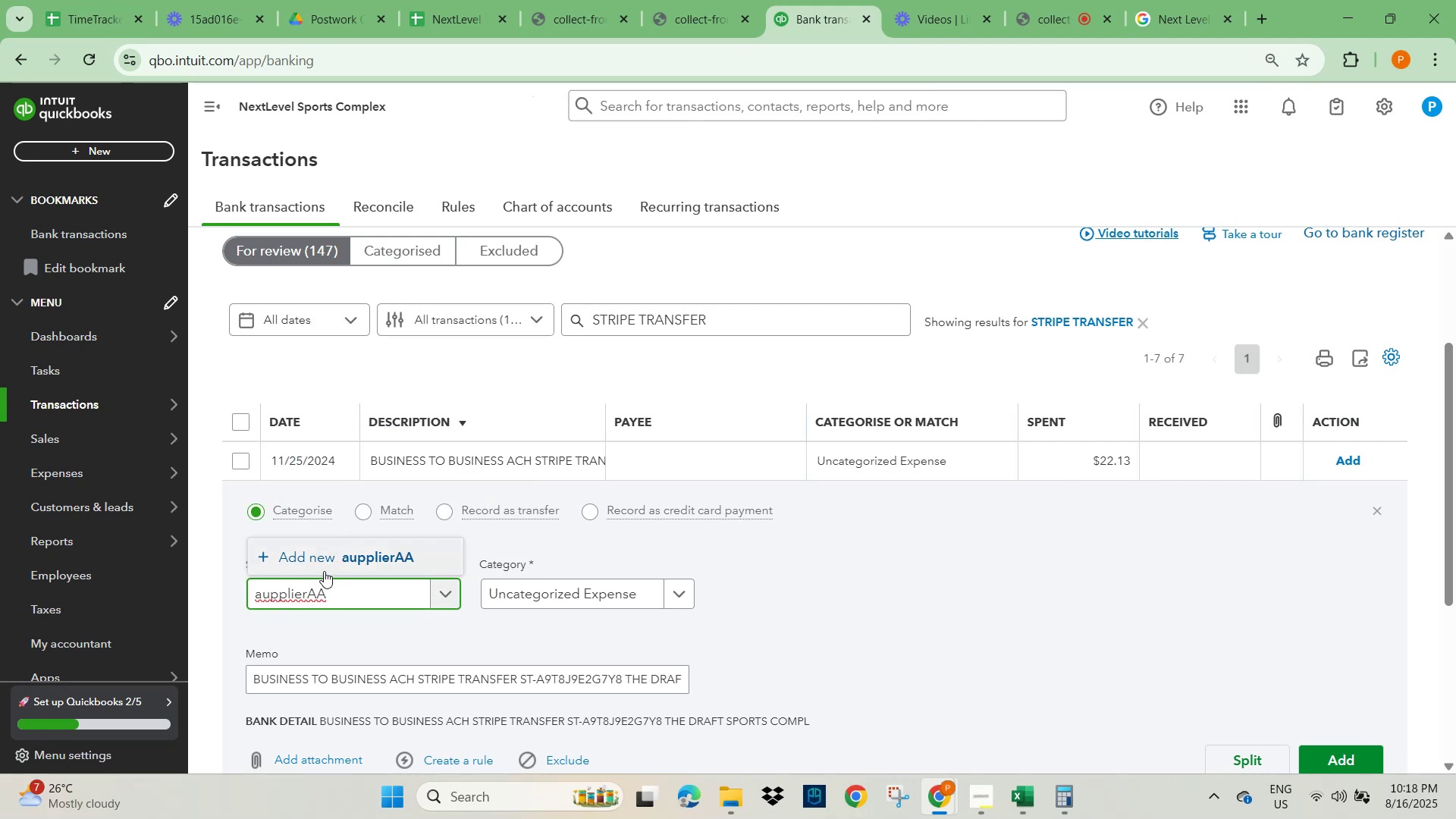 
key(Control+A)
 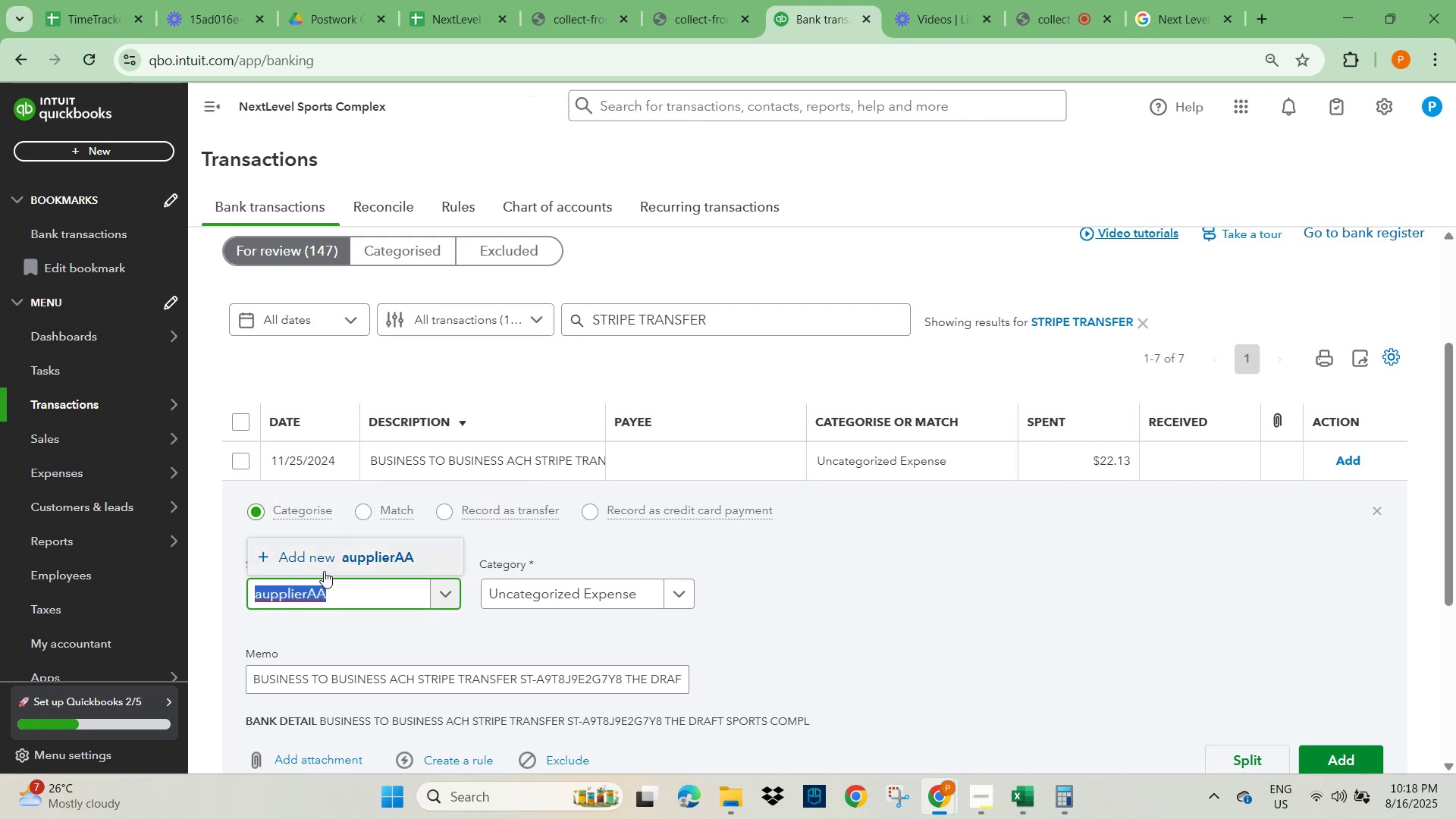 
type(supplier)
 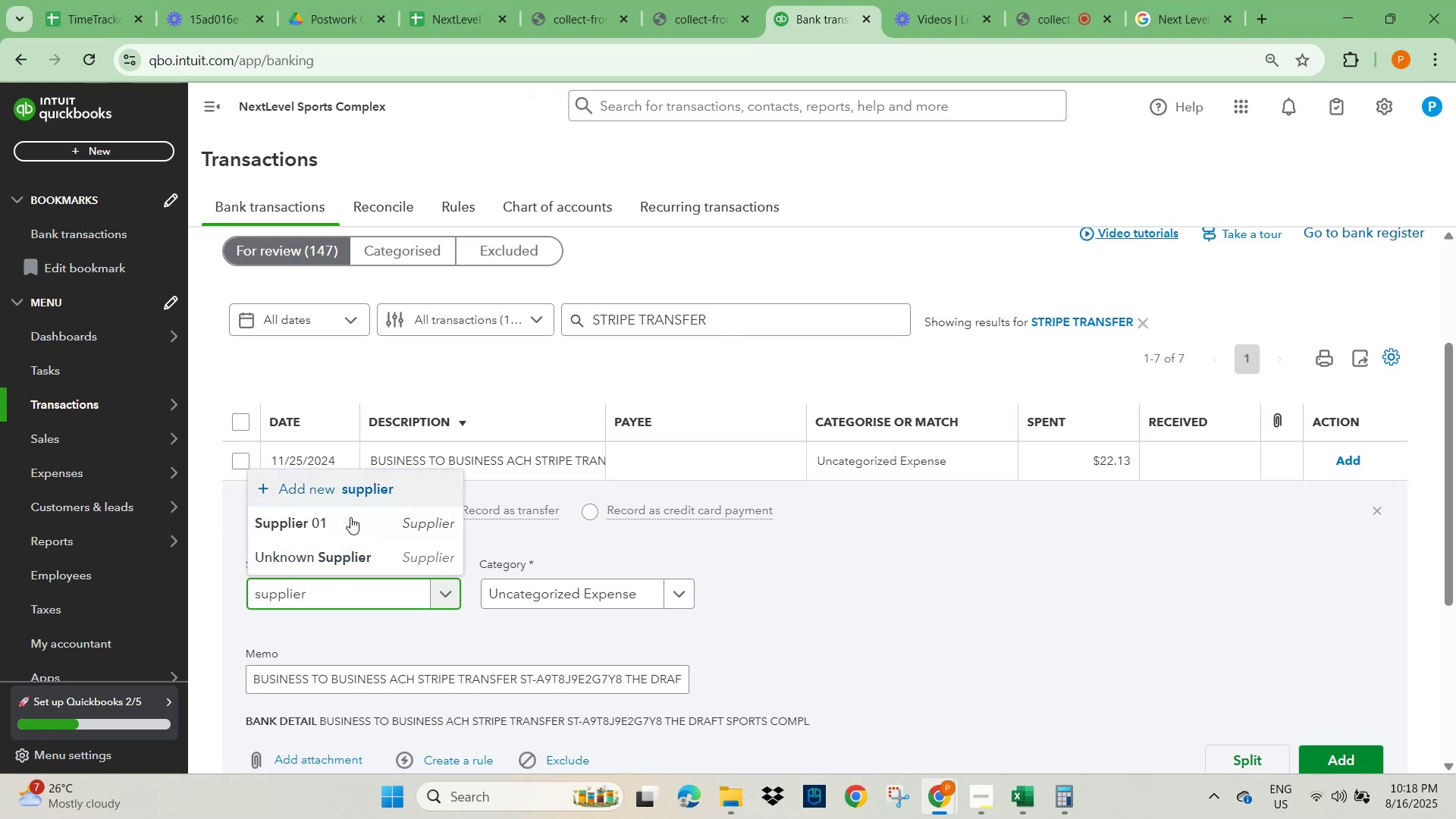 
left_click([345, 523])
 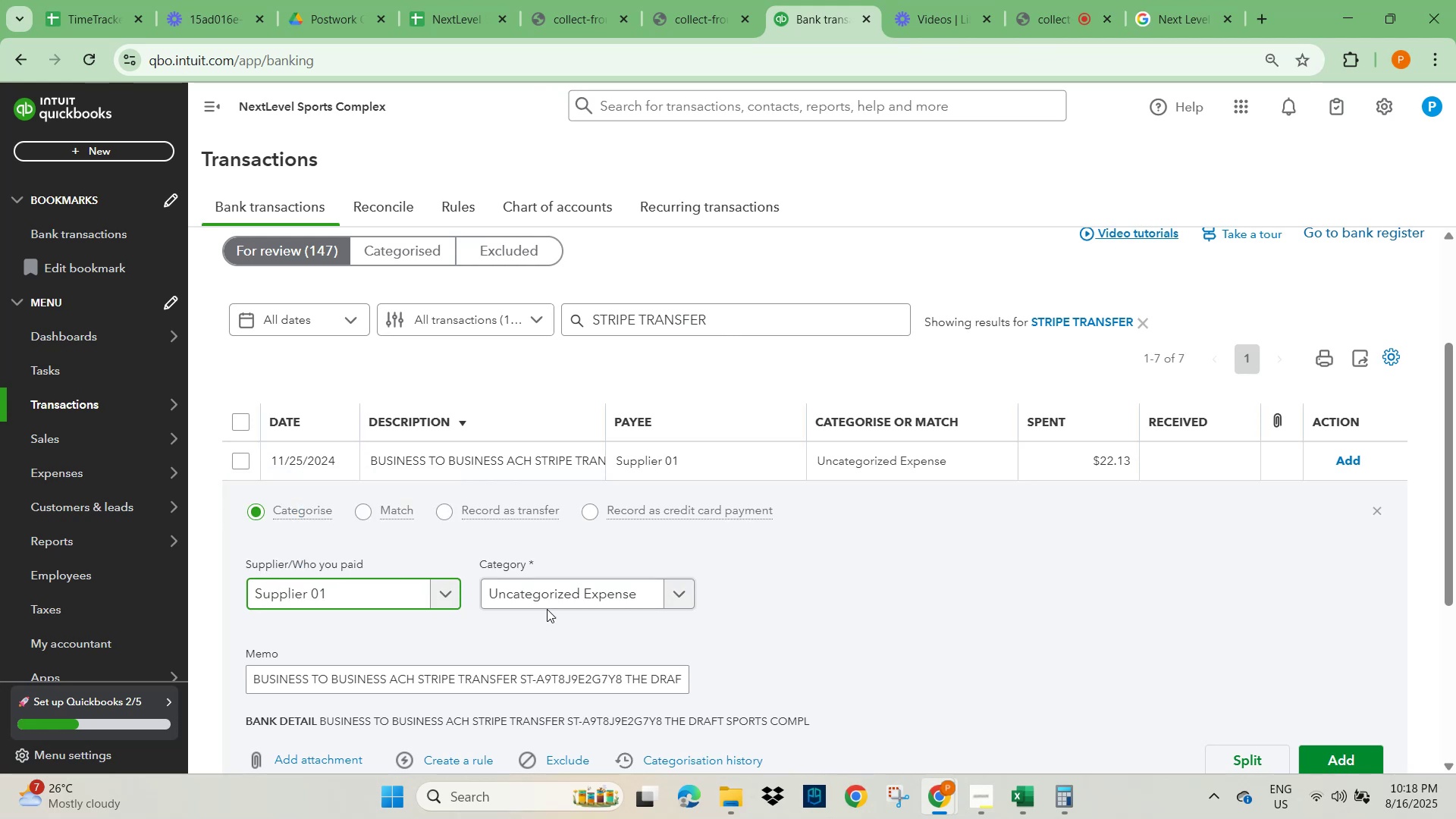 
left_click([551, 596])
 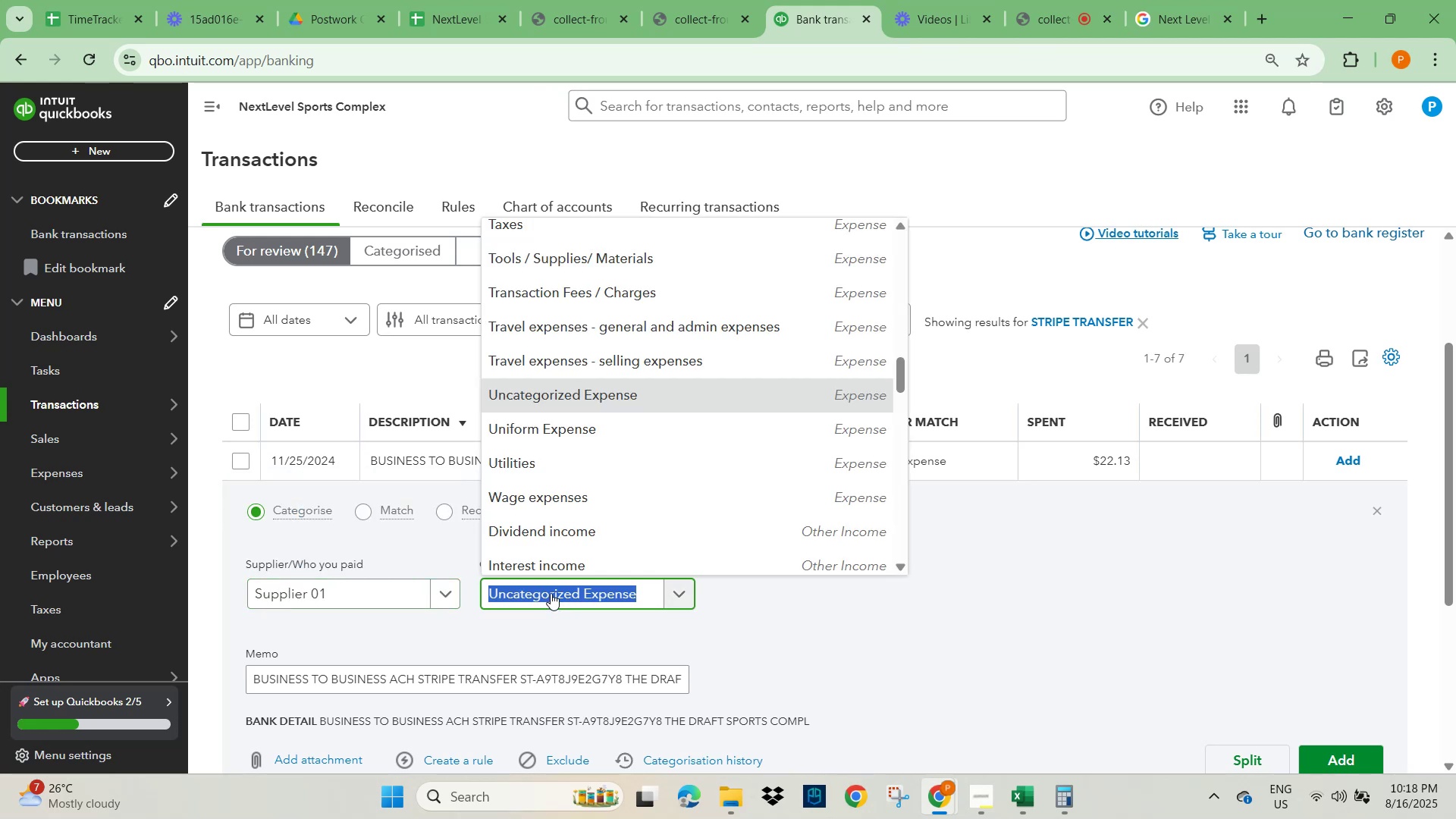 
type(general)
 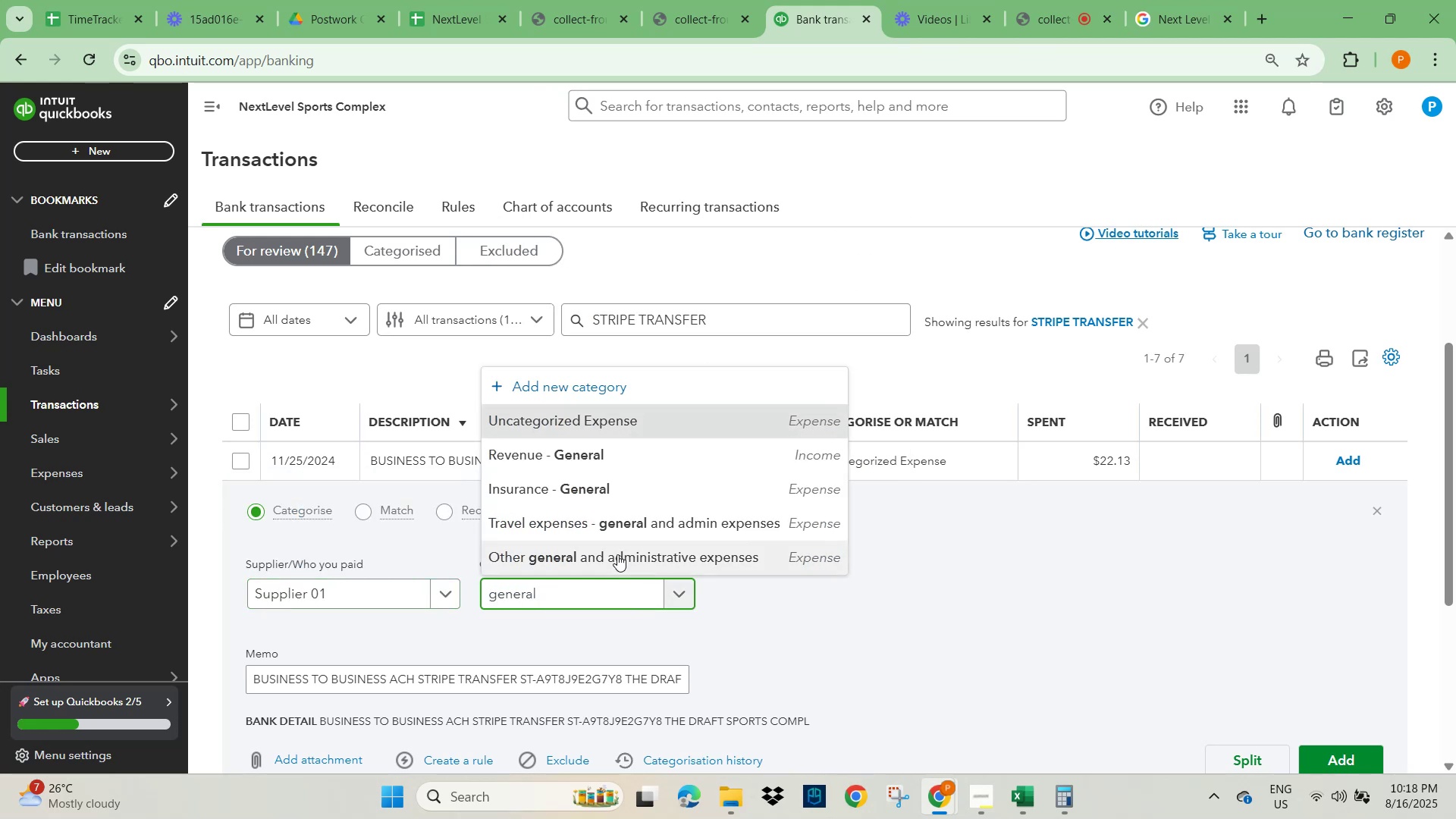 
left_click([610, 557])
 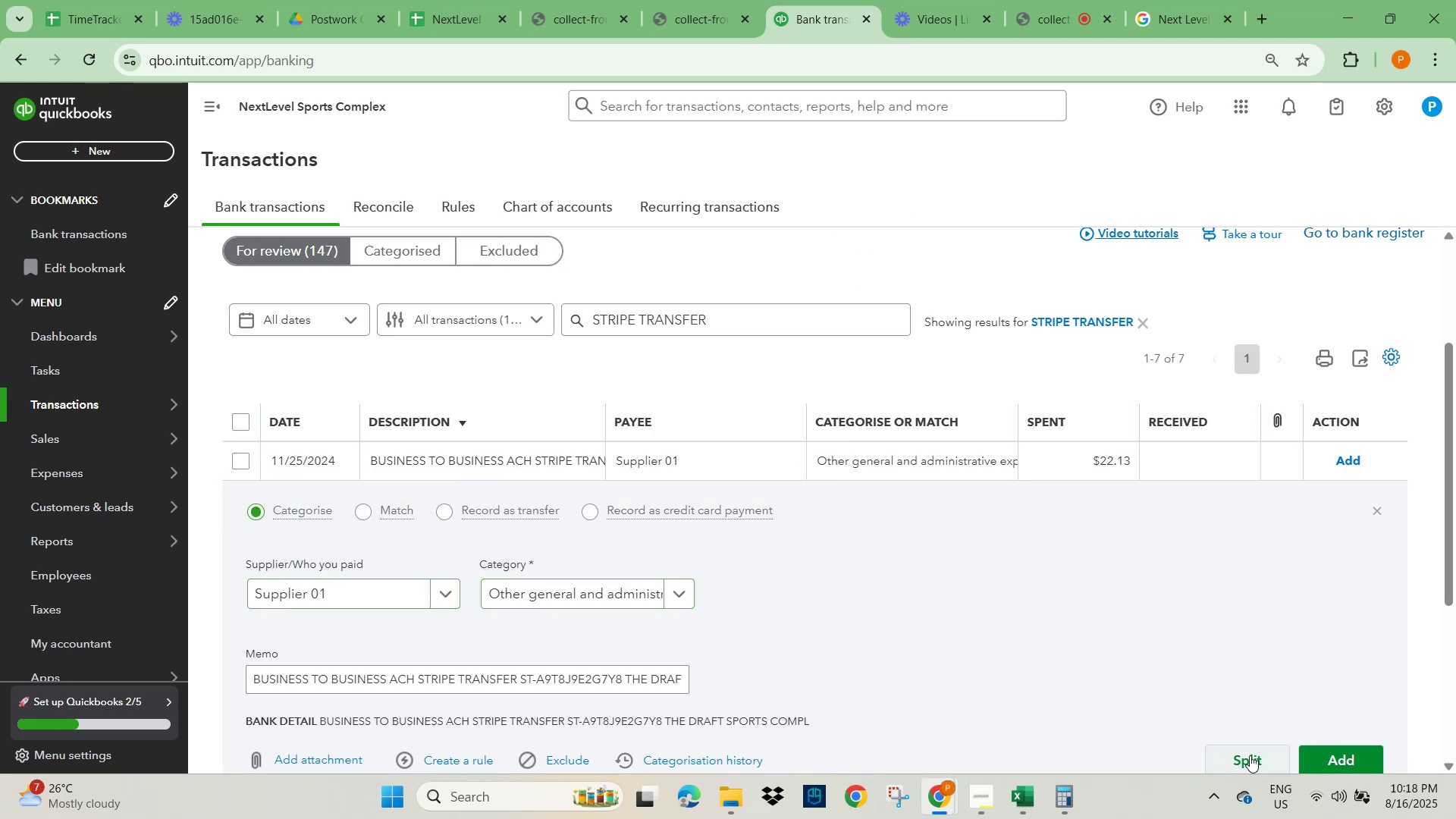 
scroll: coordinate [1265, 657], scroll_direction: down, amount: 1.0
 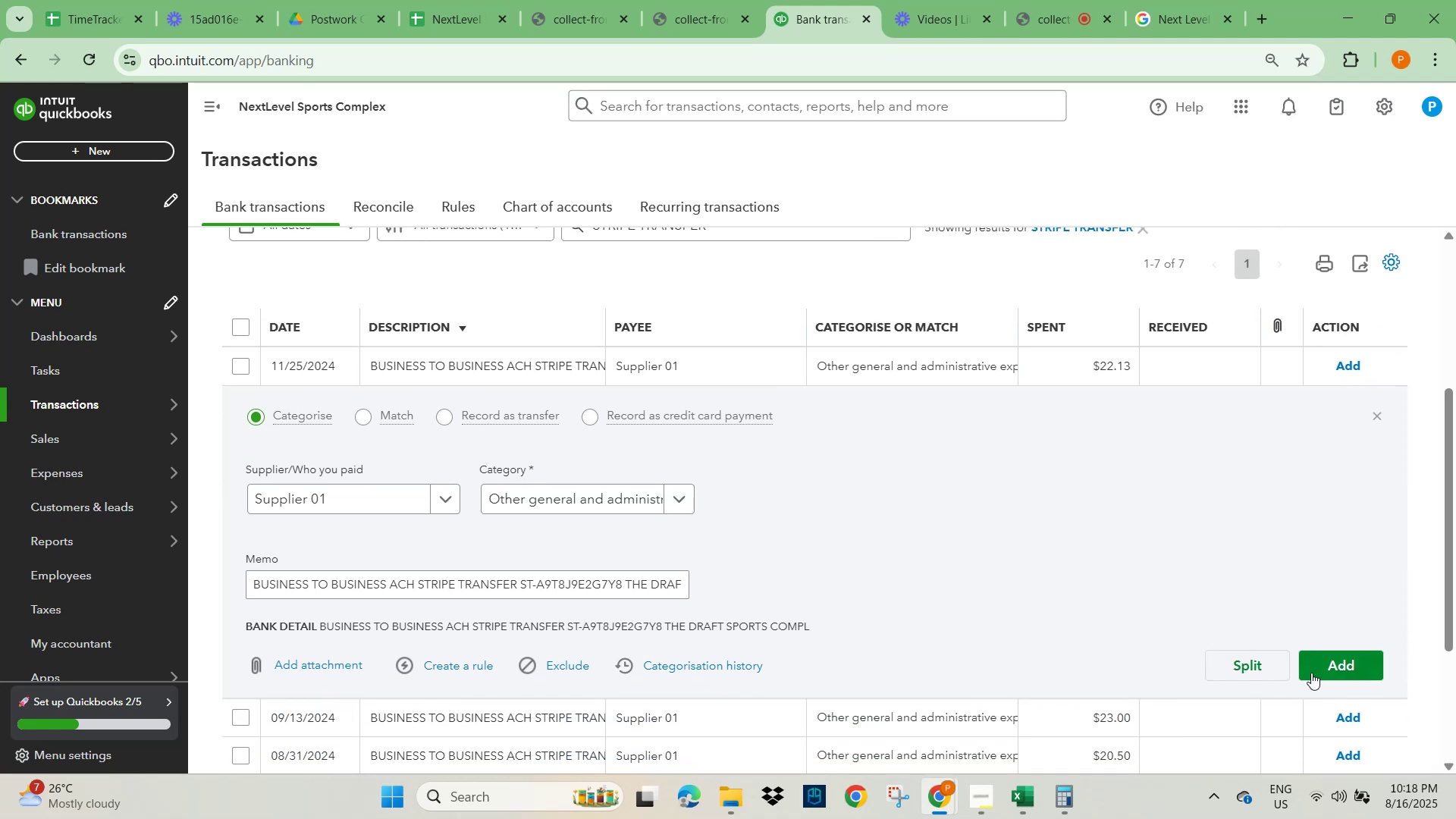 
left_click([1325, 666])
 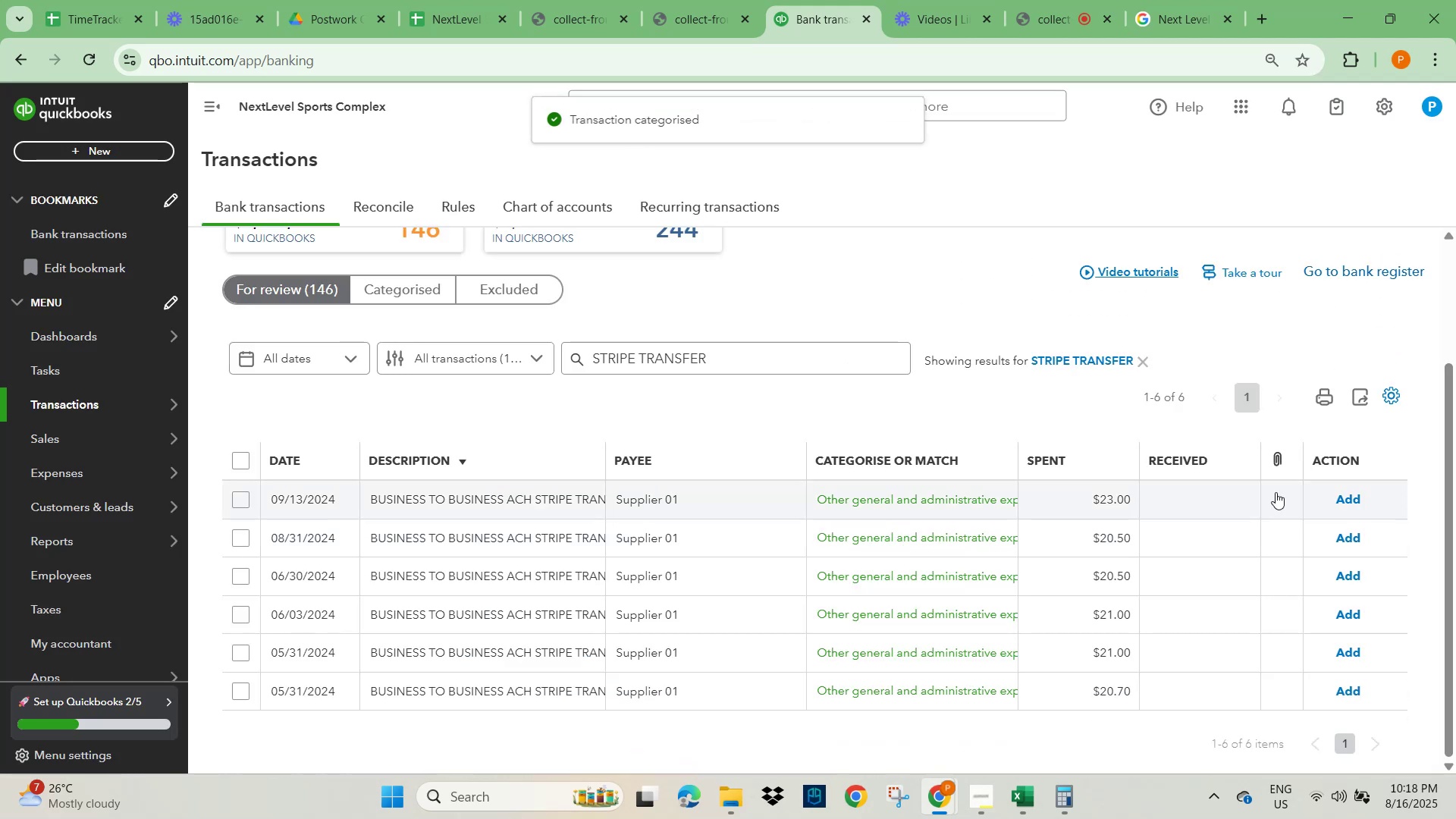 
left_click([1350, 497])
 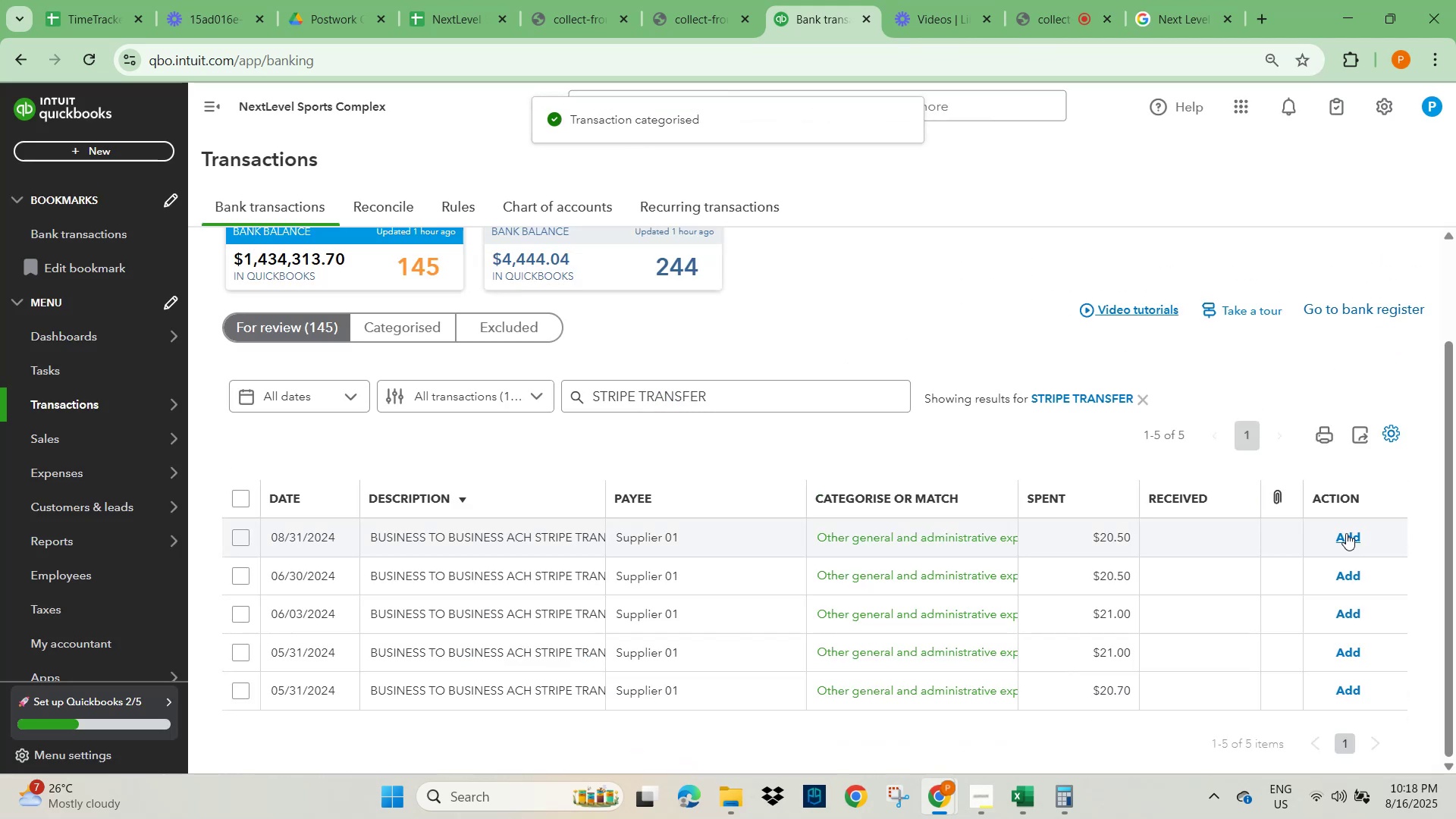 
left_click([1348, 538])
 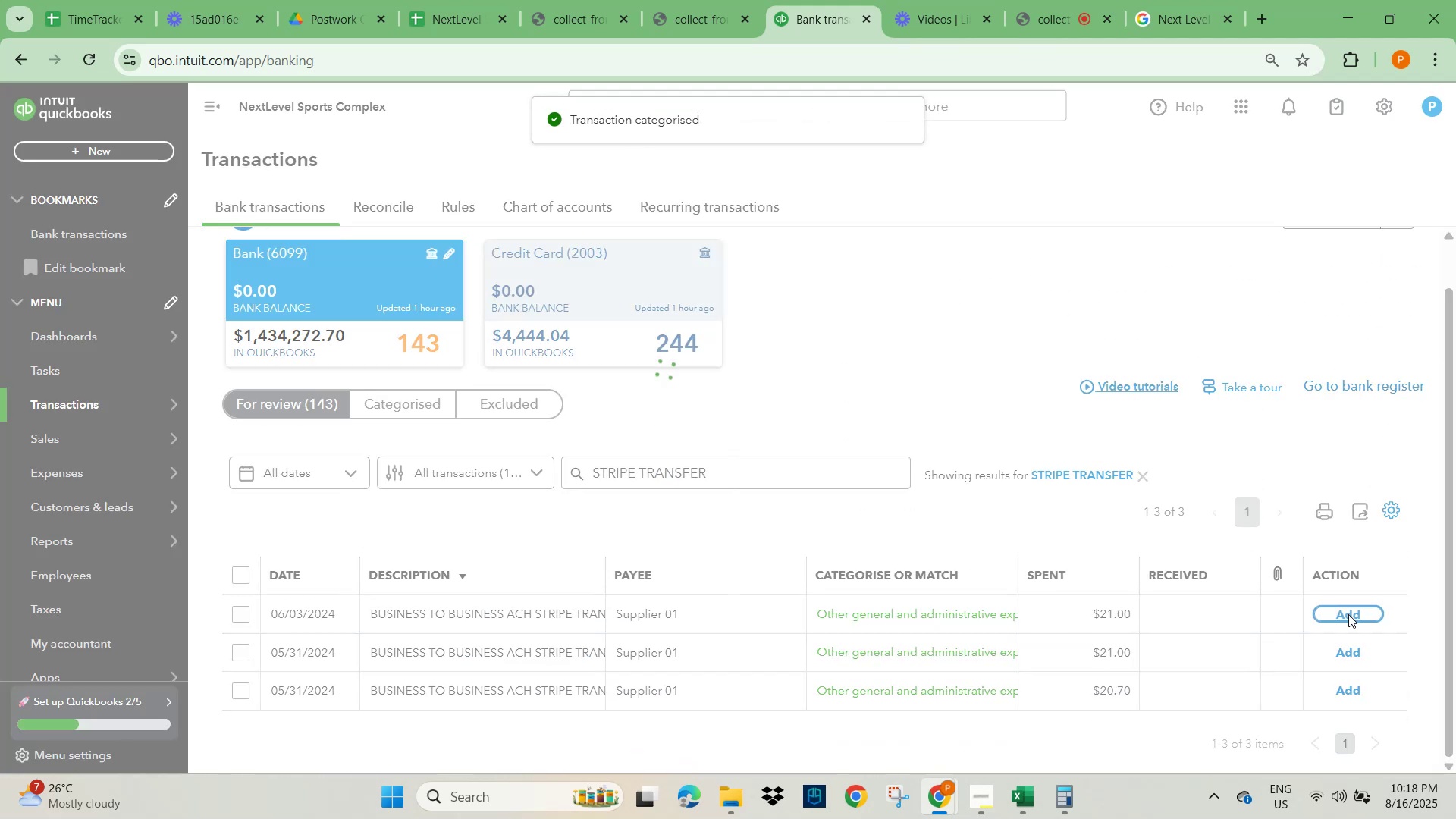 
left_click([1348, 649])
 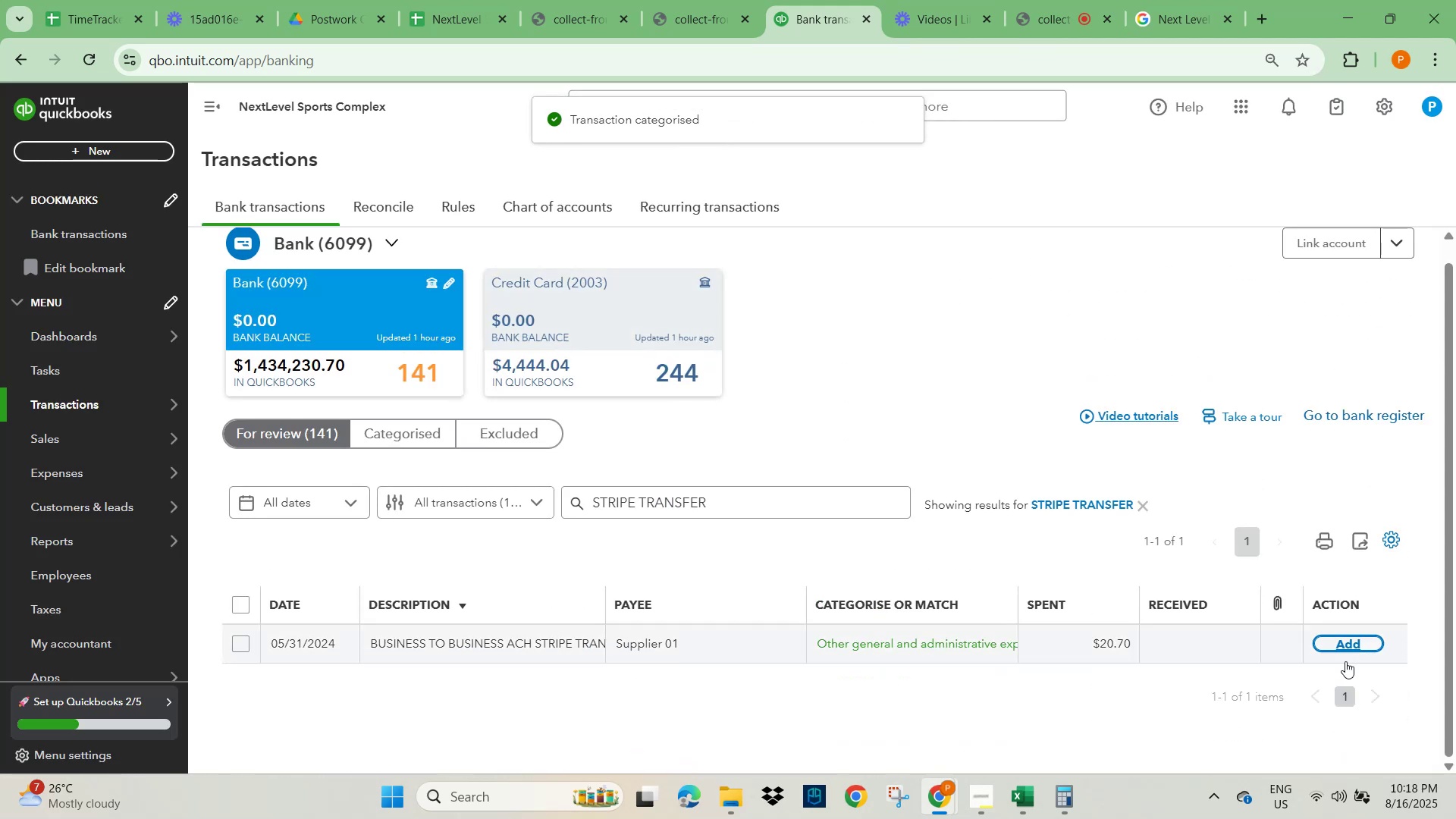 
left_click([1346, 647])
 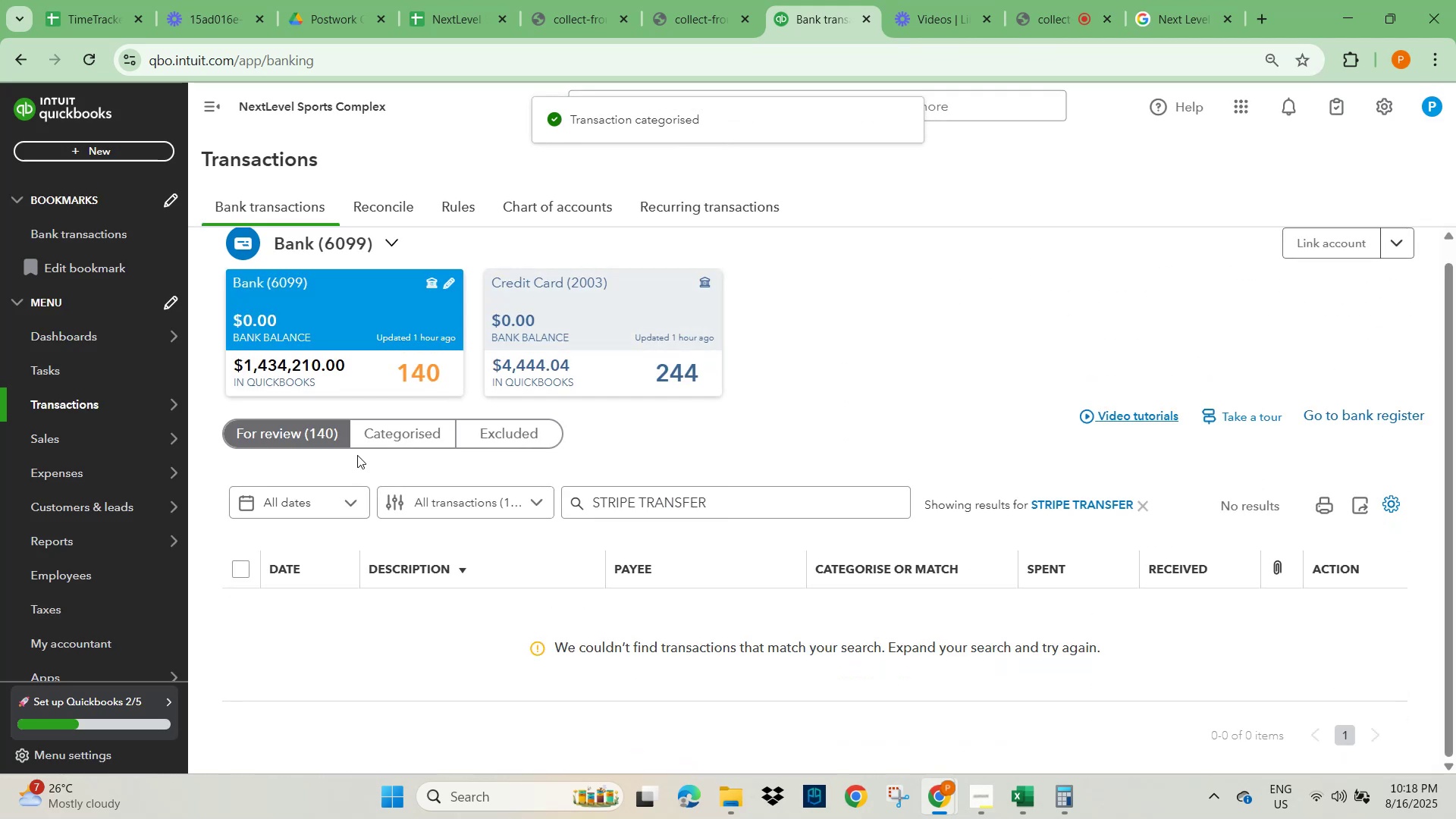 
left_click([291, 428])
 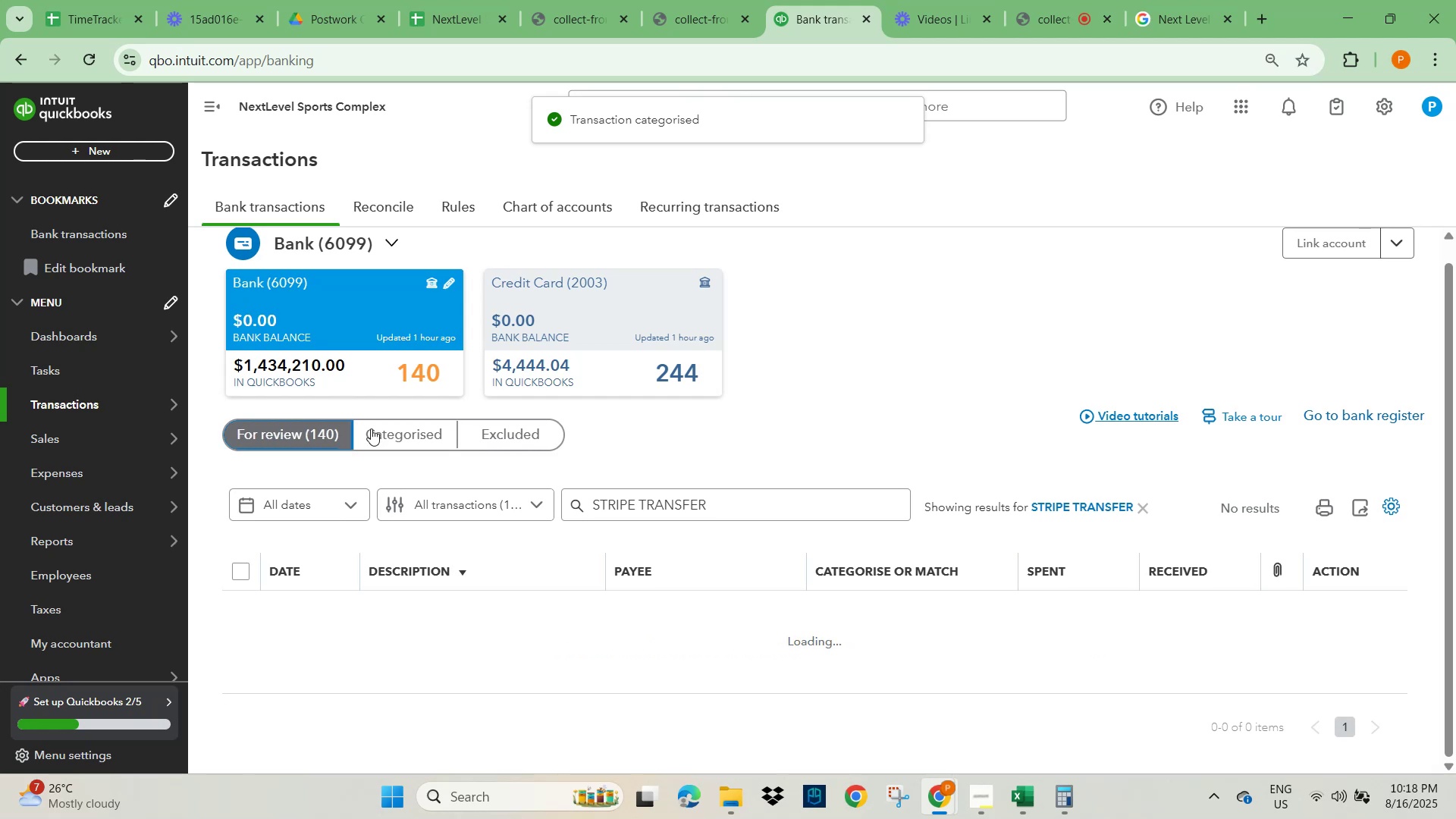 
scroll: coordinate [847, 428], scroll_direction: down, amount: 2.0
 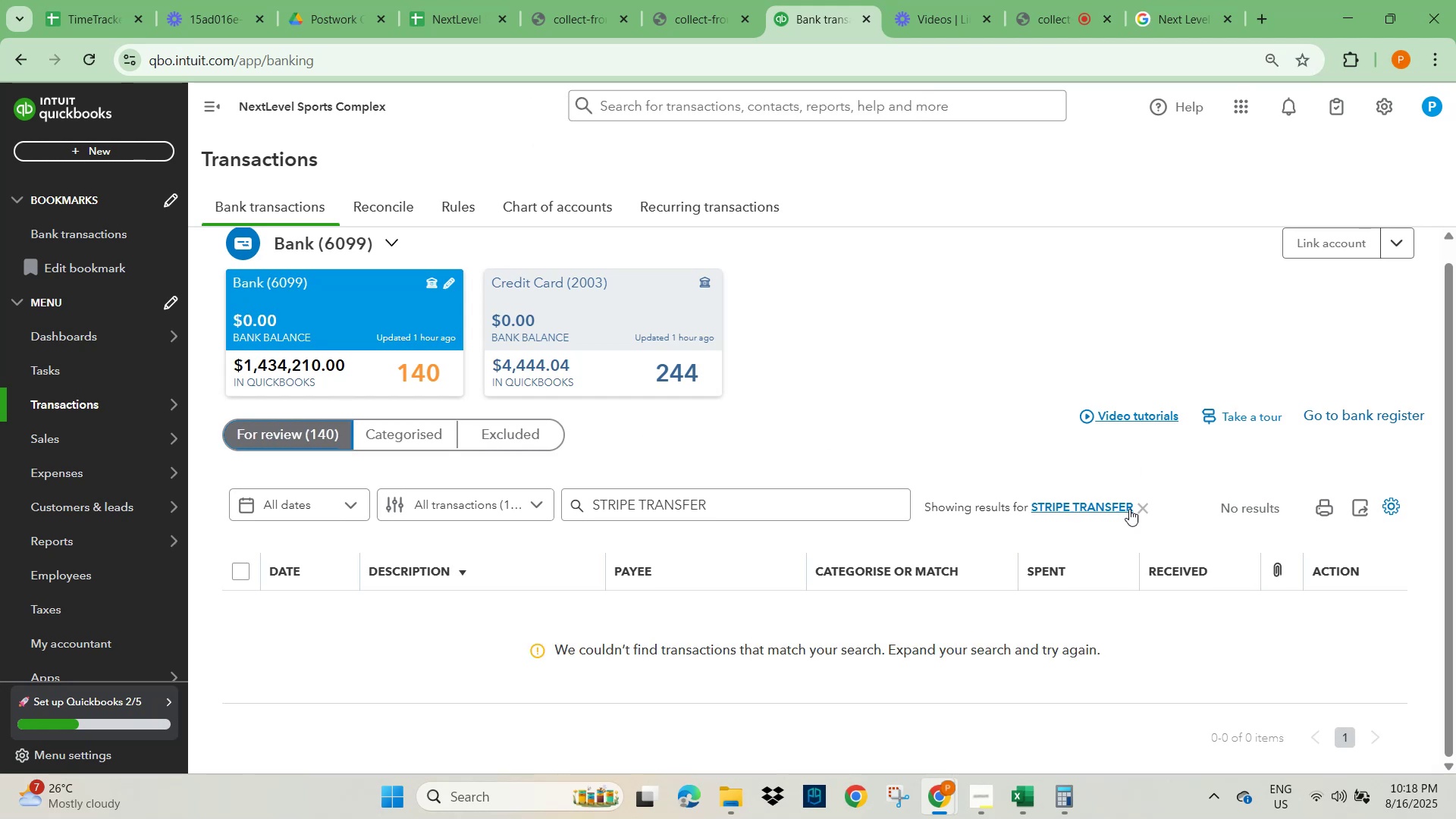 
left_click([1144, 503])
 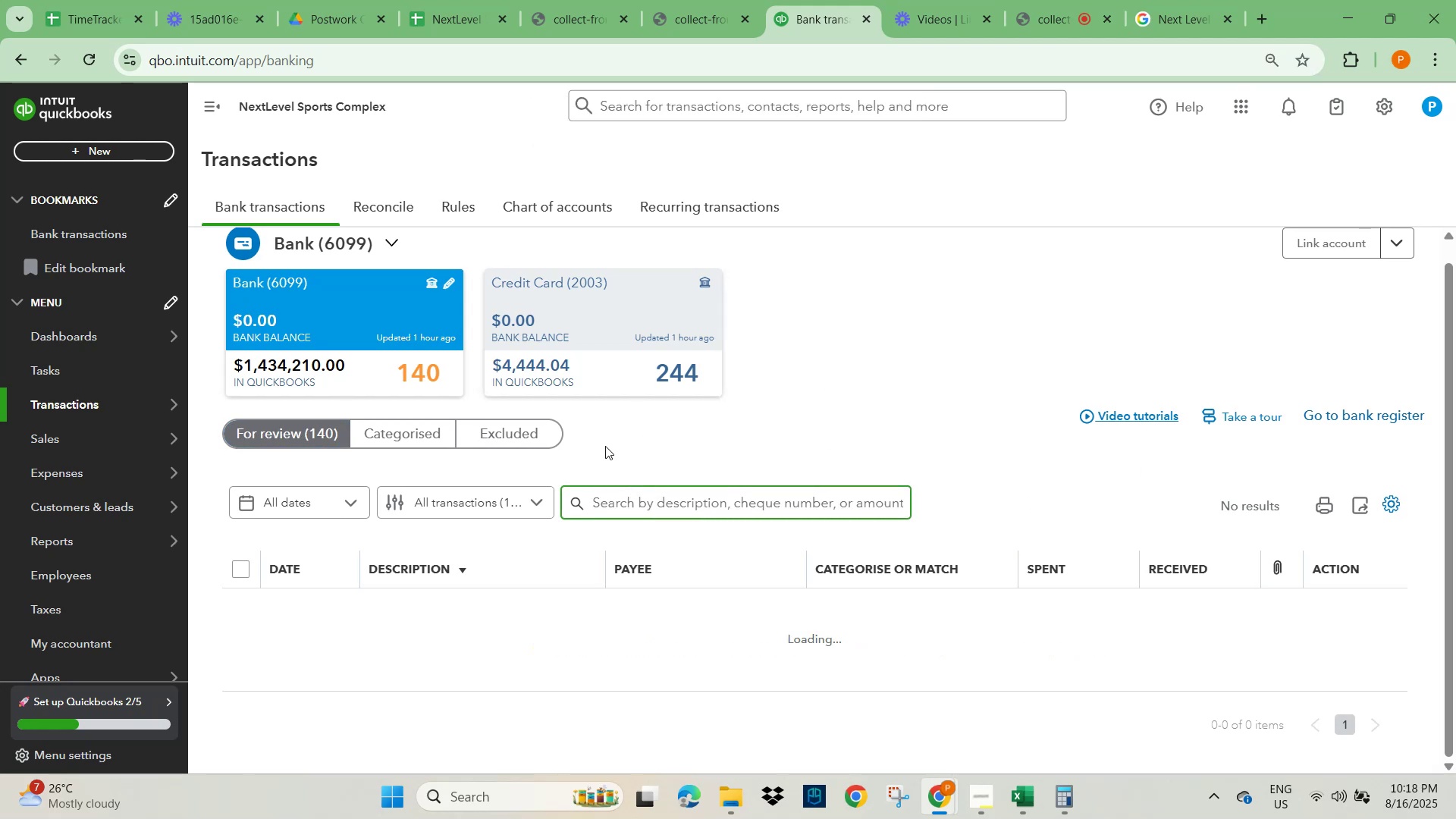 
scroll: coordinate [531, 518], scroll_direction: down, amount: 4.0
 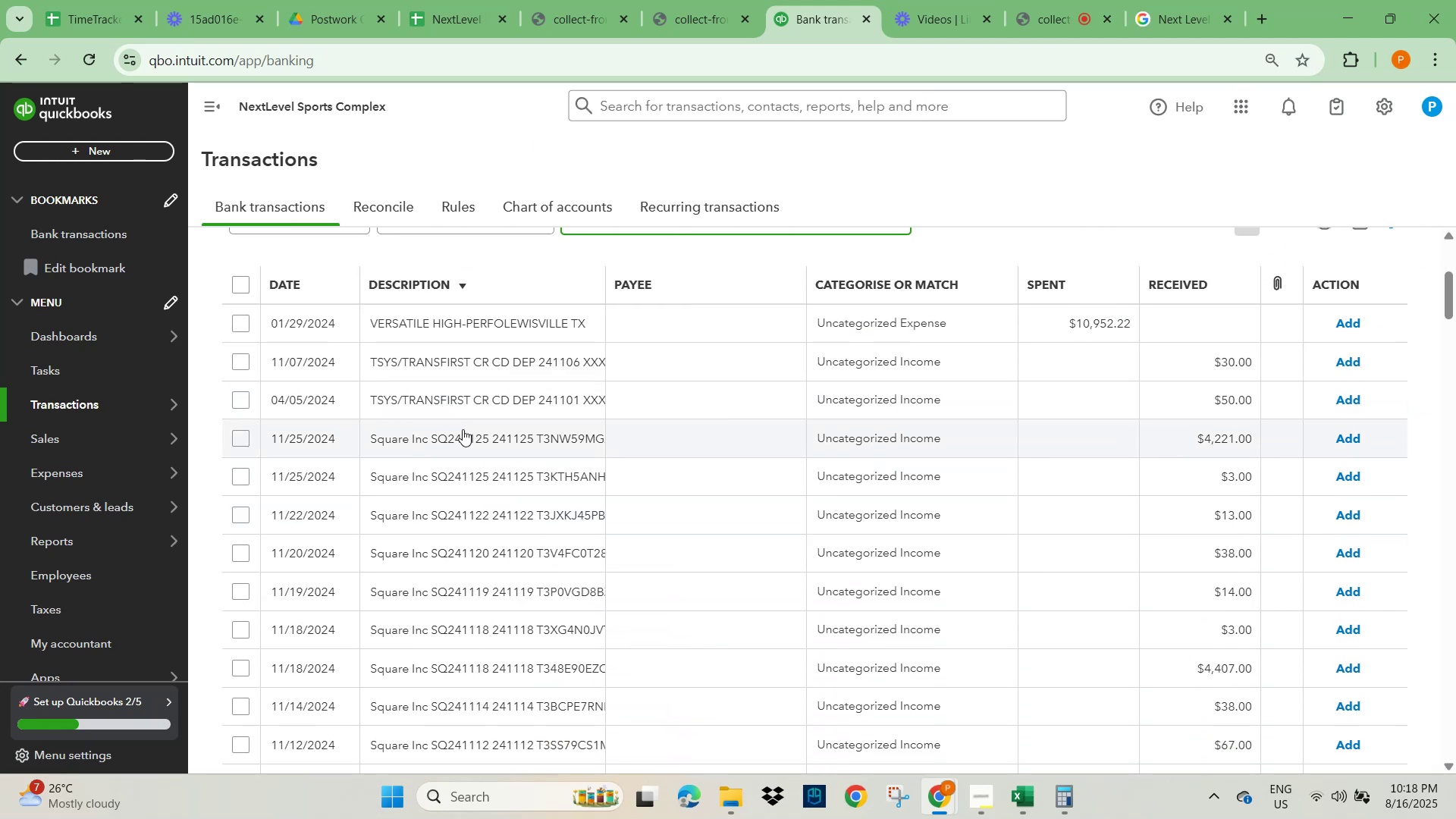 
left_click([444, 447])
 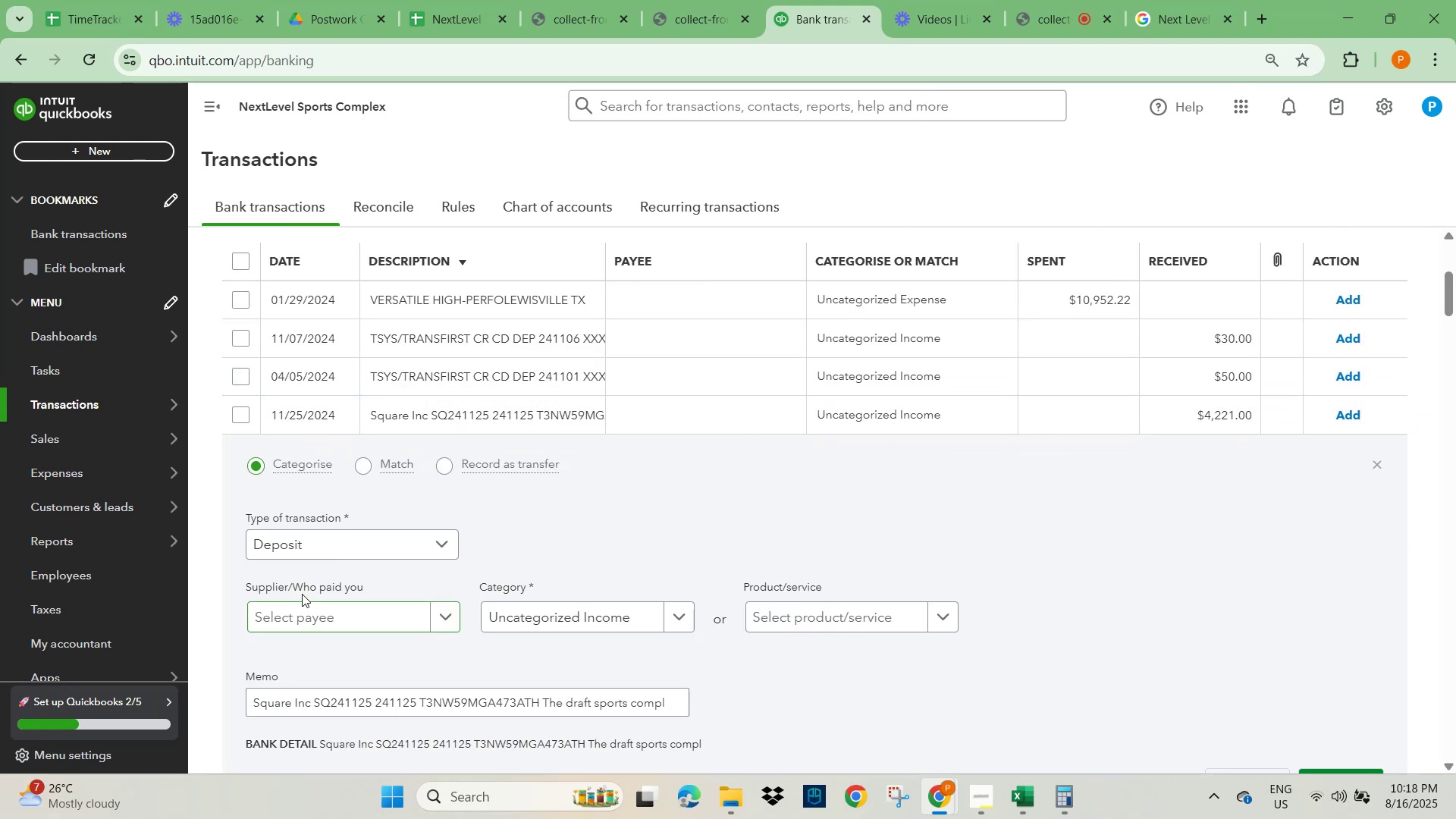 
left_click_drag(start_coordinate=[313, 704], to_coordinate=[235, 705])
 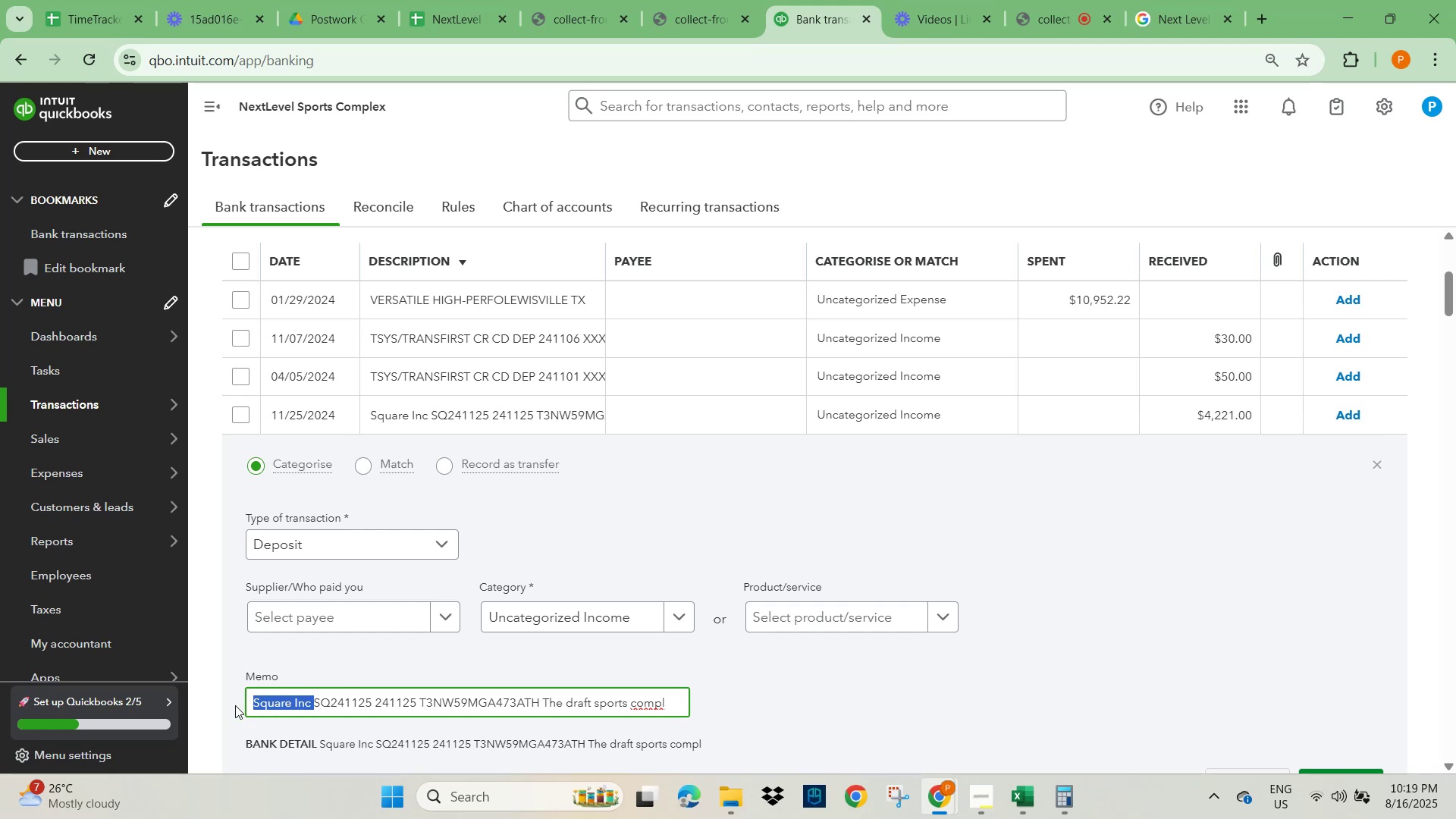 
key(Control+C)
 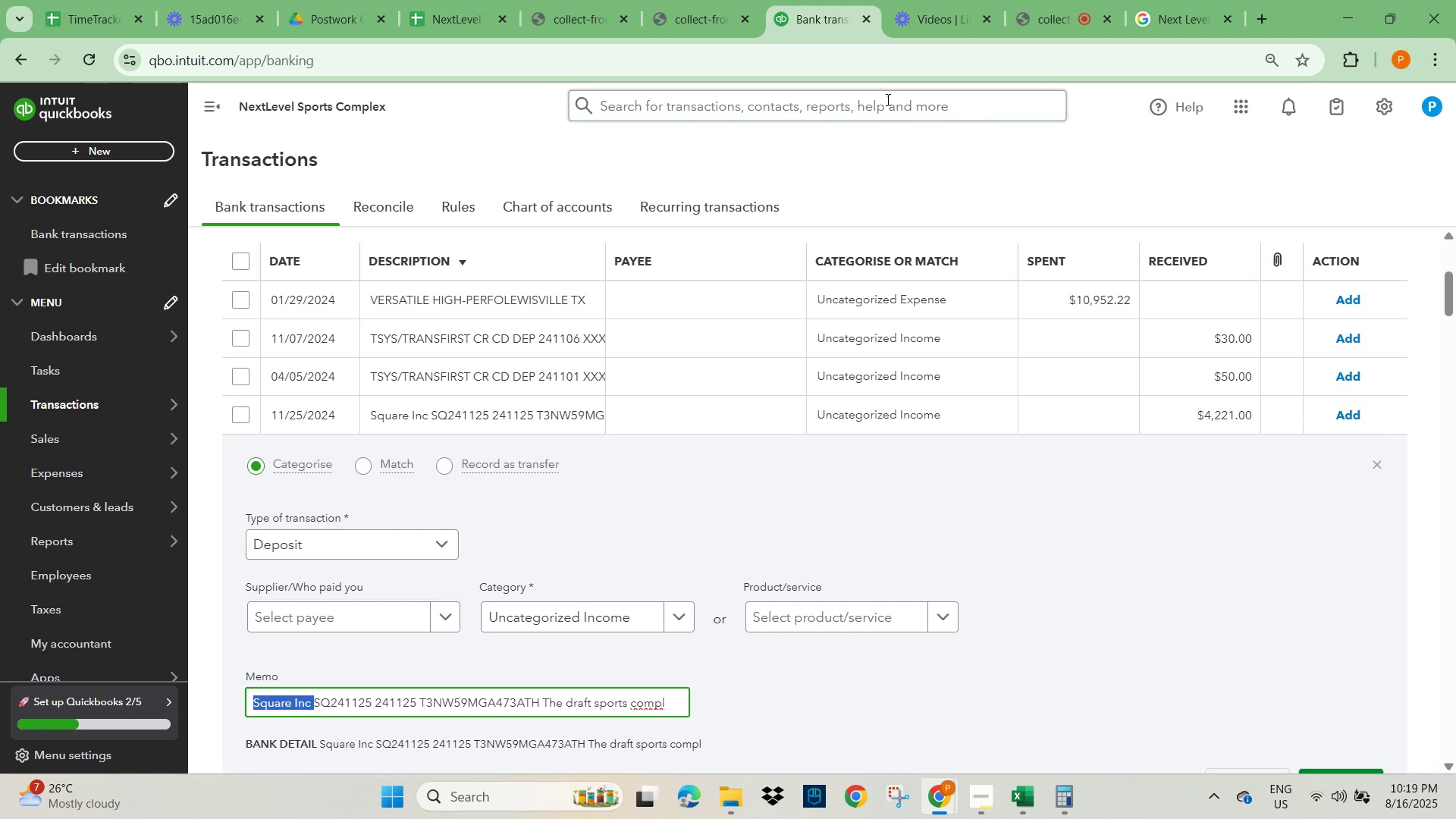 
scroll: coordinate [885, 289], scroll_direction: up, amount: 3.0
 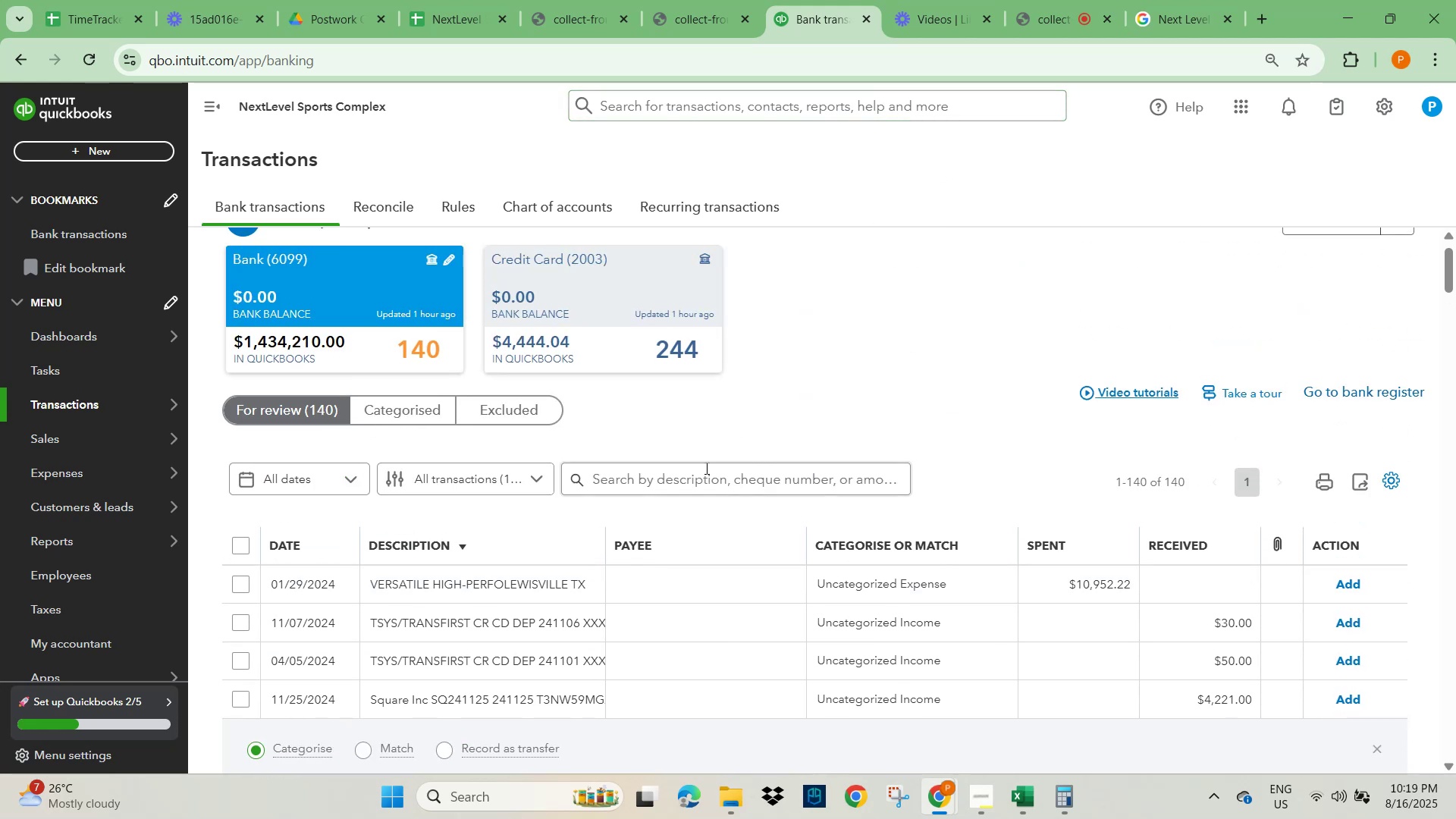 
left_click([704, 472])
 